 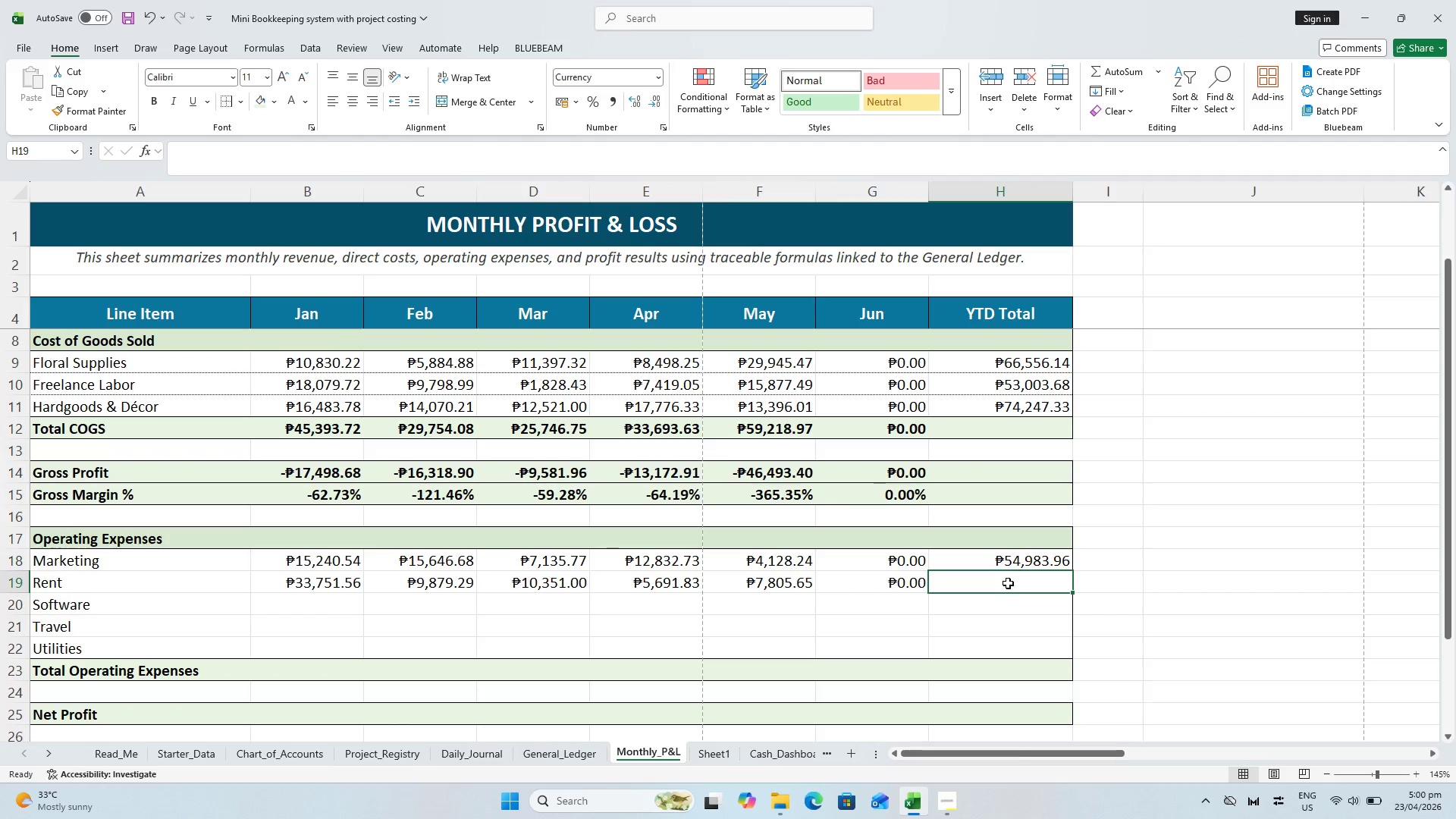 
left_click([1009, 557])
 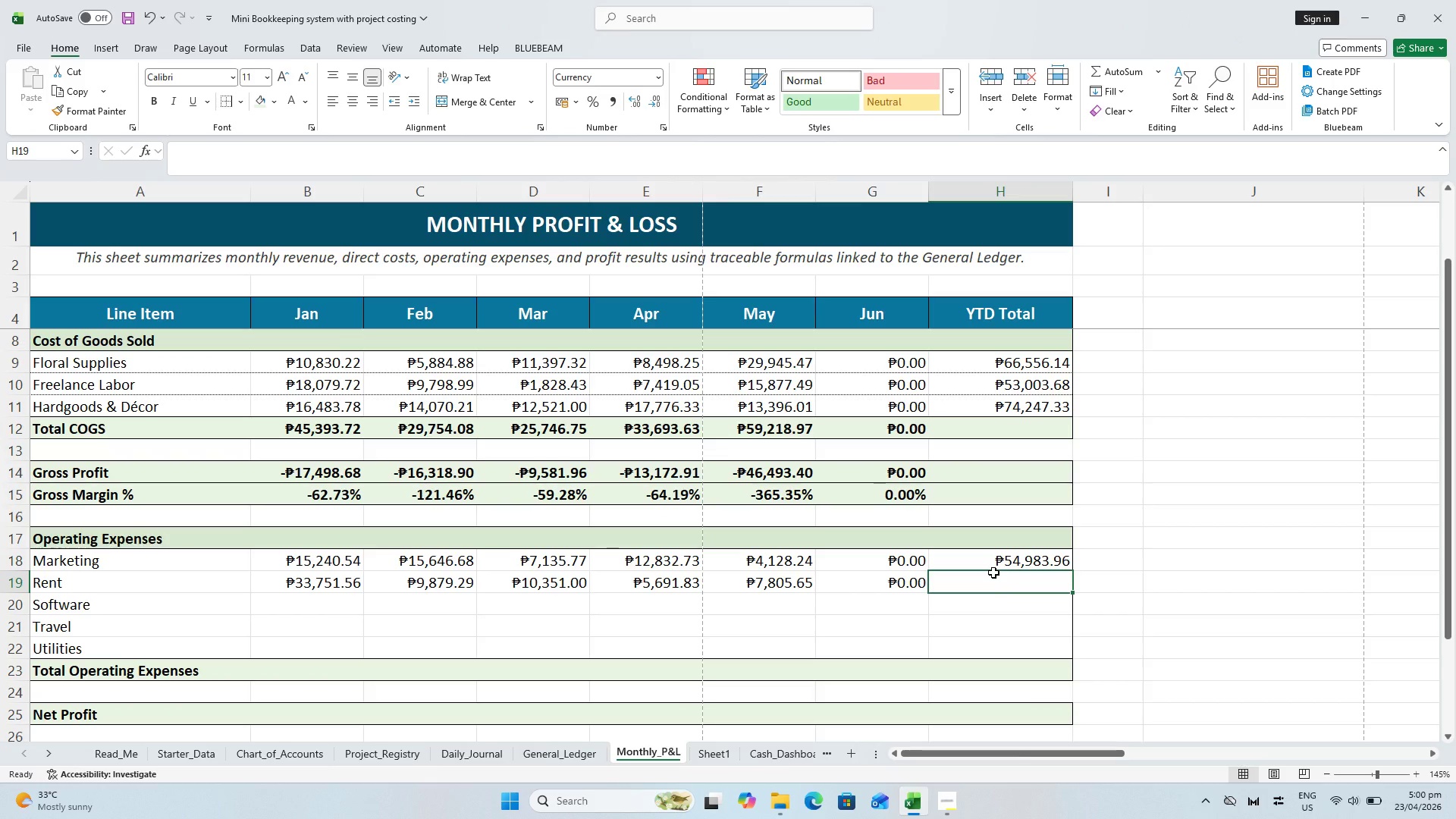 
type(=SUM()
 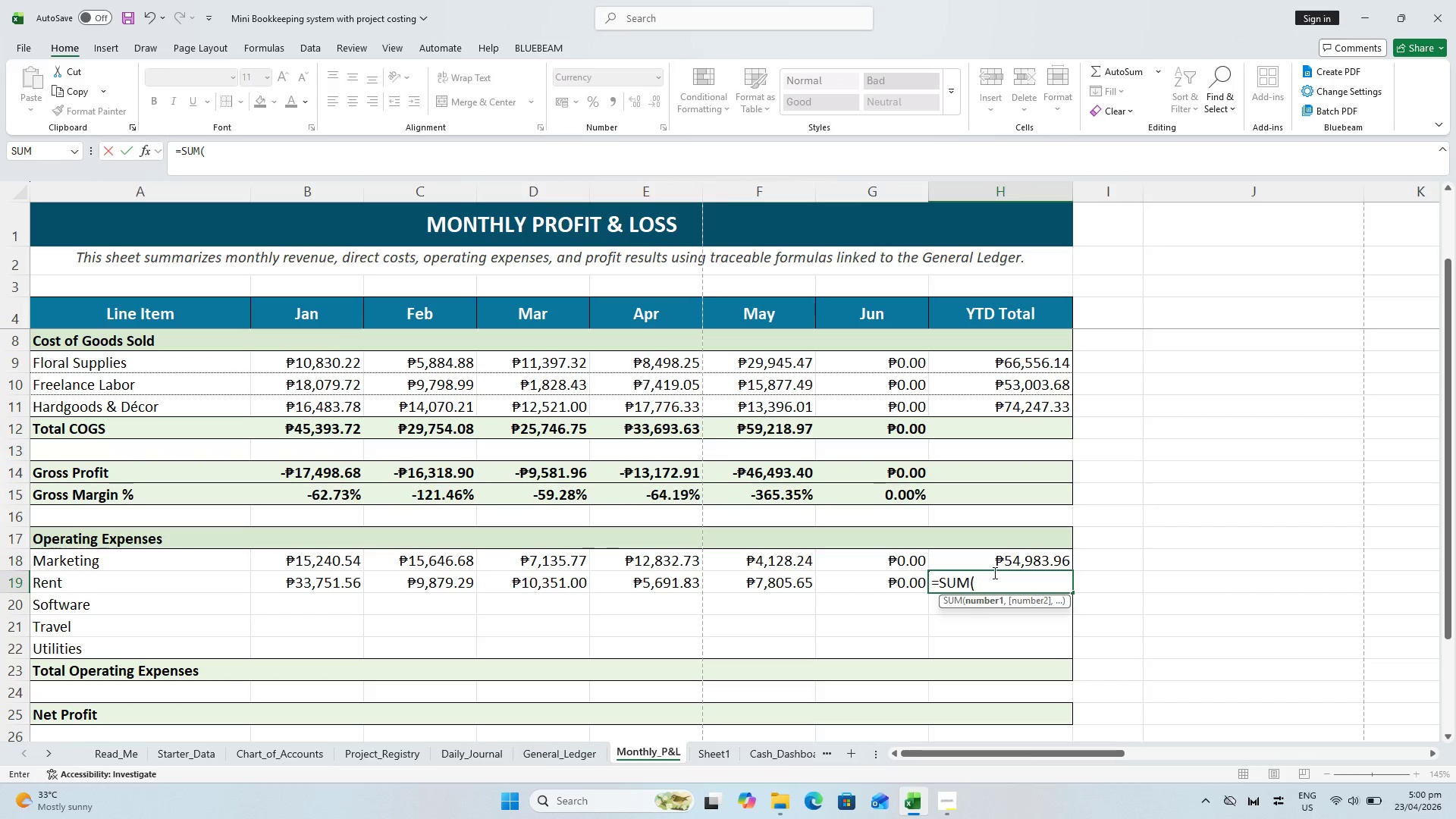 
left_click_drag(start_coordinate=[878, 582], to_coordinate=[303, 578])
 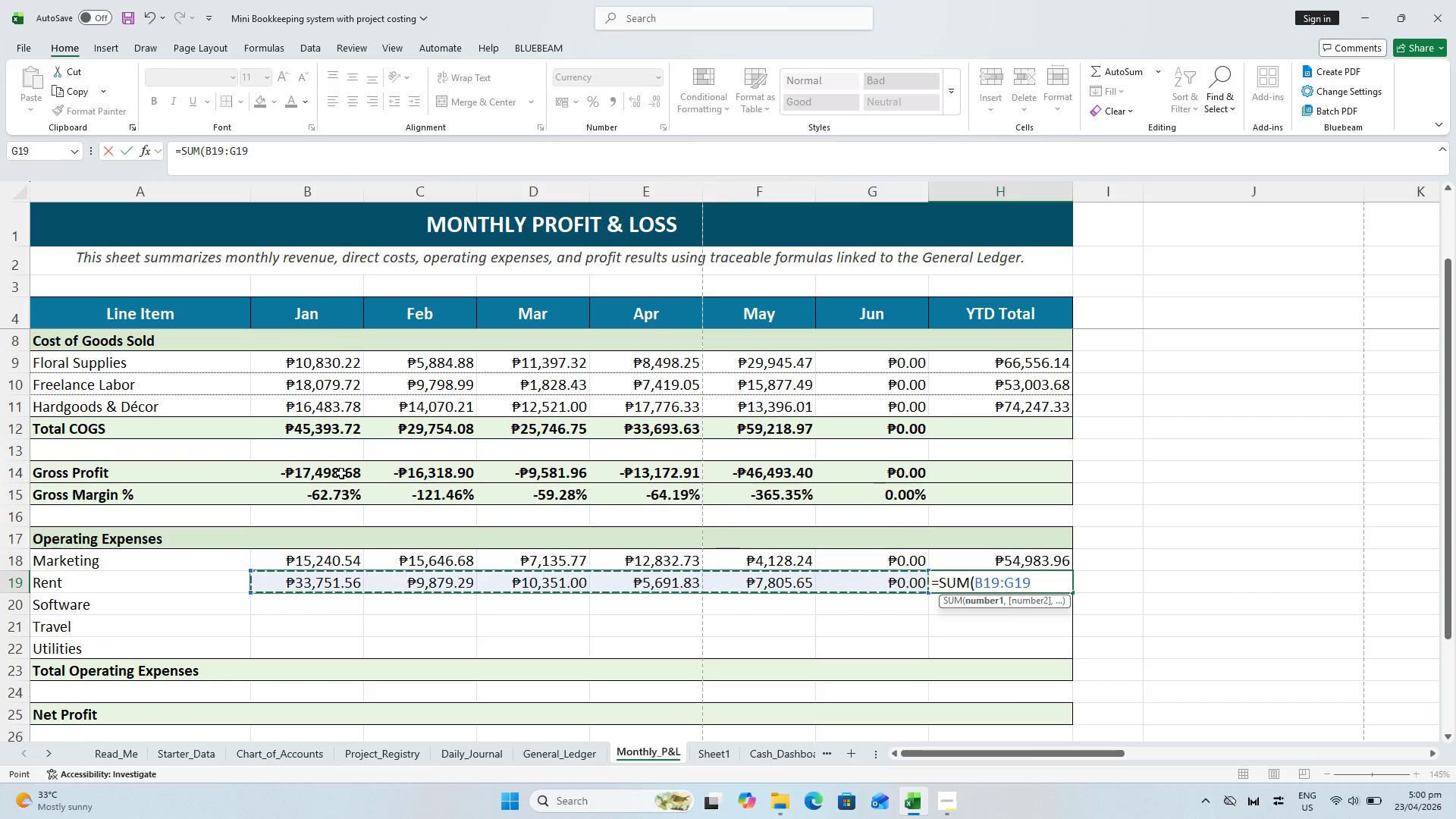 
key(Shift+0)
 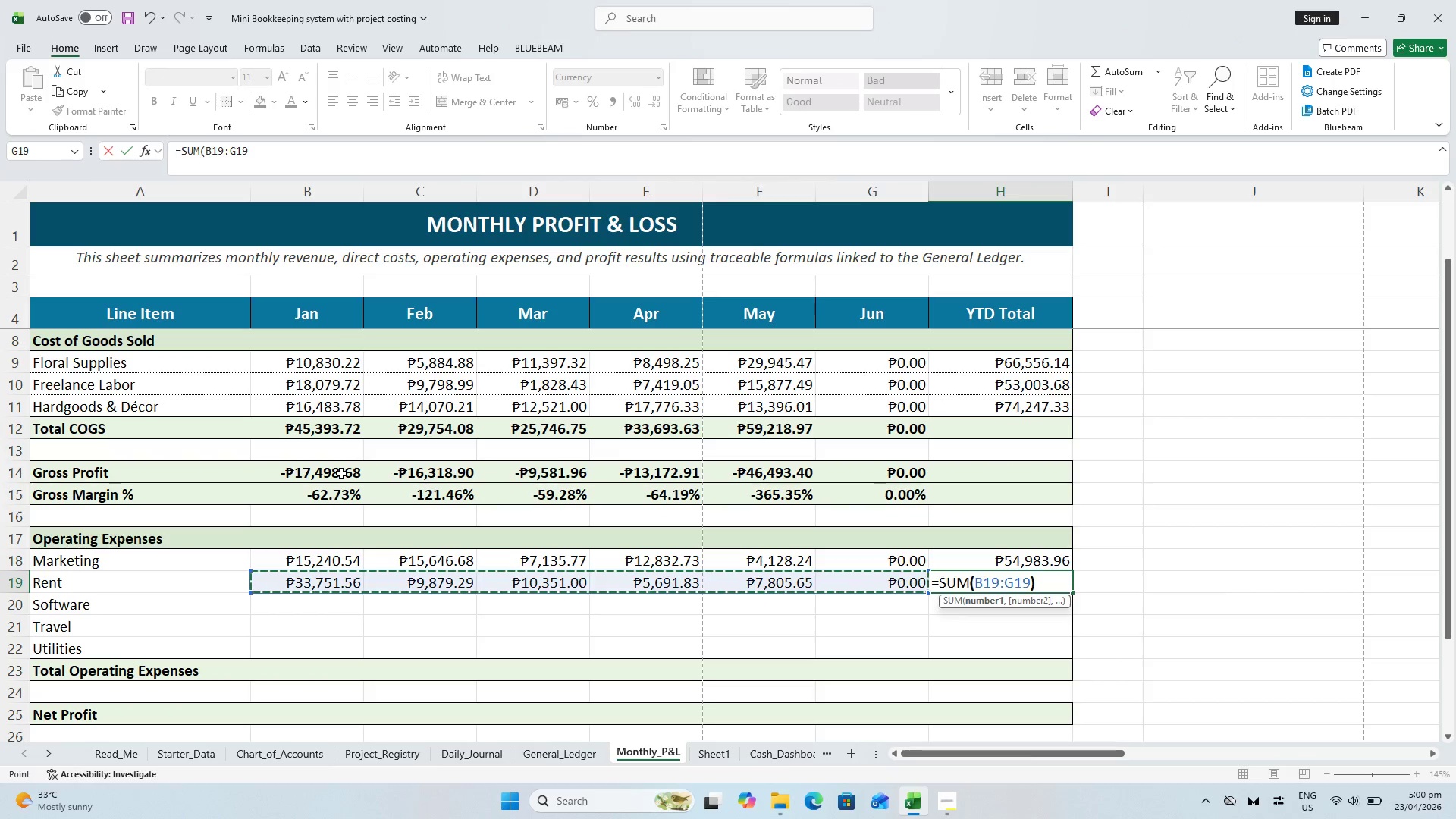 
key(Enter)
 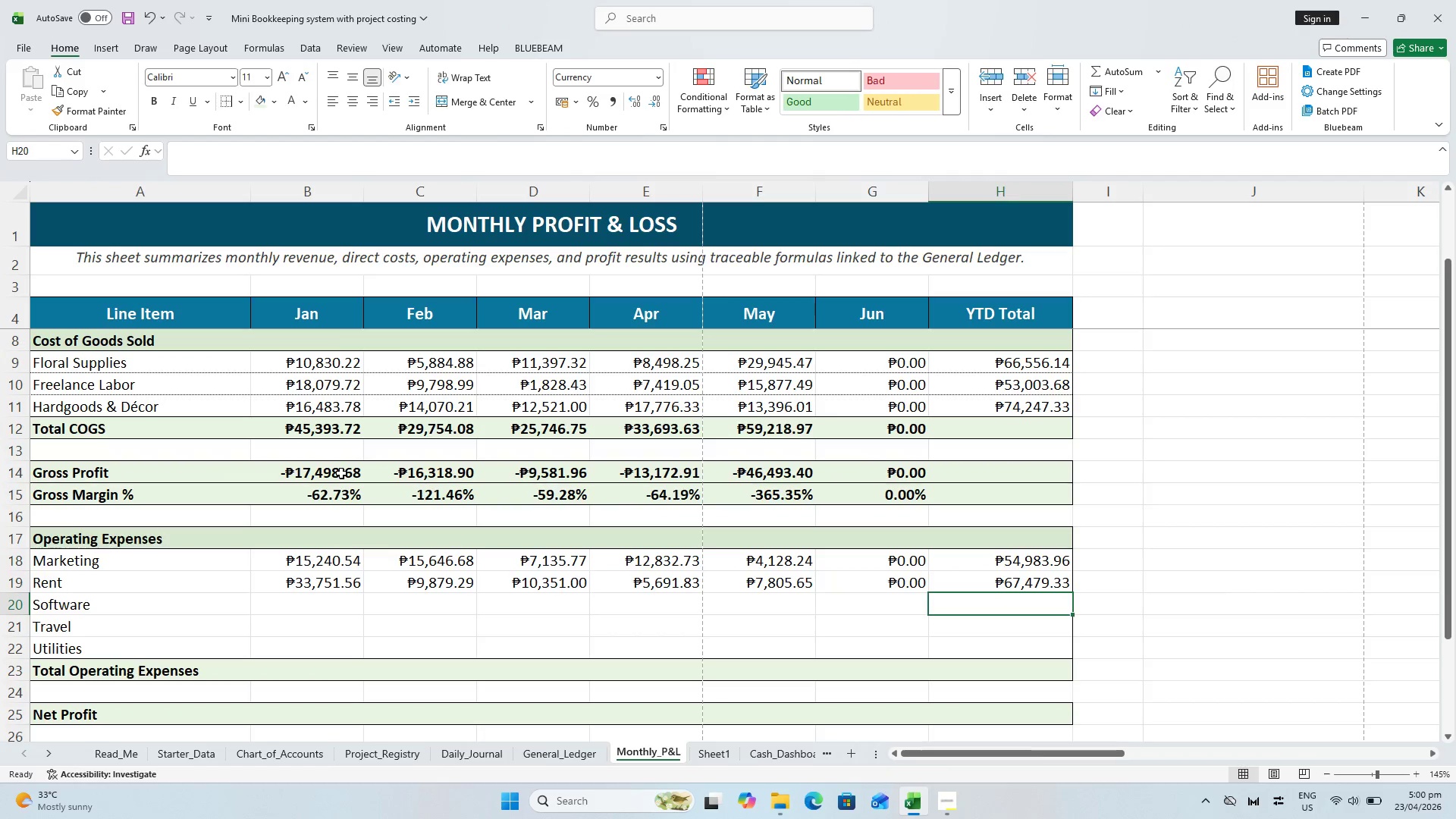 
key(Control+S)
 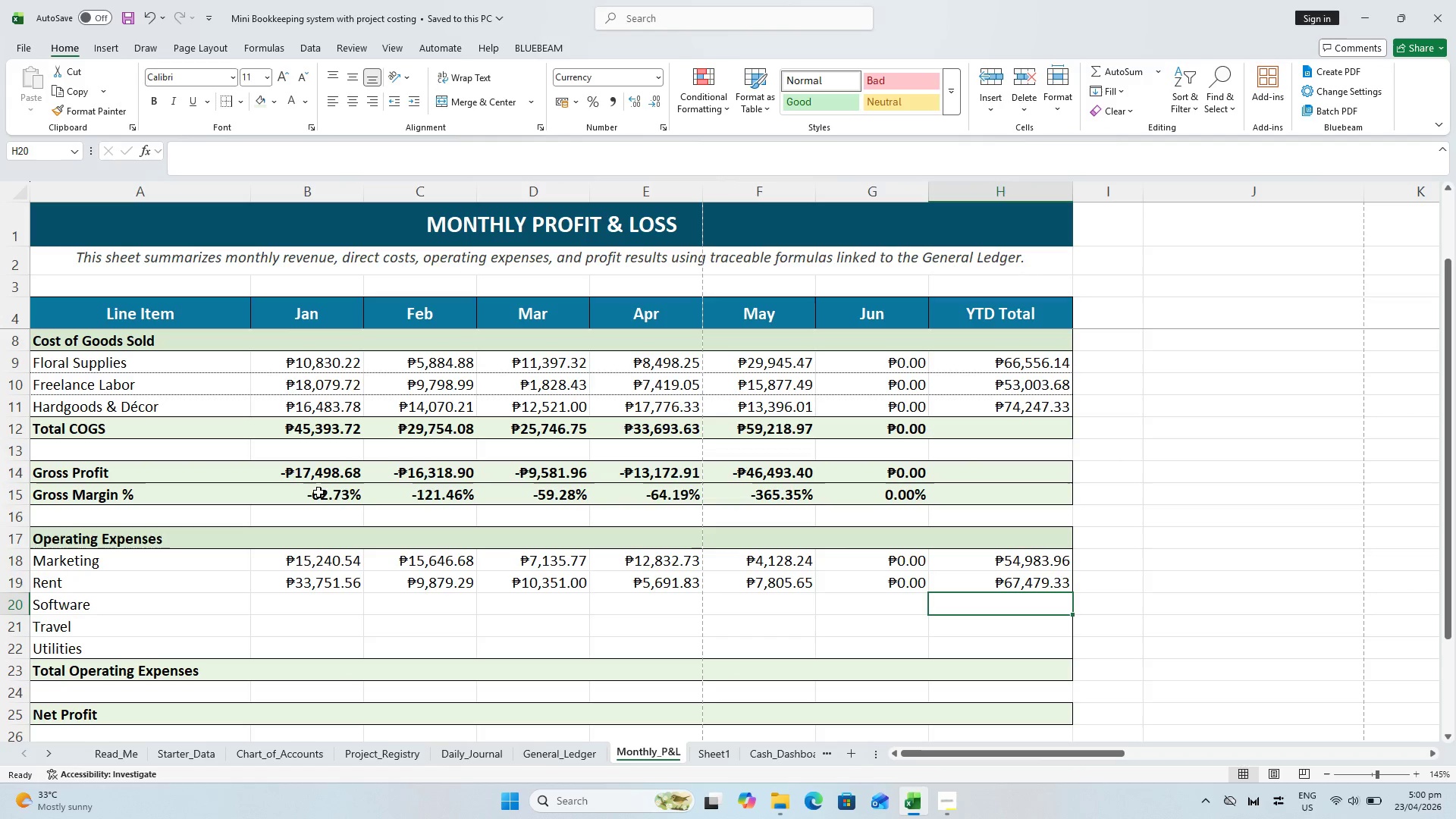 
key(Control+S)
 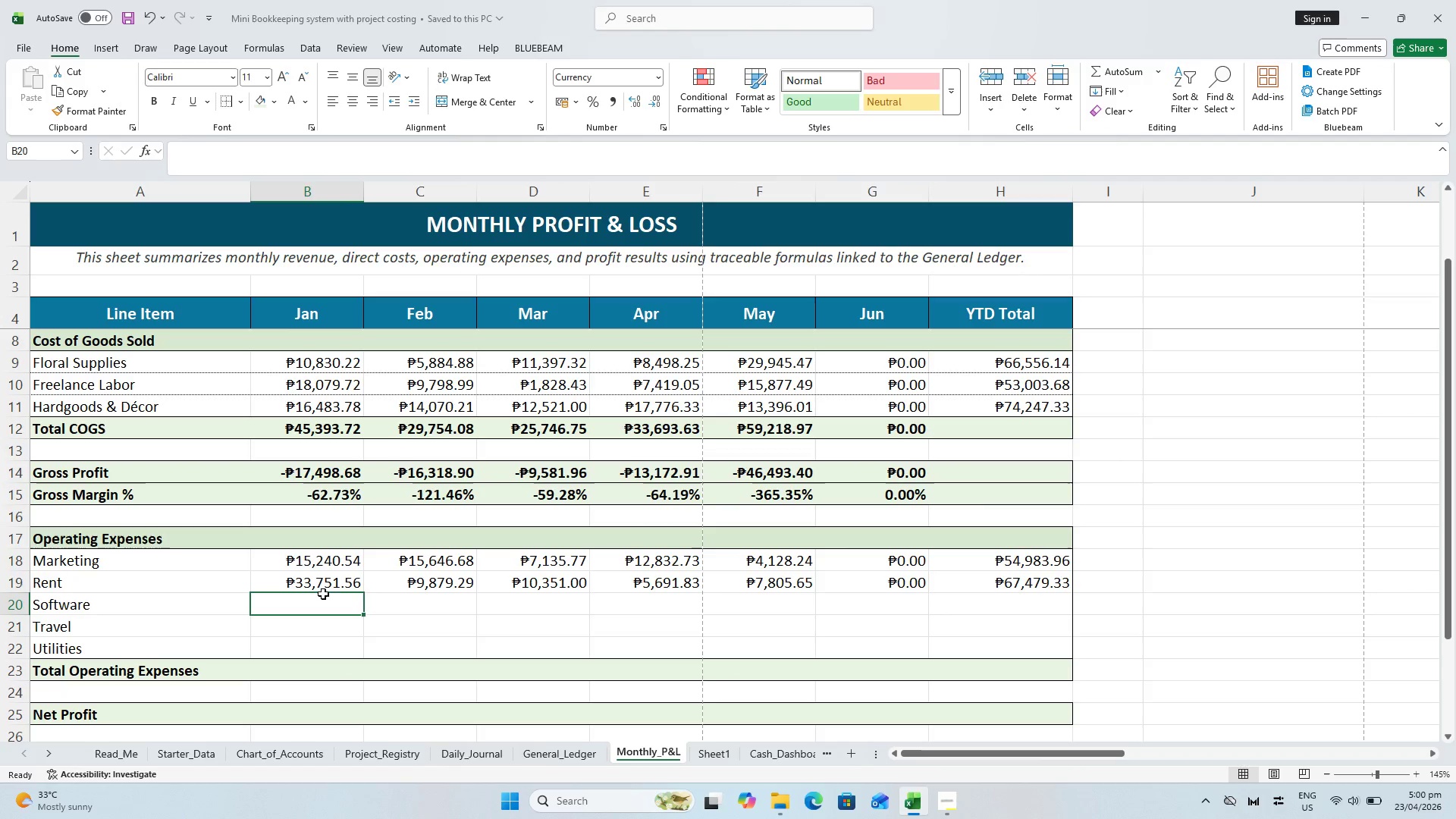 
left_click_drag(start_coordinate=[316, 576], to_coordinate=[1003, 580])
 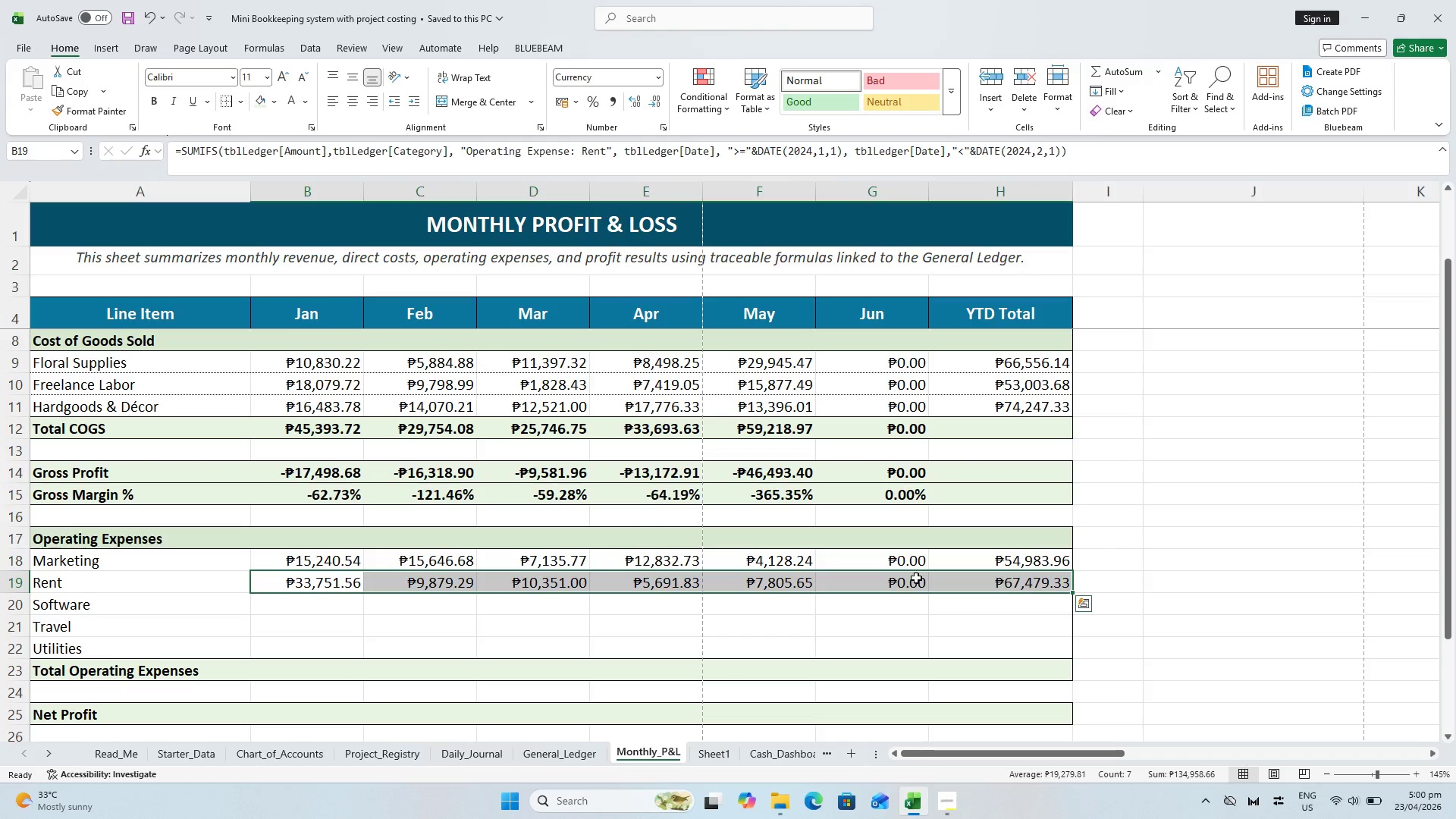 
key(Control+C)
 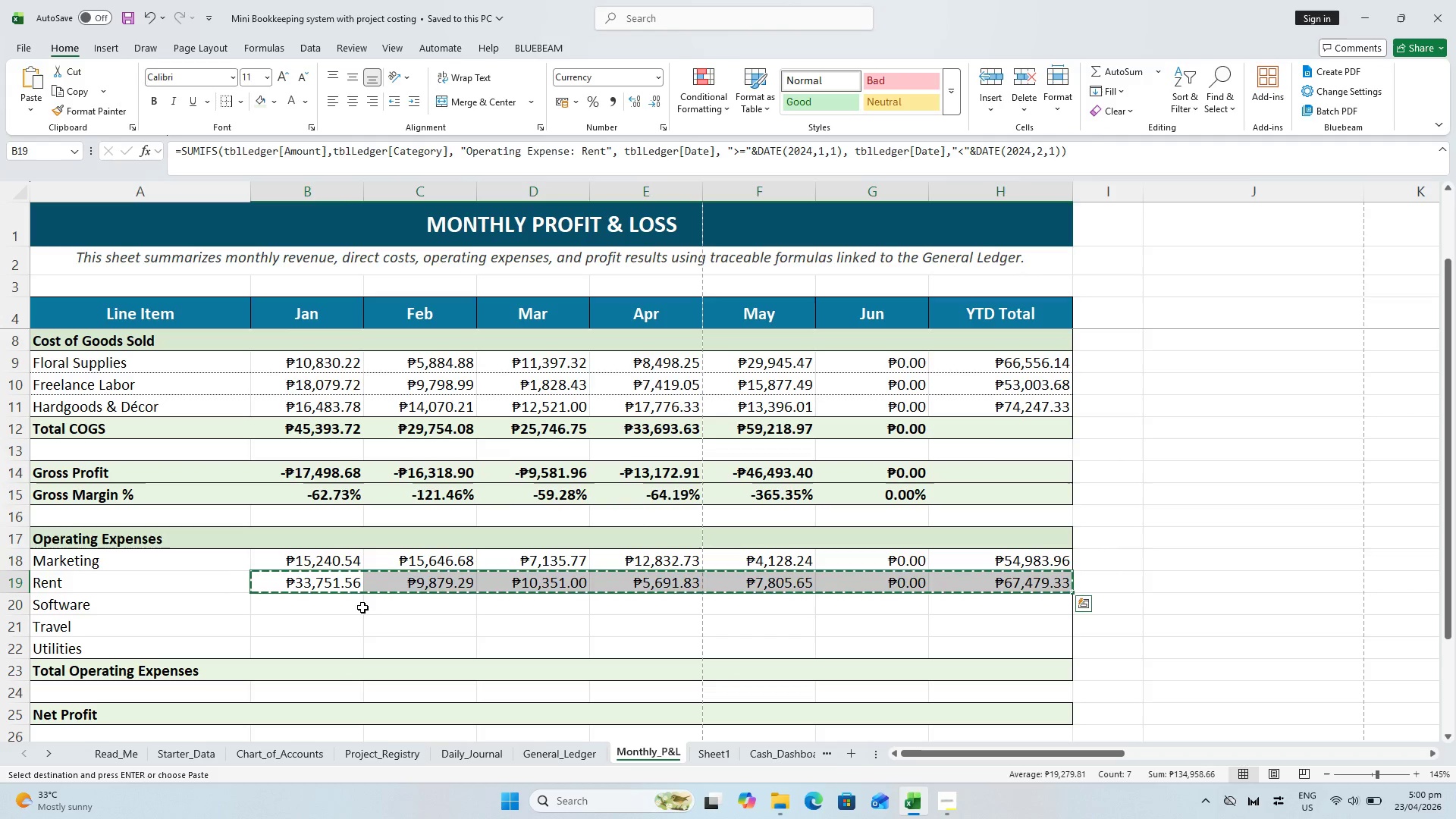 
left_click([327, 610])
 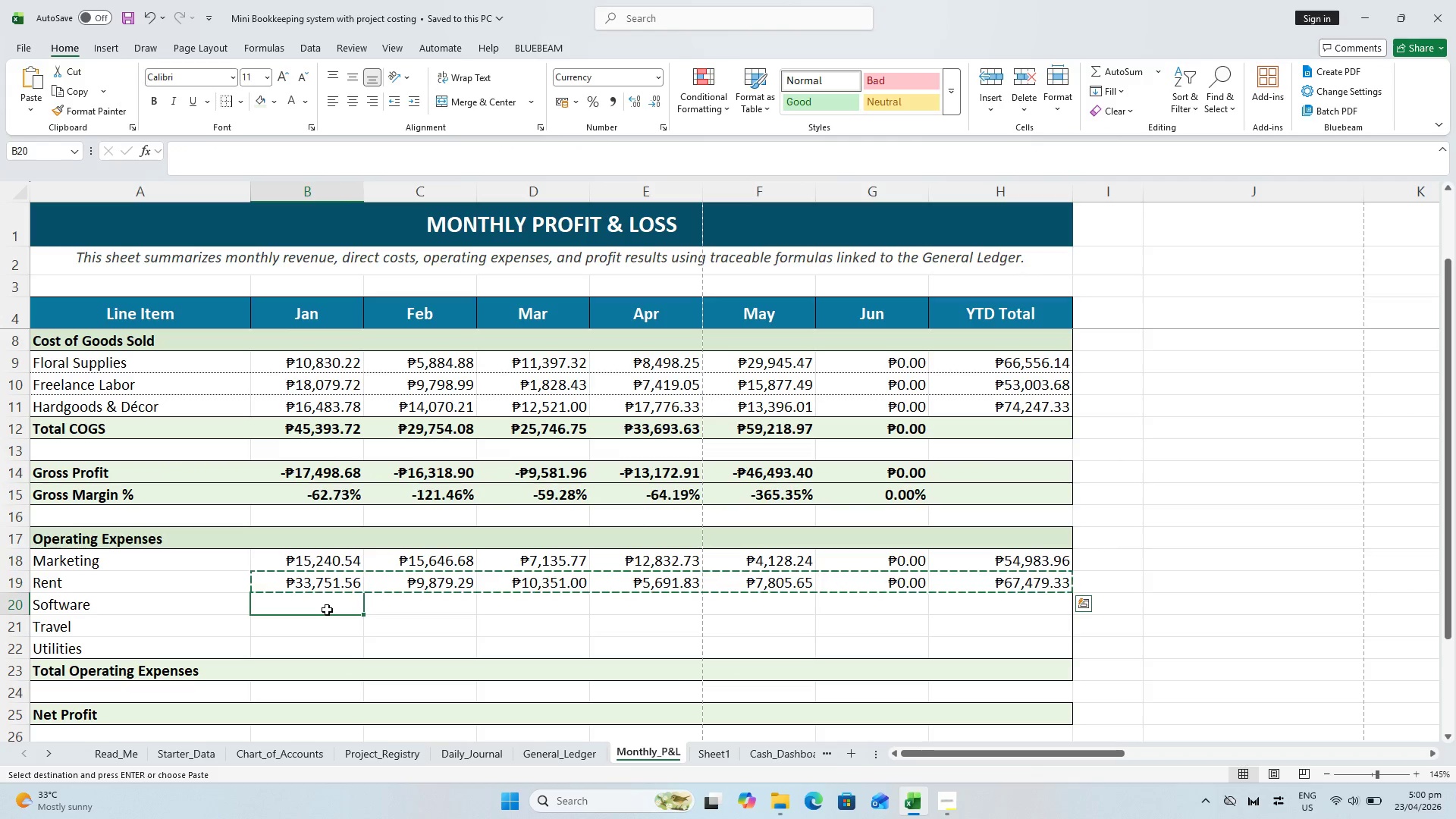 
key(Alt+Control+V)
 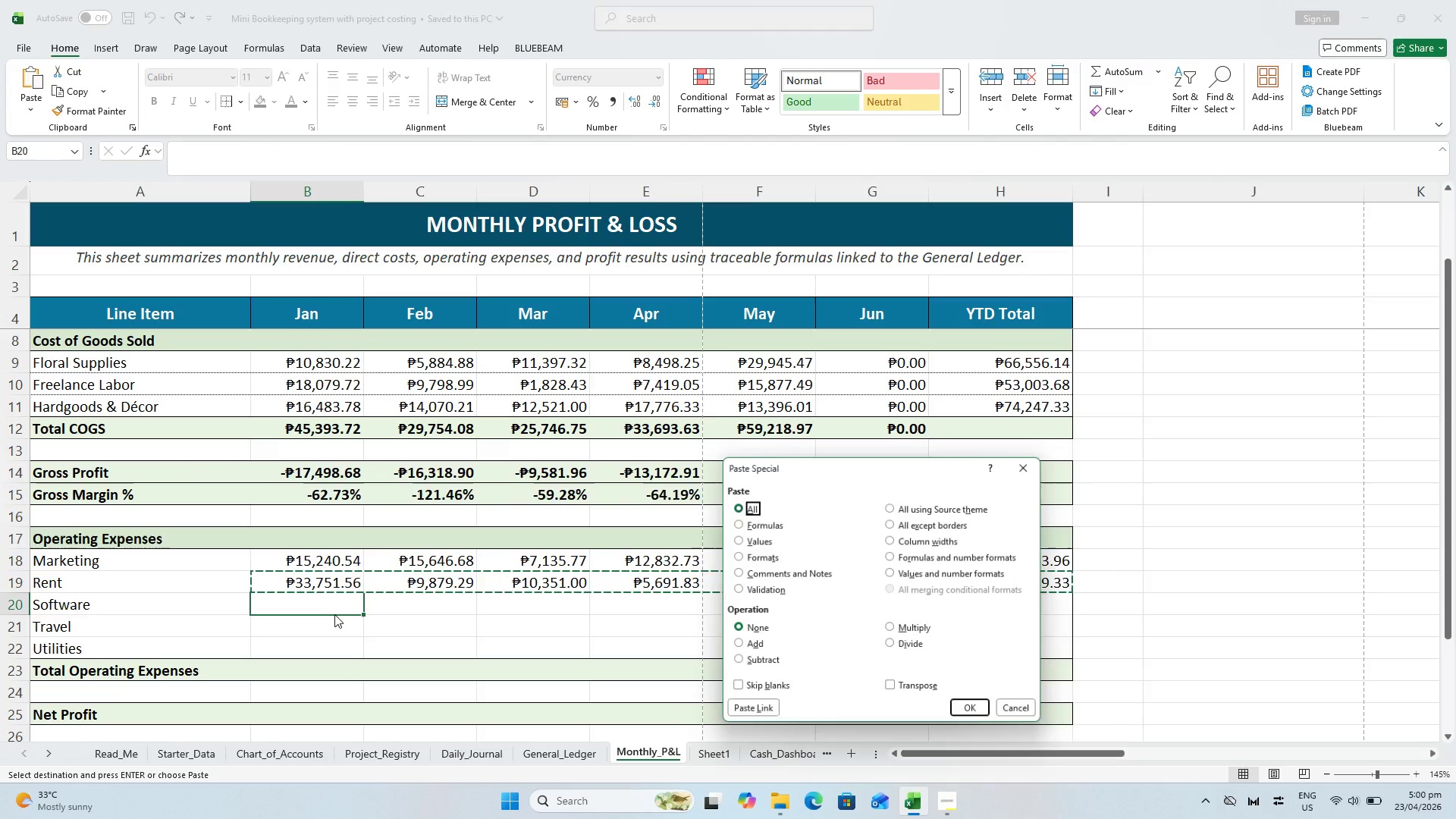 
key(ArrowDown)
 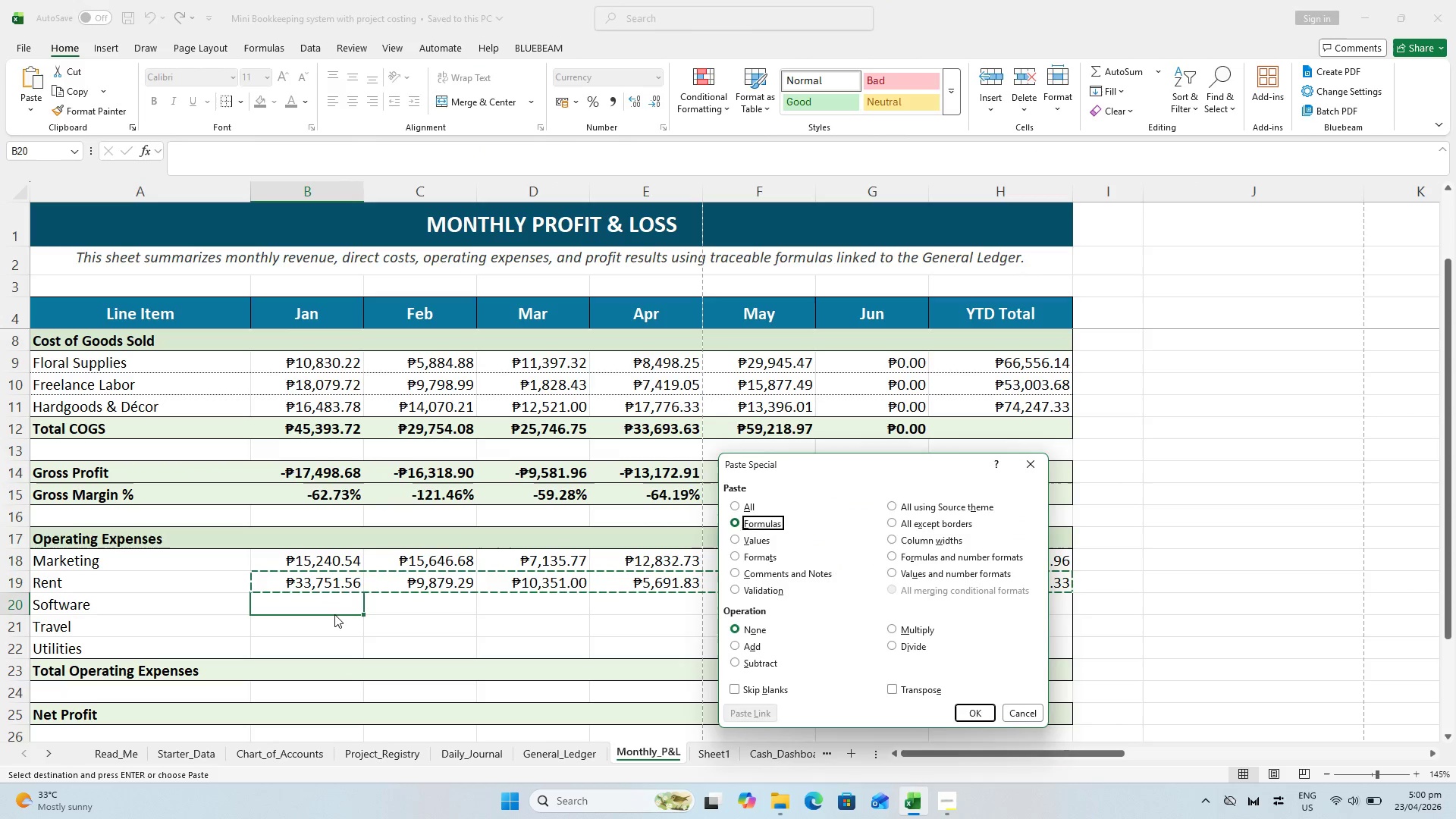 
key(Enter)
 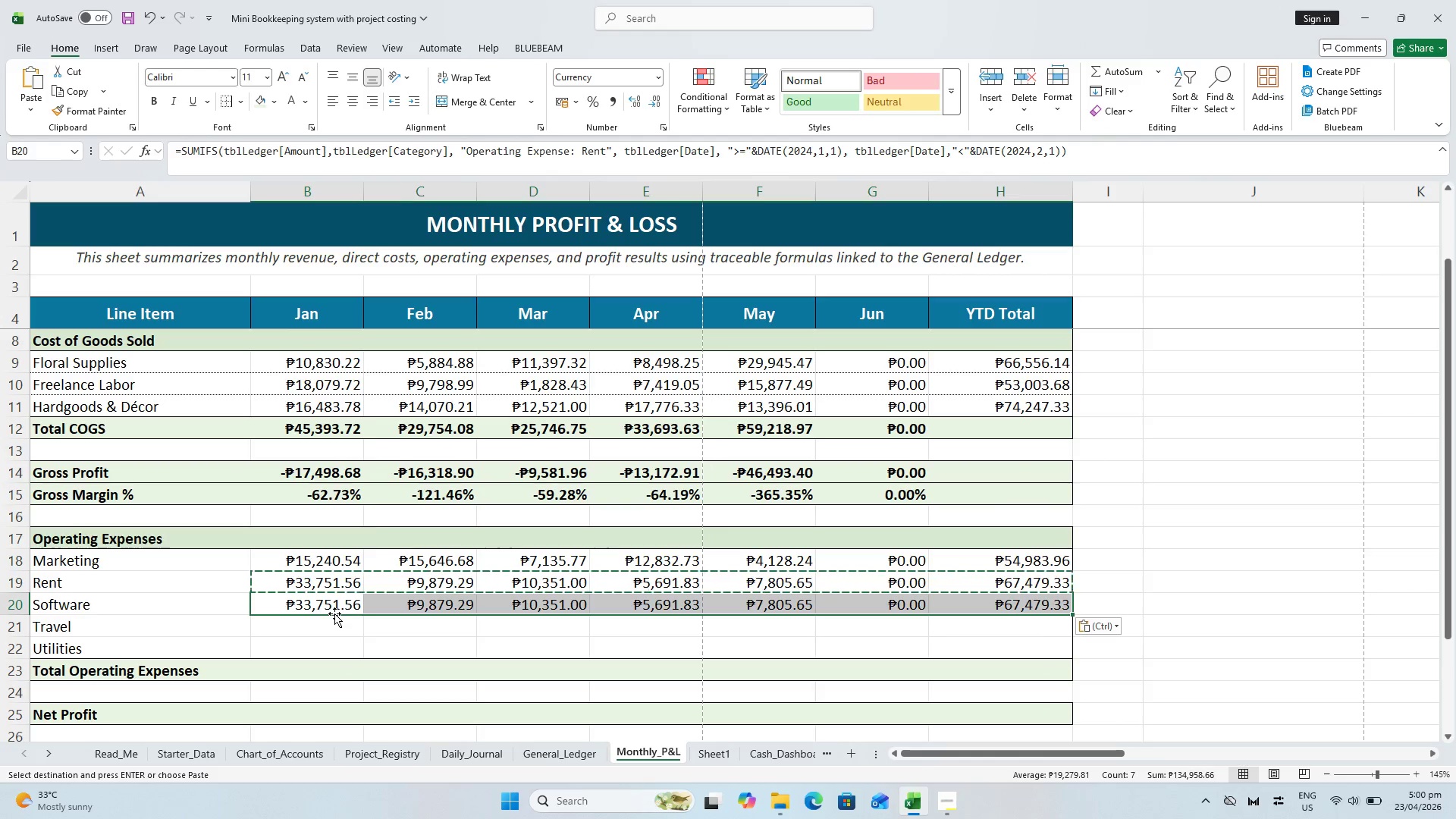 
left_click([325, 607])
 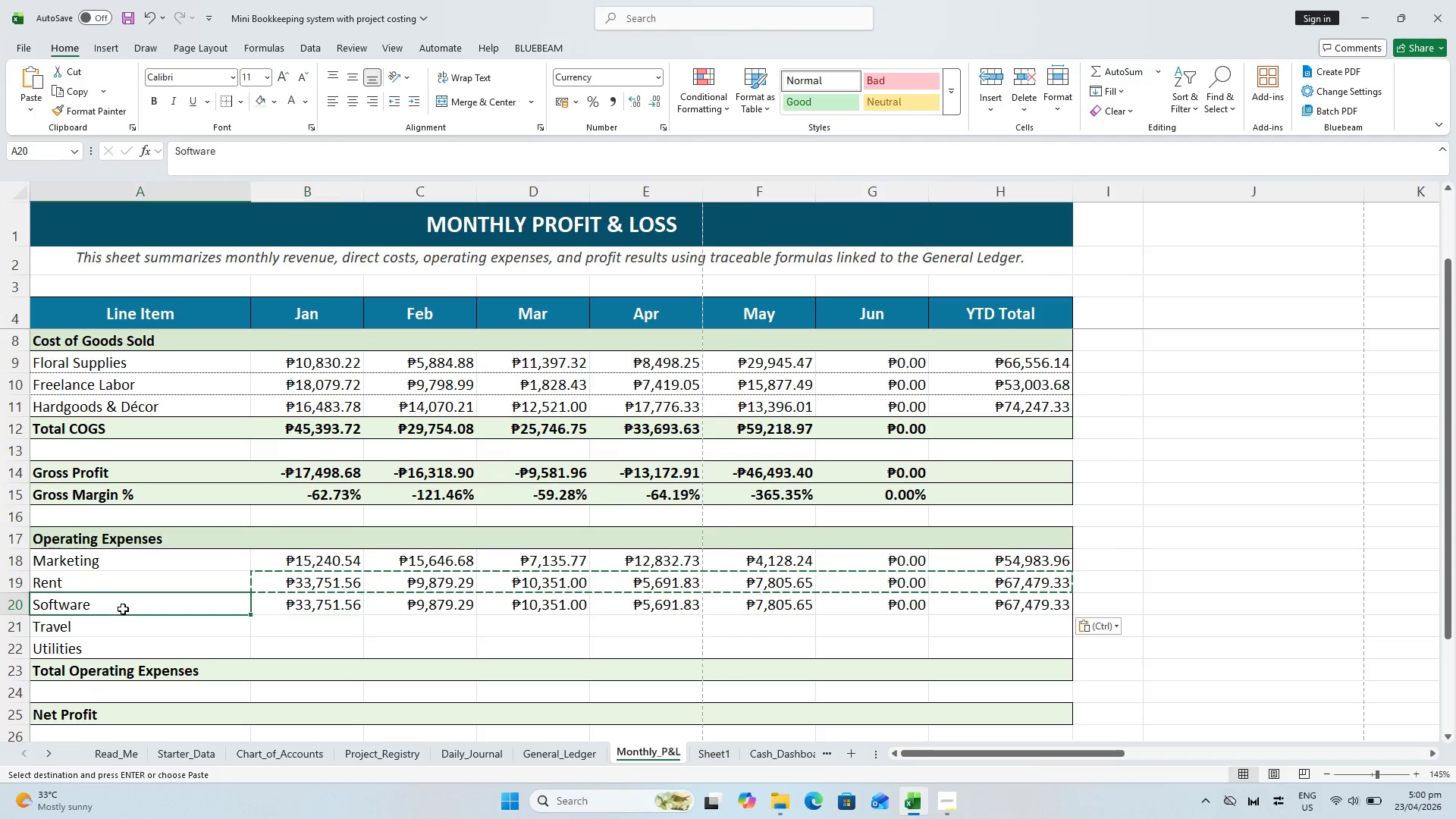 
left_click_drag(start_coordinate=[259, 164], to_coordinate=[0, 180])
 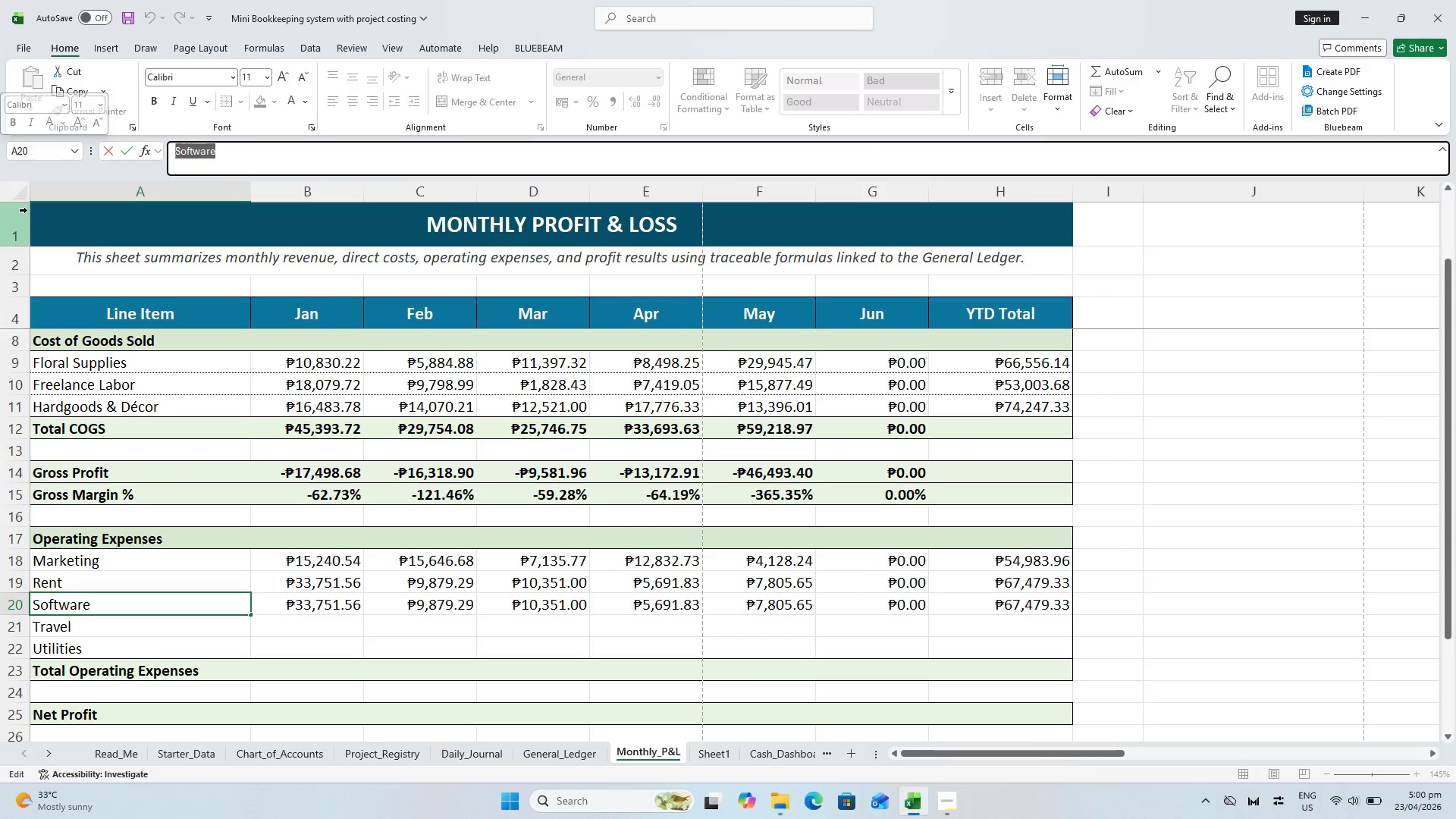 
key(Control+C)
 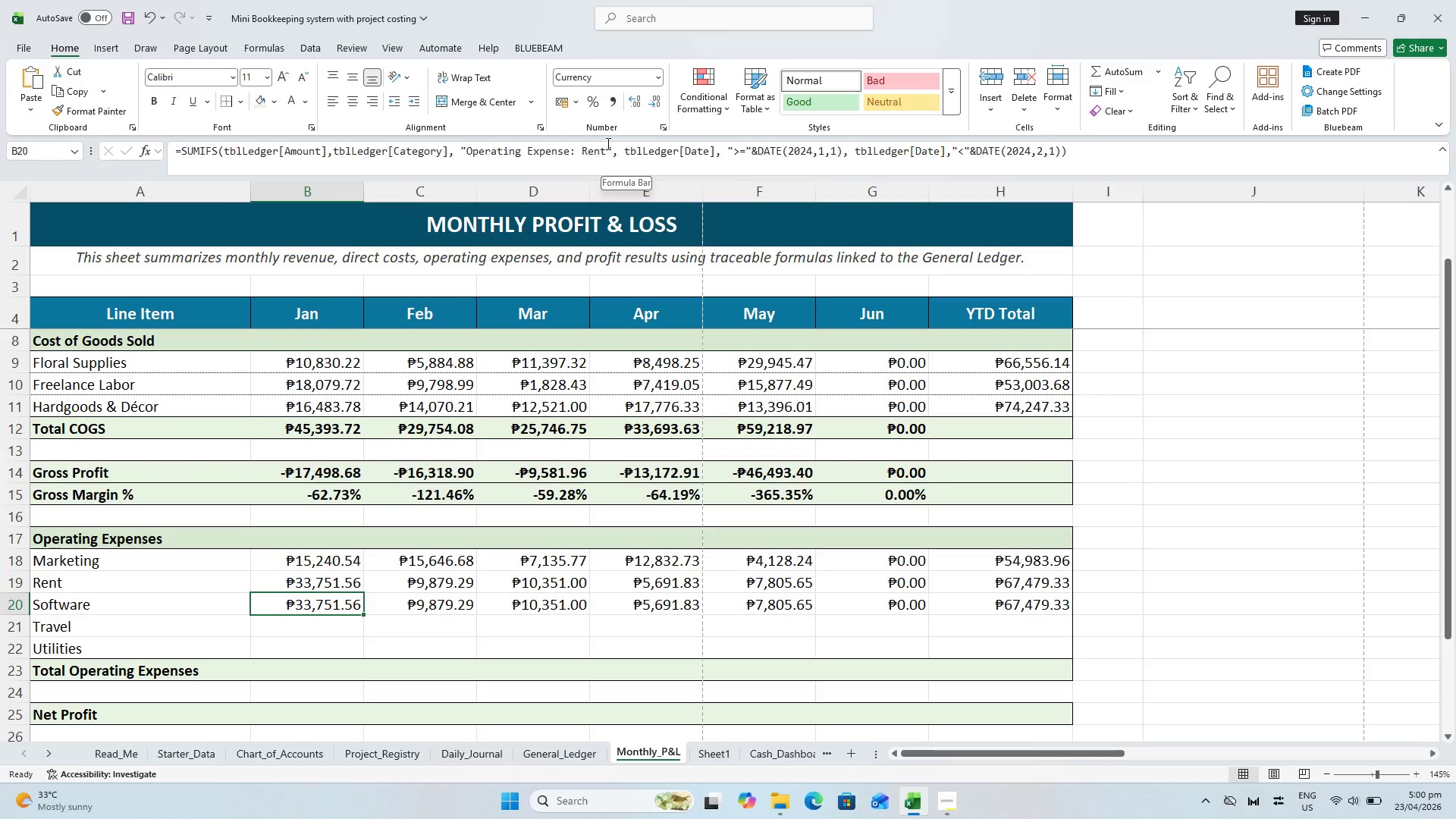 
left_click_drag(start_coordinate=[605, 144], to_coordinate=[584, 145])
 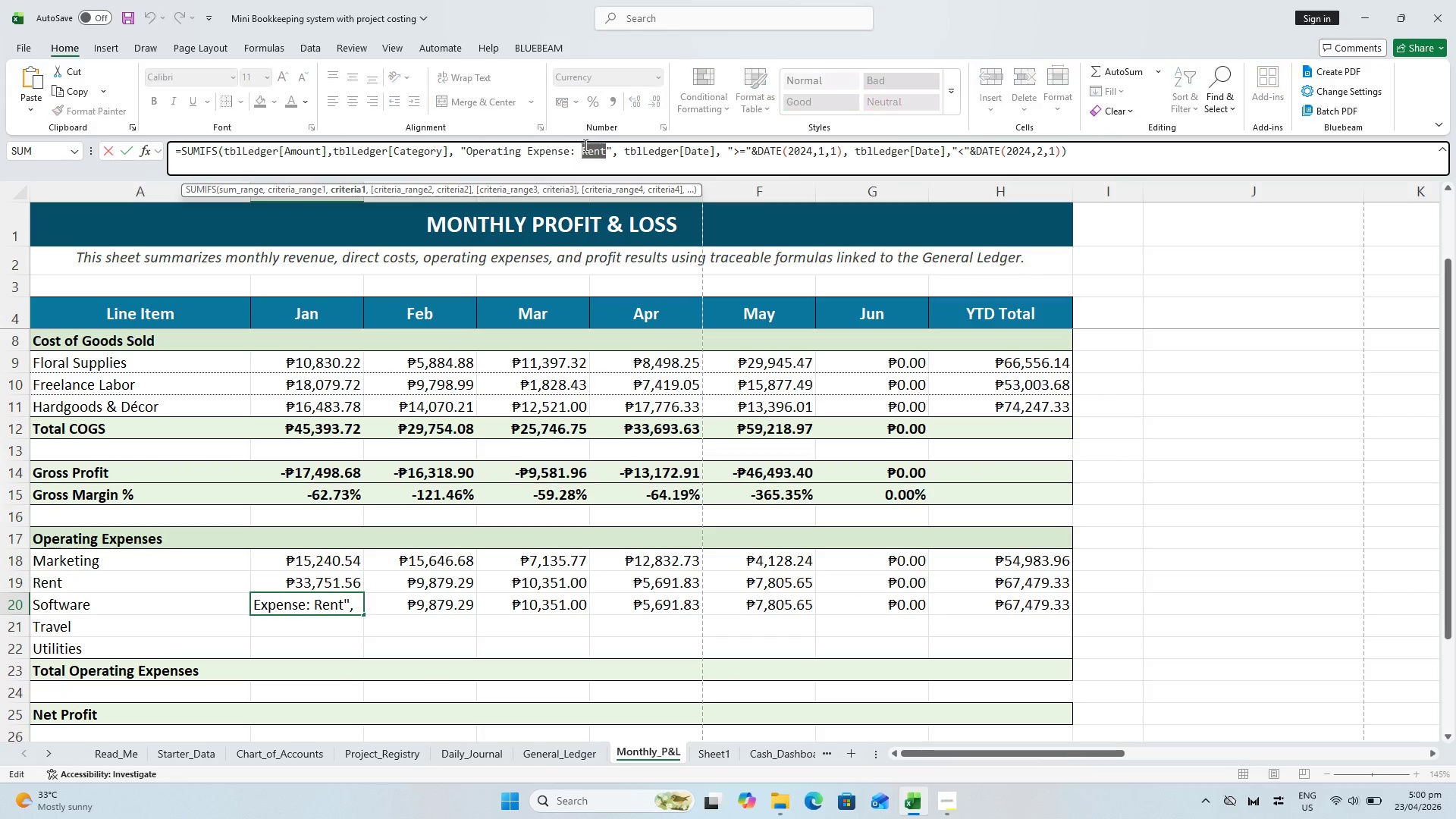 
key(Control+V)
 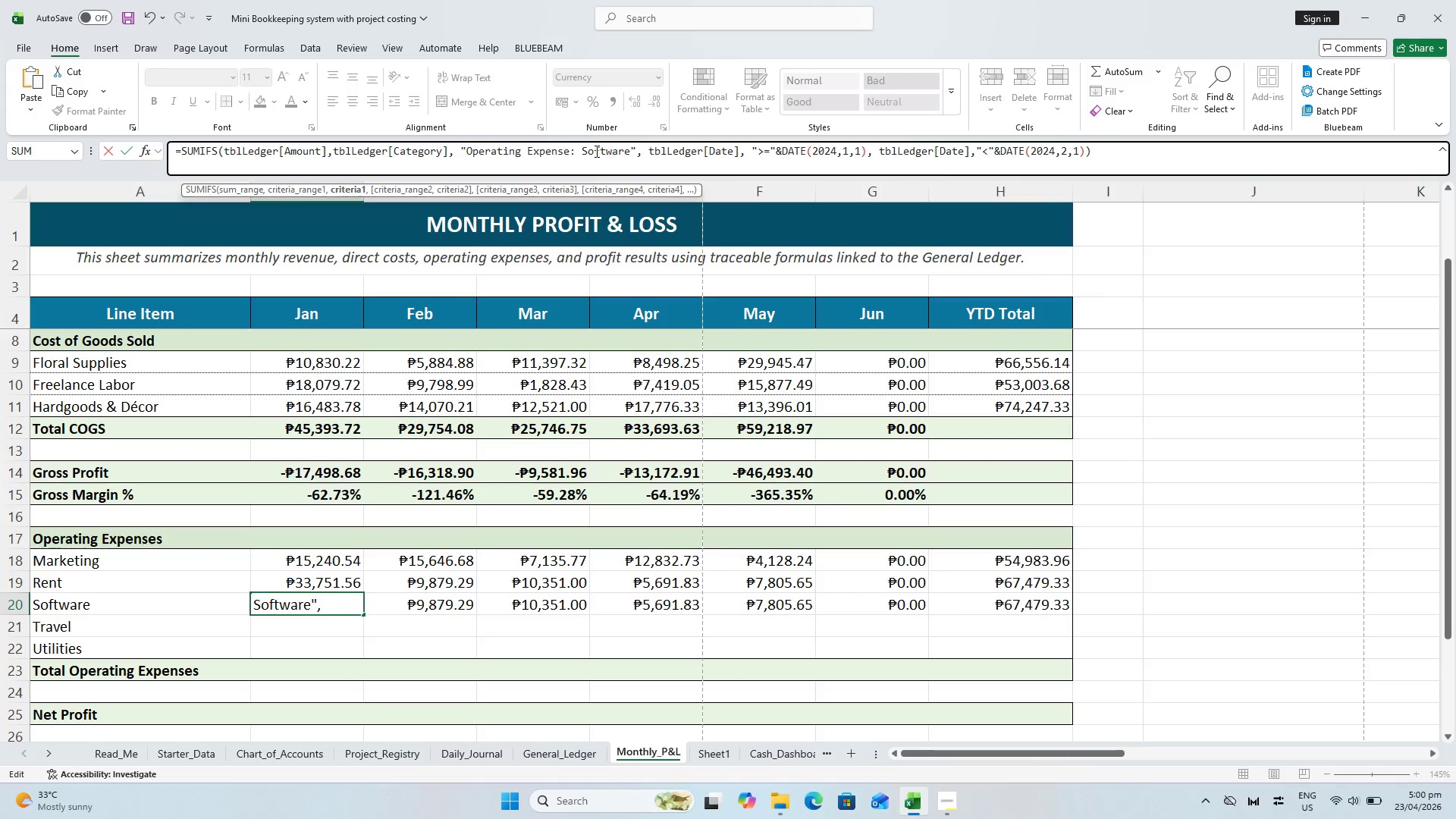 
key(Enter)
 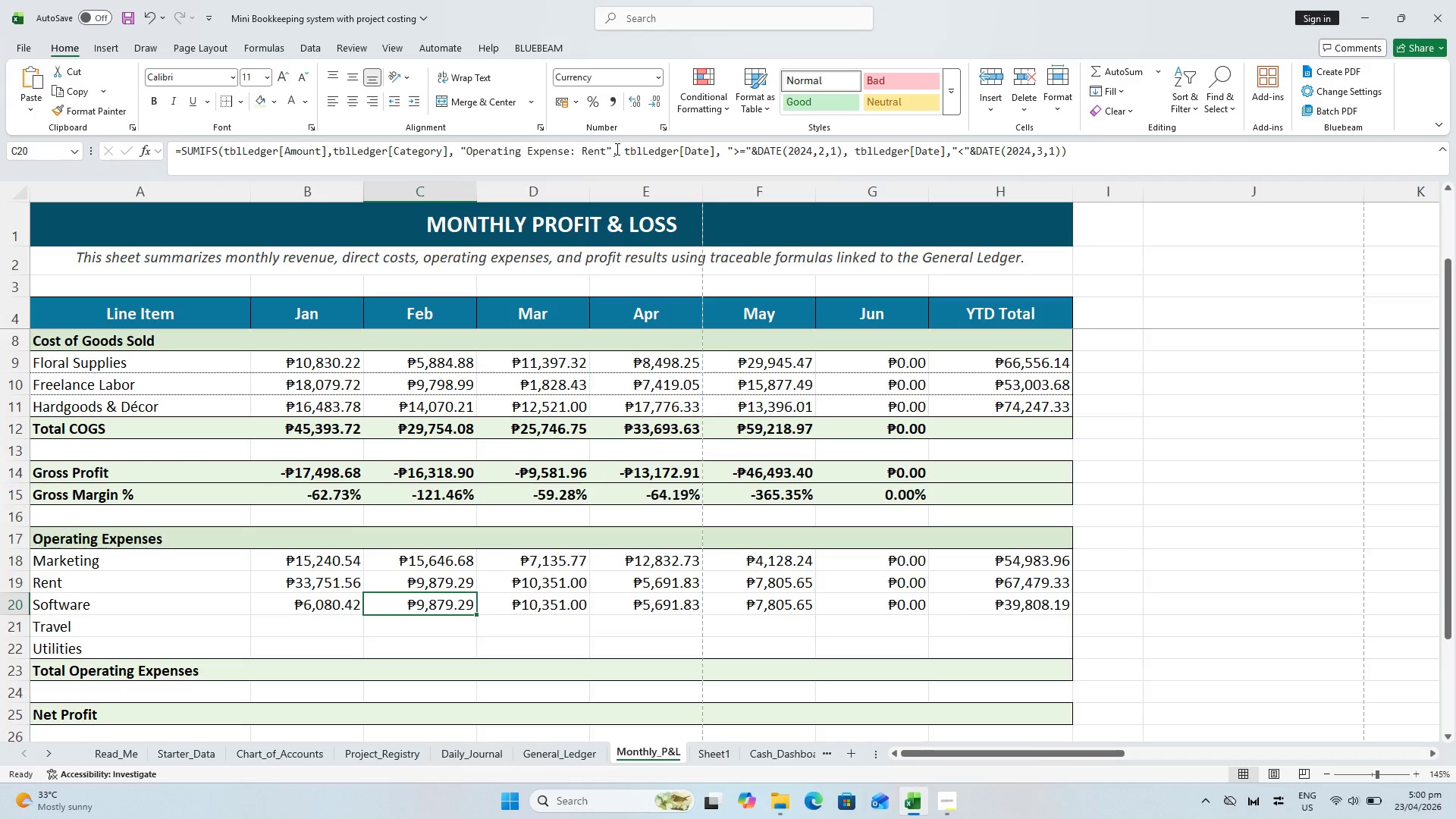 
left_click_drag(start_coordinate=[607, 143], to_coordinate=[584, 136])
 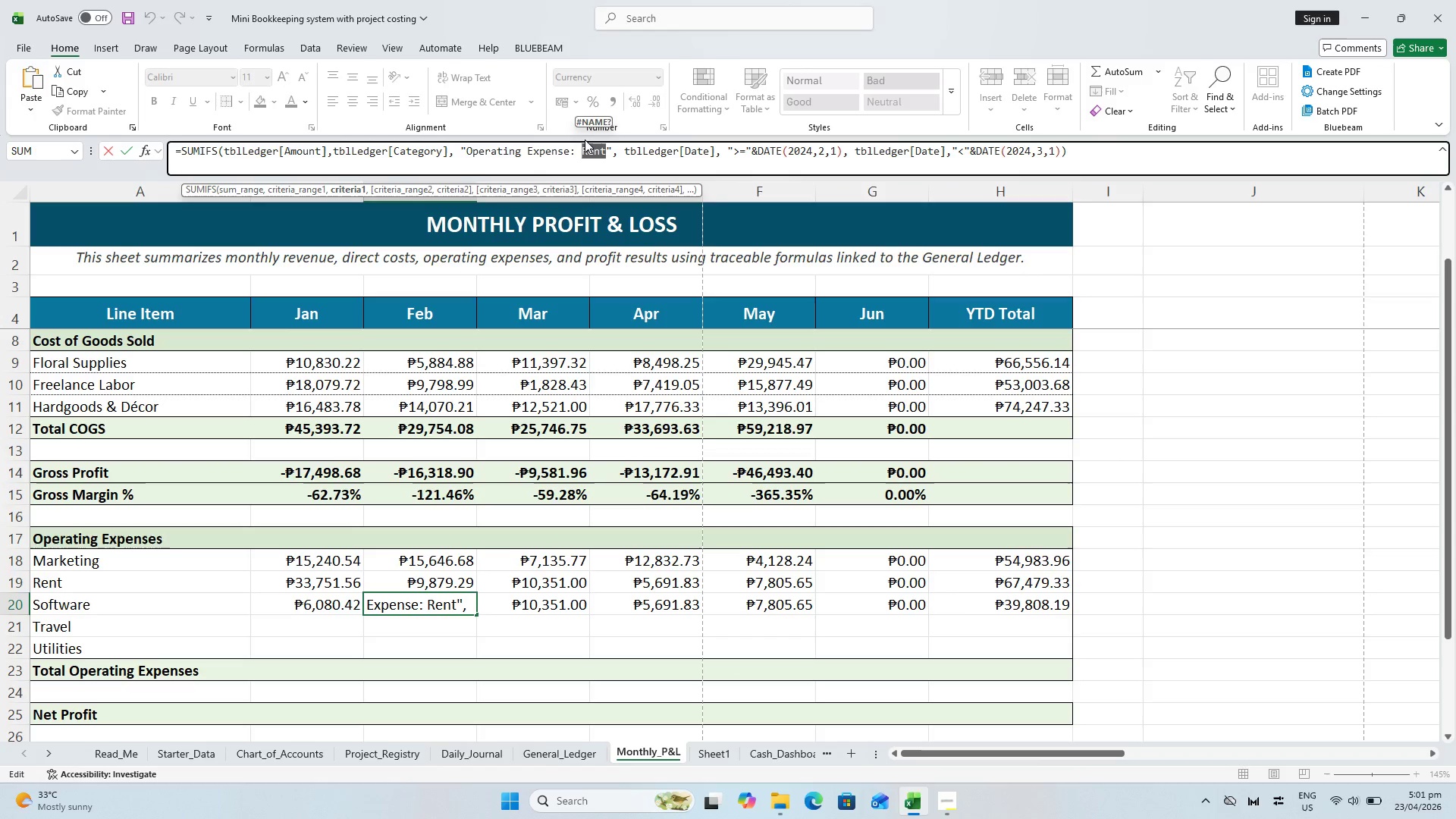 
key(Control+V)
 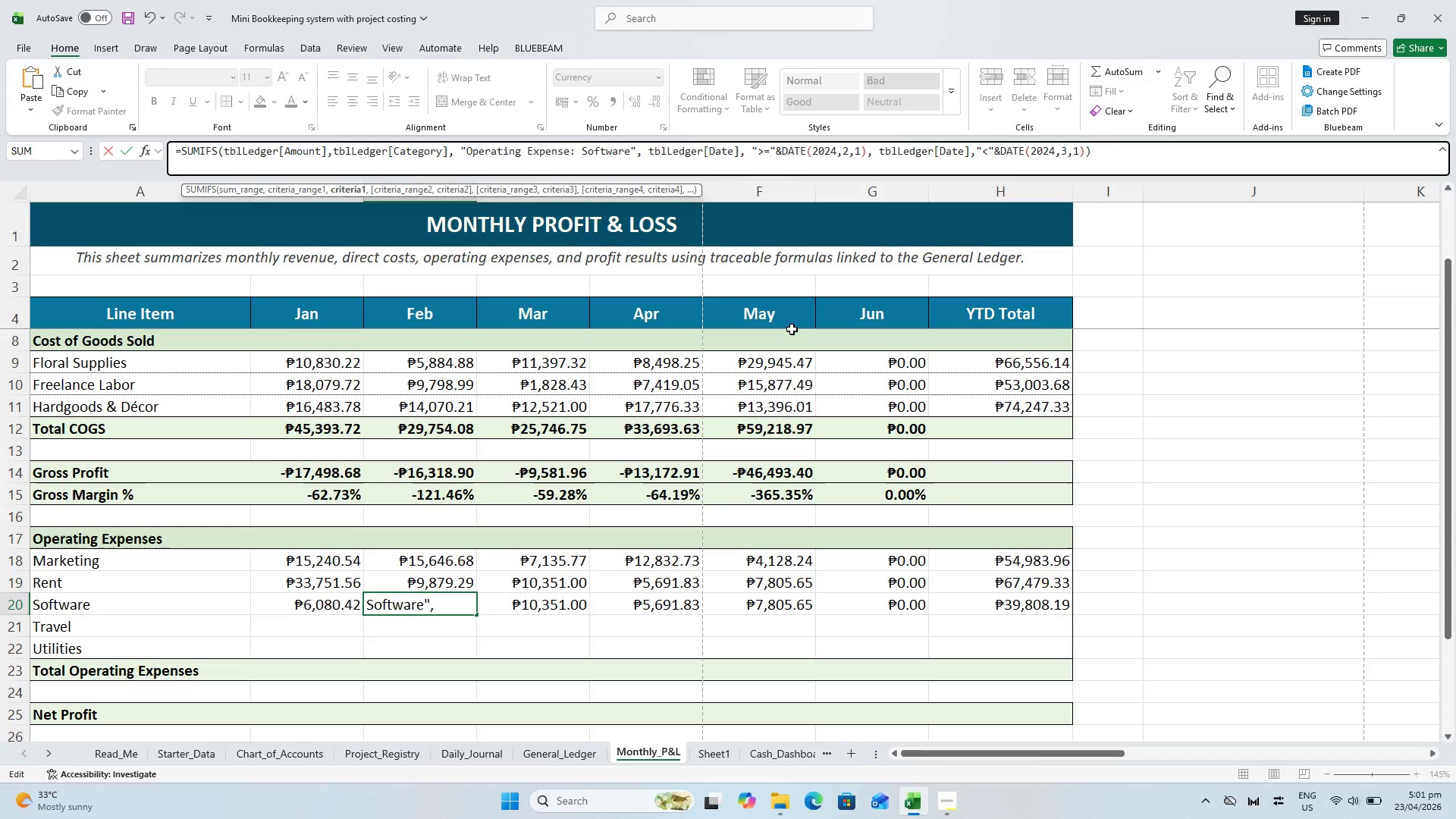 
key(Enter)
 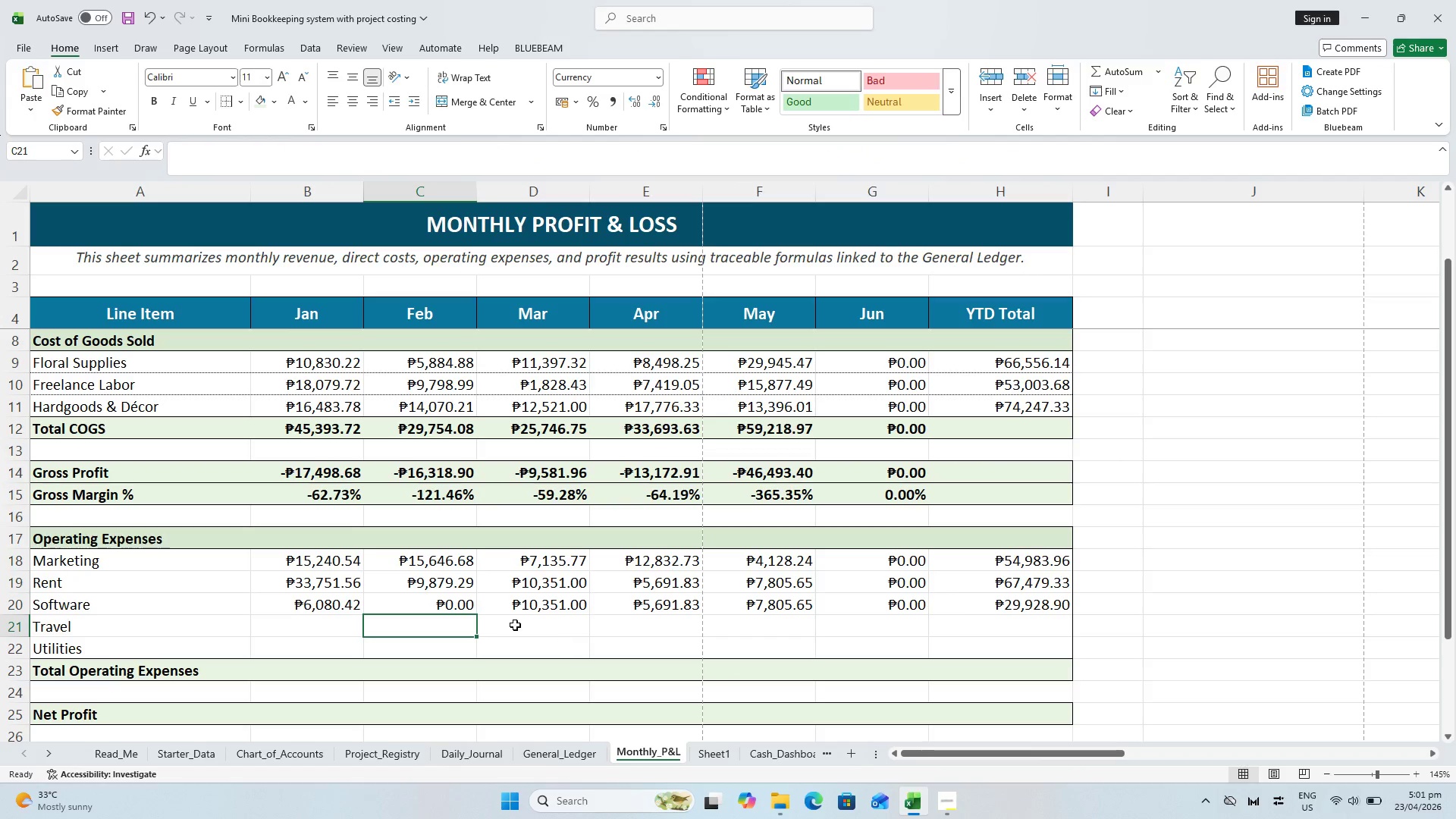 
left_click([462, 611])
 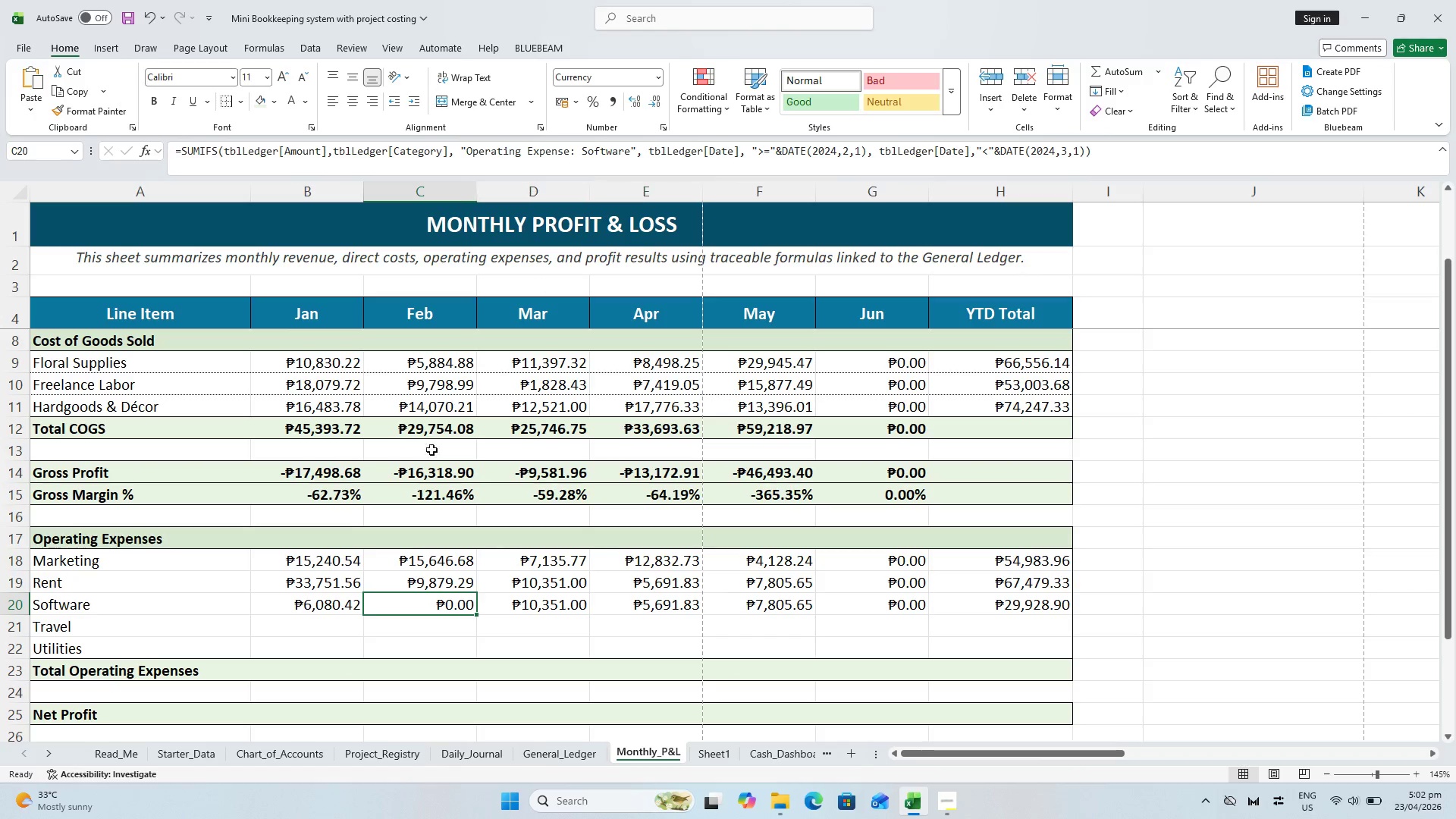 
wait(91.09)
 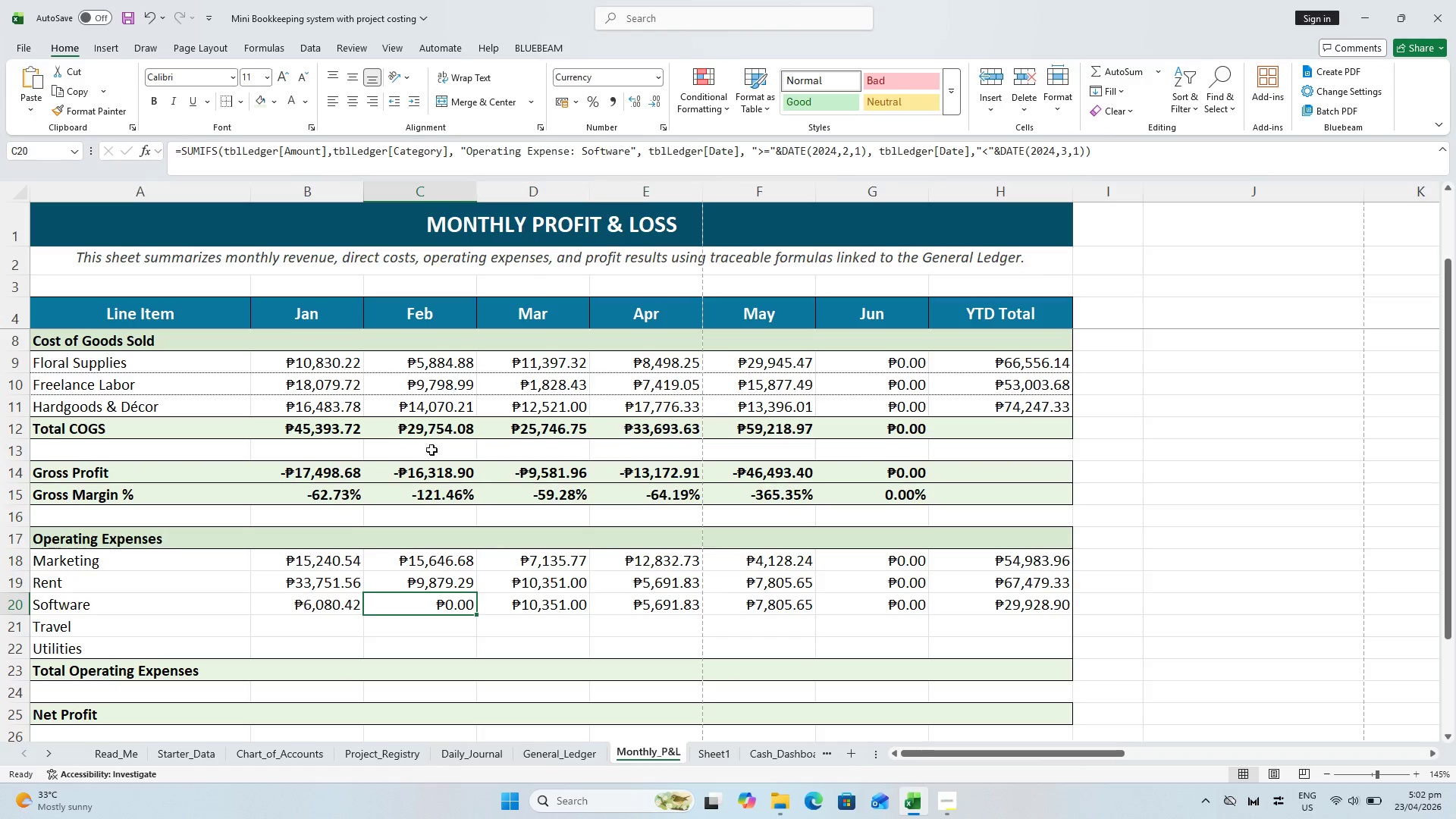 
left_click([632, 146])
 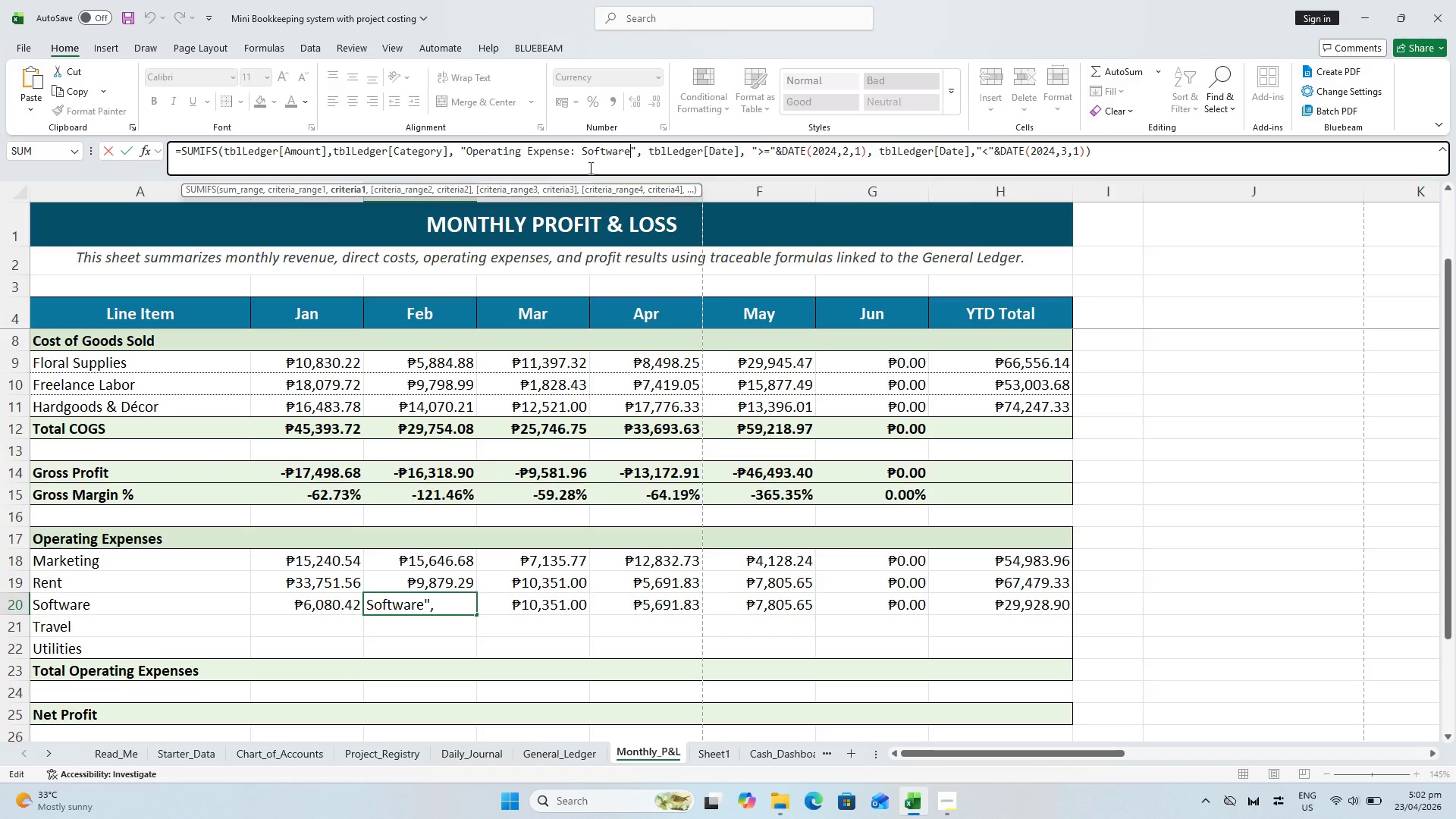 
key(Backspace)
 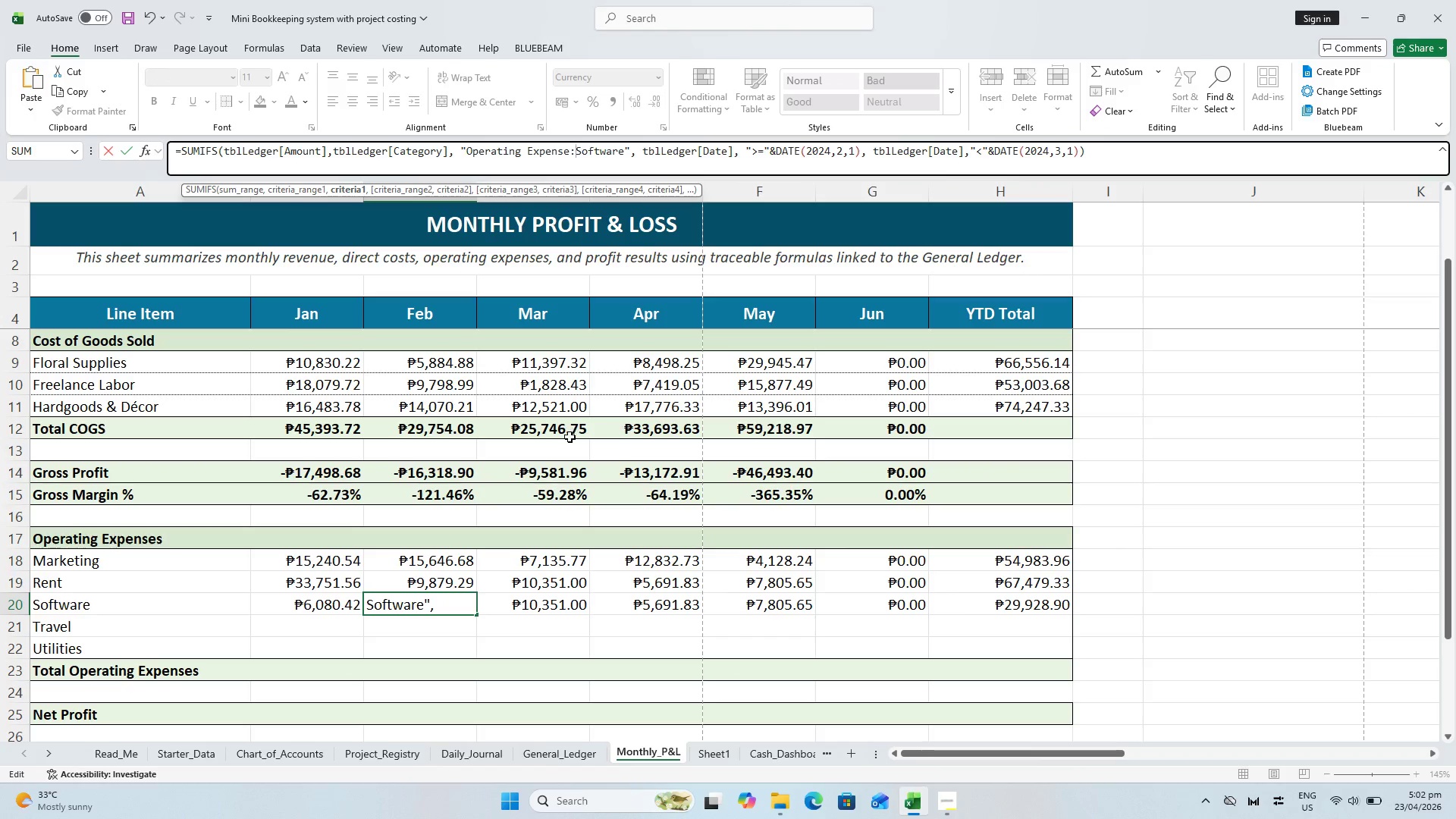 
key(Space)
 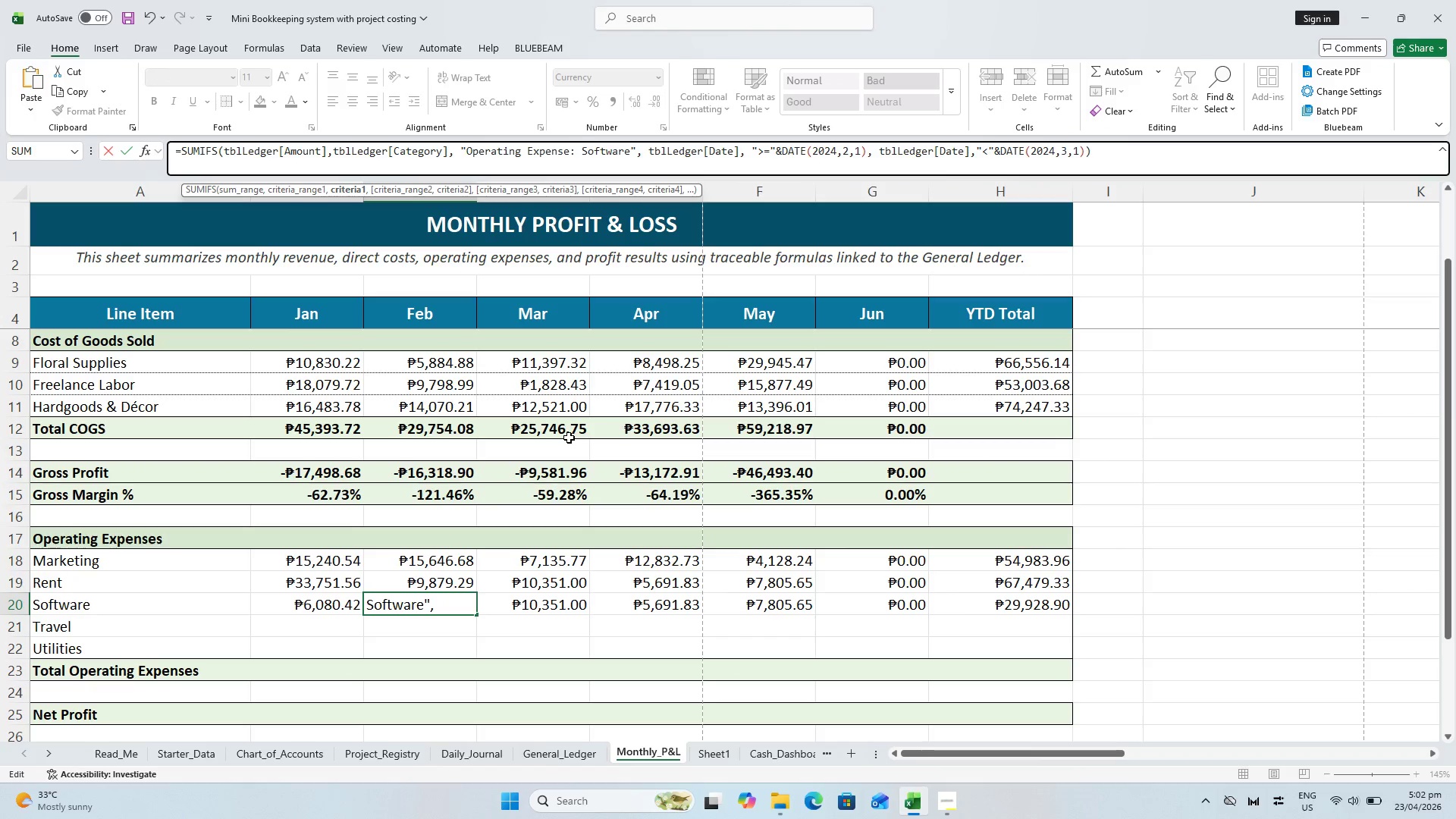 
key(Shift+ShiftRight)
 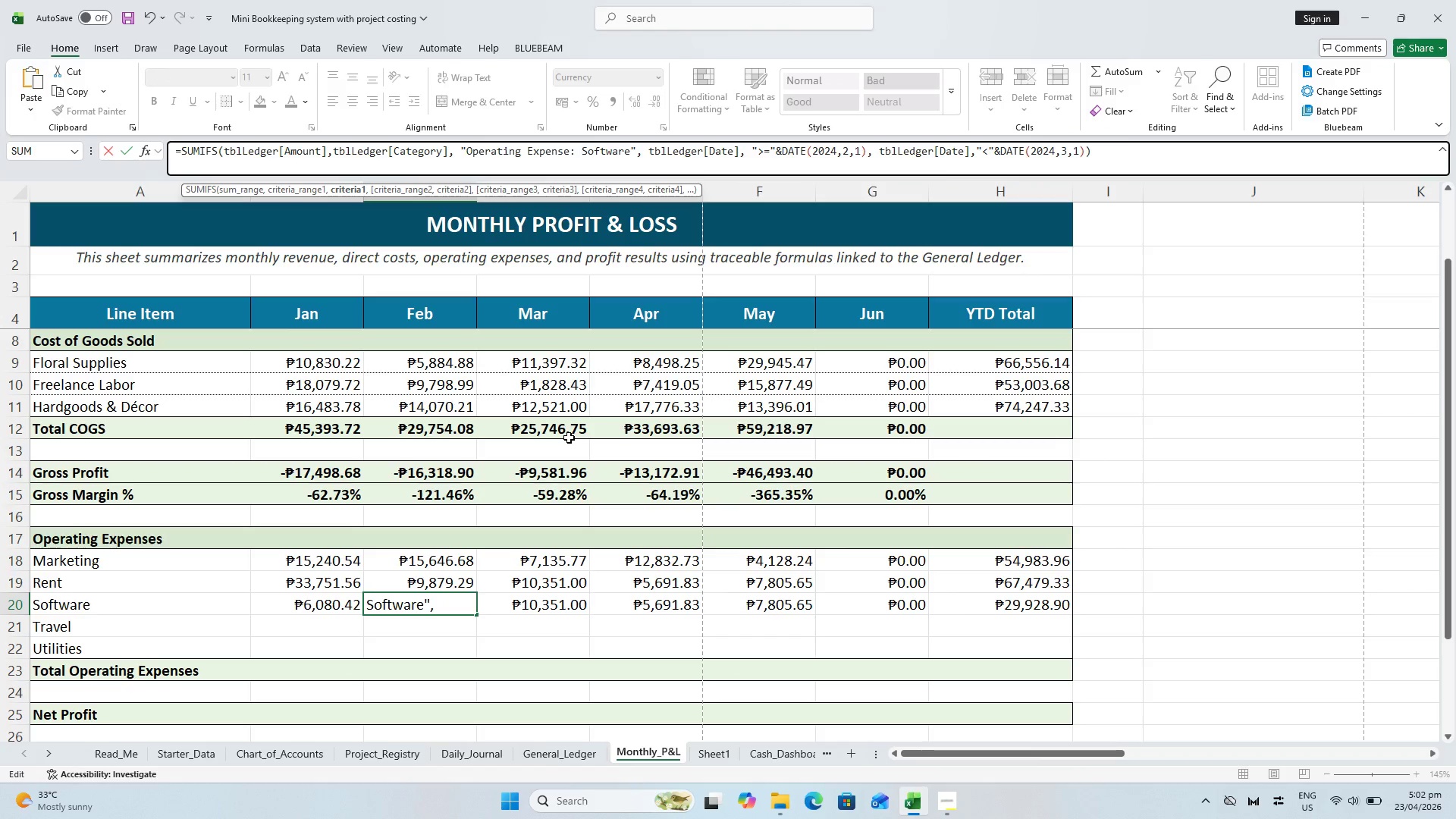 
key(Enter)
 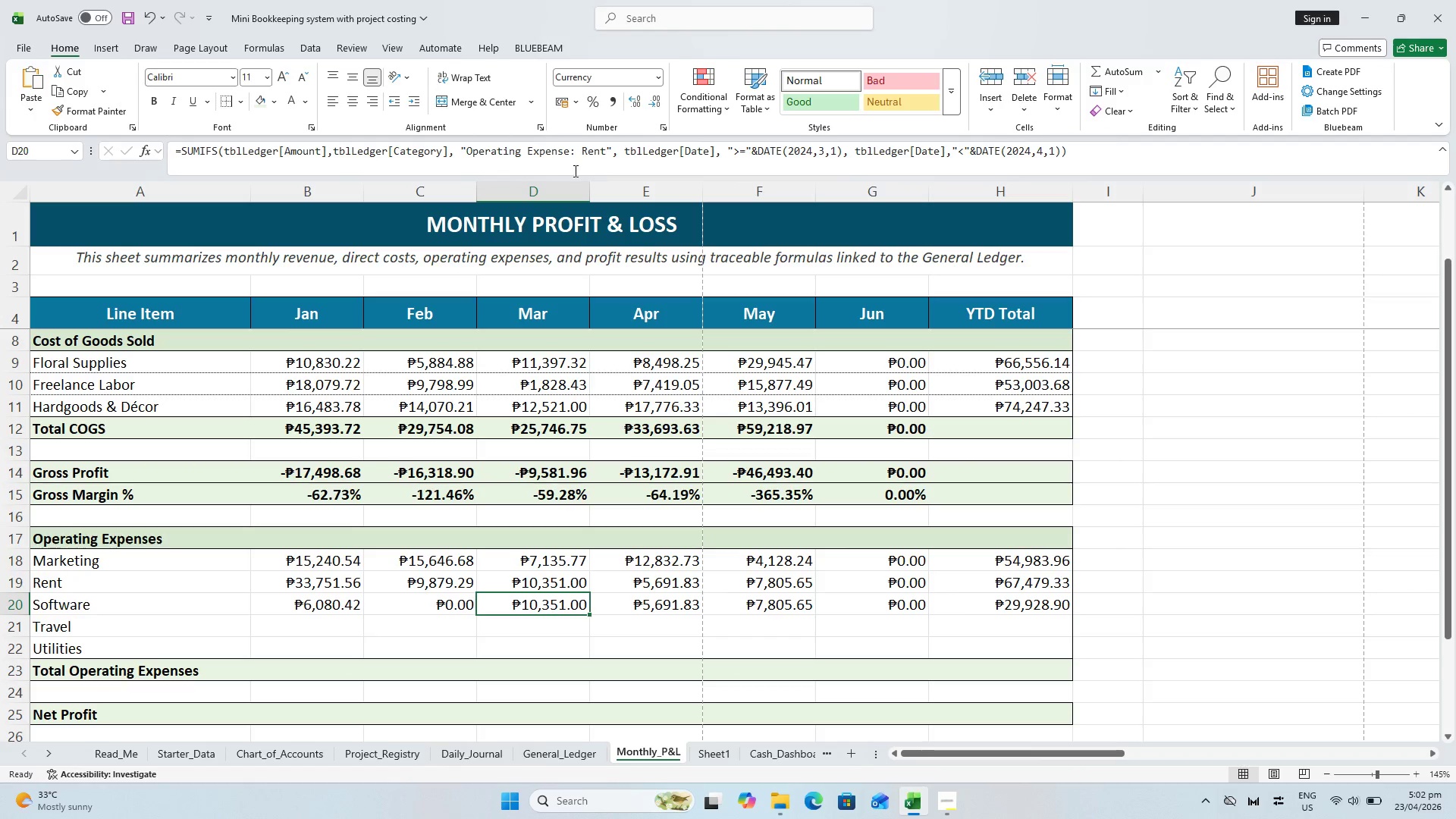 
left_click_drag(start_coordinate=[570, 143], to_coordinate=[529, 136])
 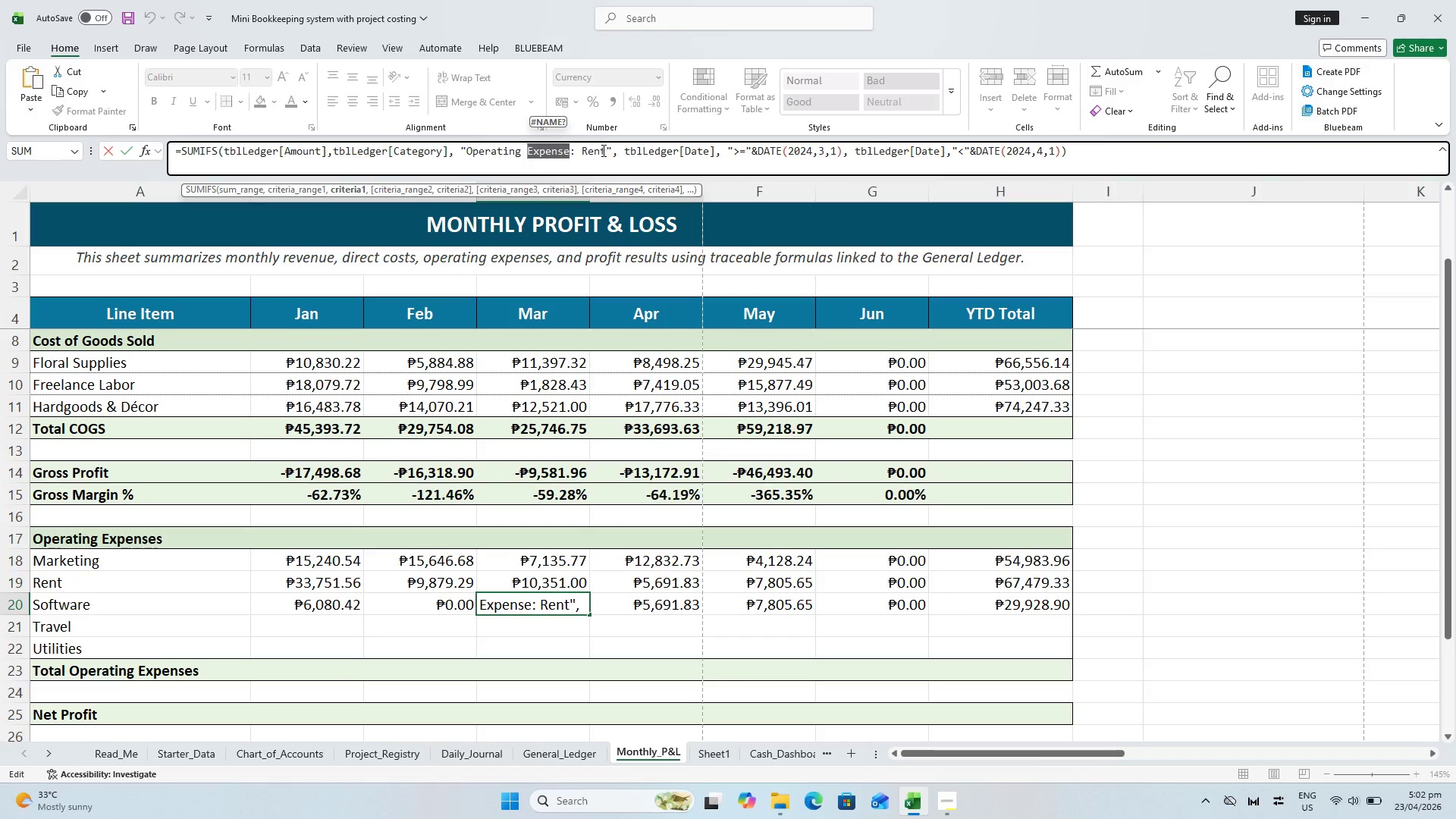 
left_click_drag(start_coordinate=[603, 150], to_coordinate=[585, 143])
 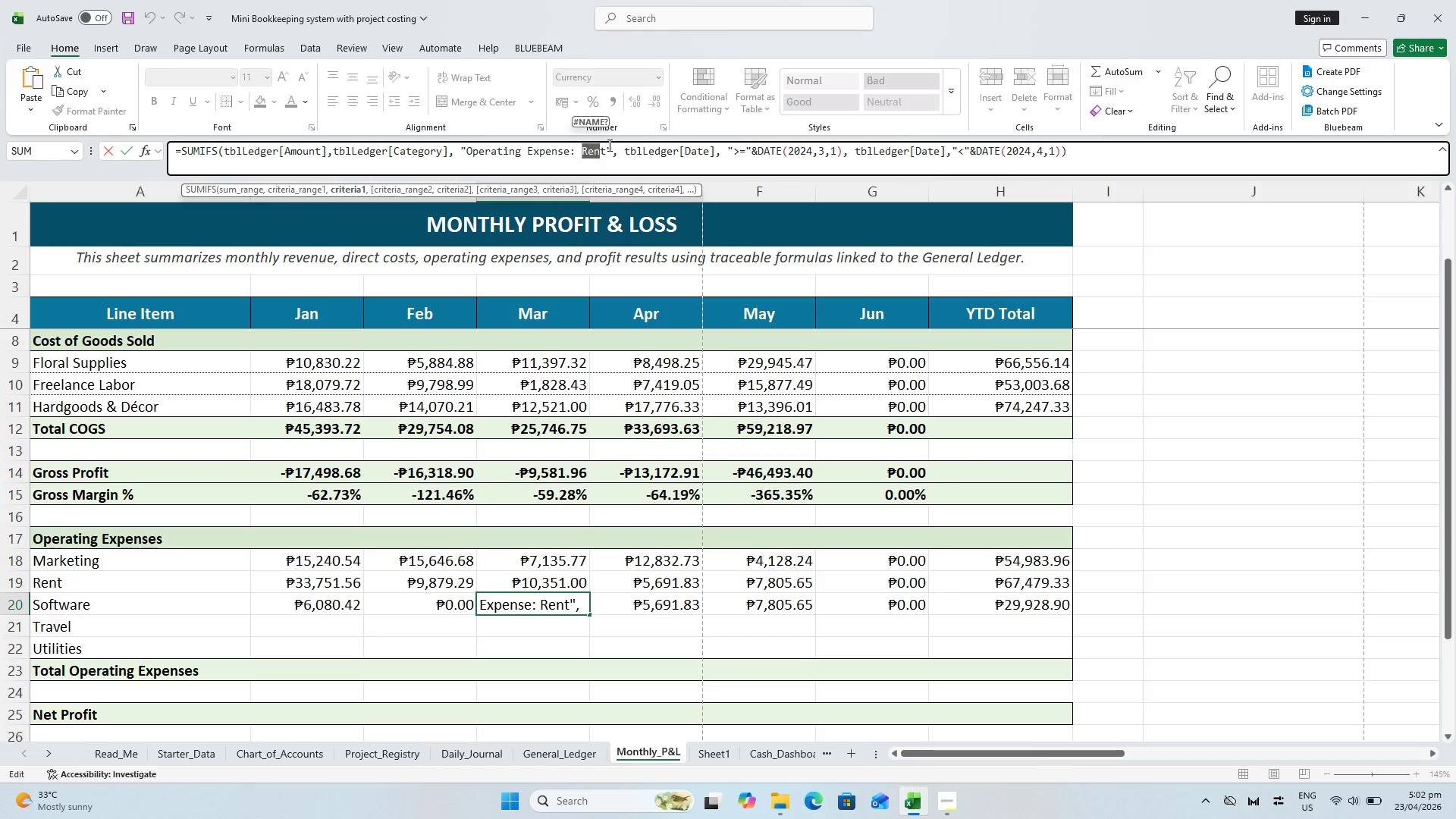 
left_click_drag(start_coordinate=[608, 145], to_coordinate=[584, 139])
 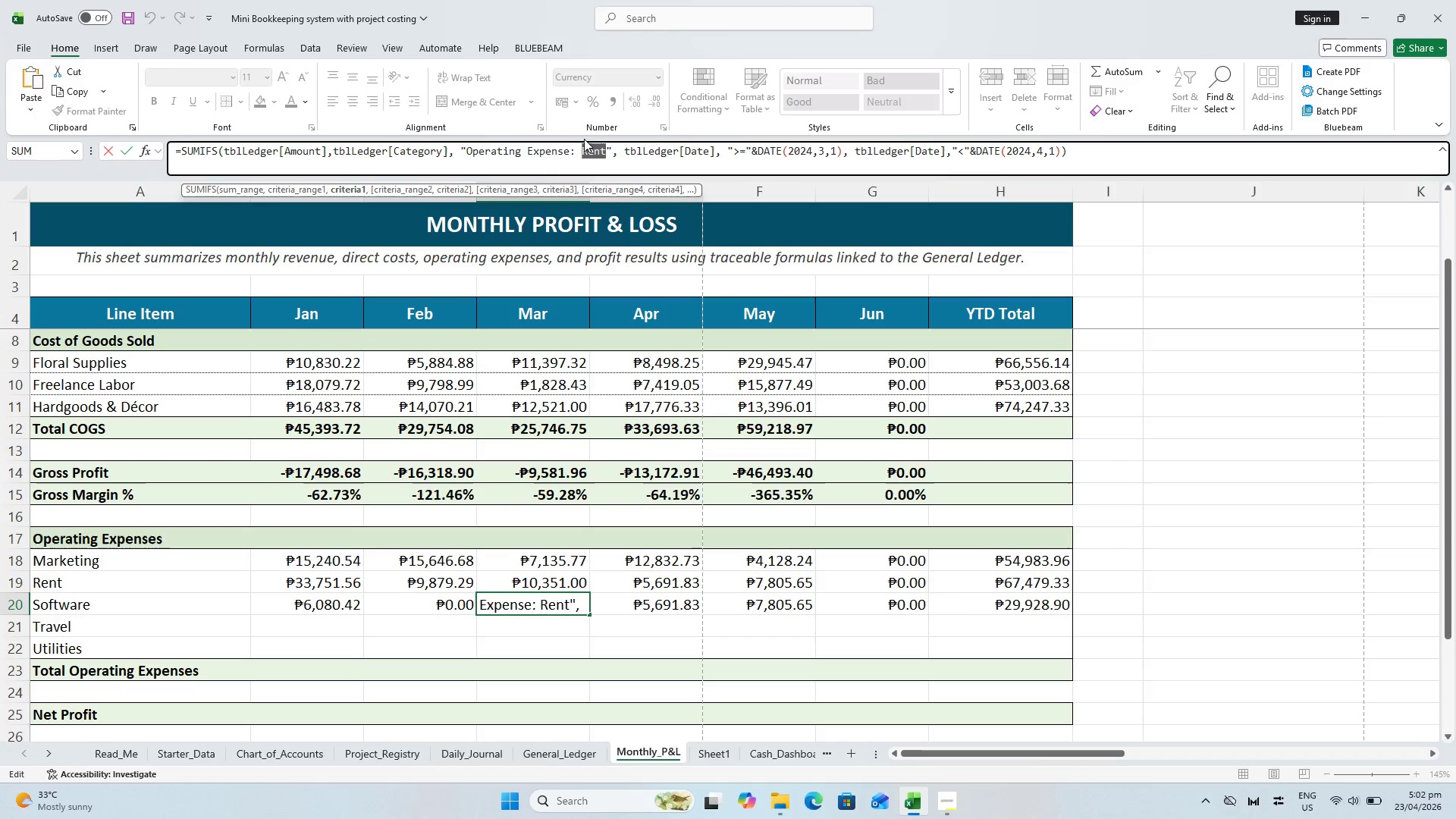 
key(Control+V)
 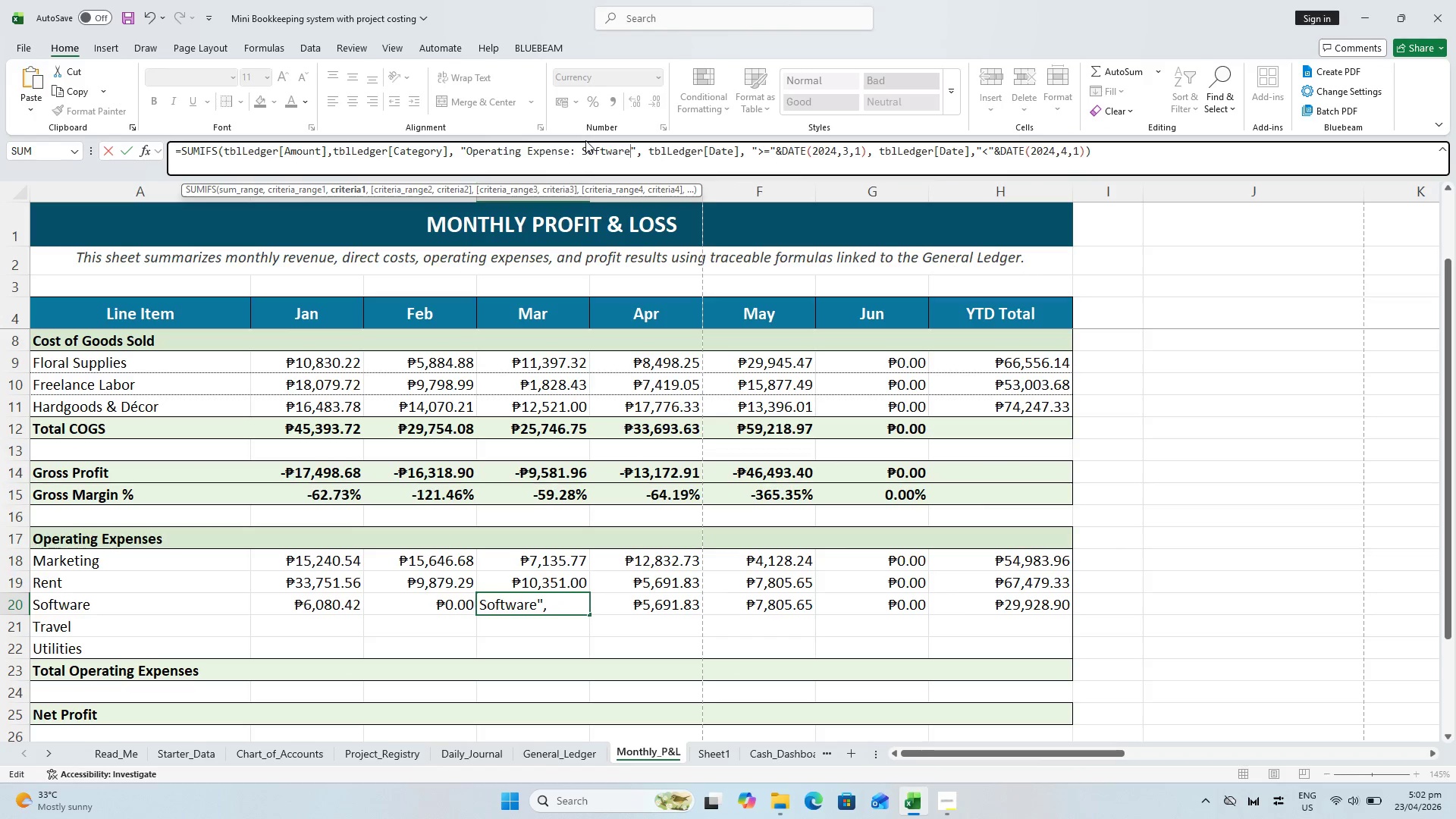 
key(Enter)
 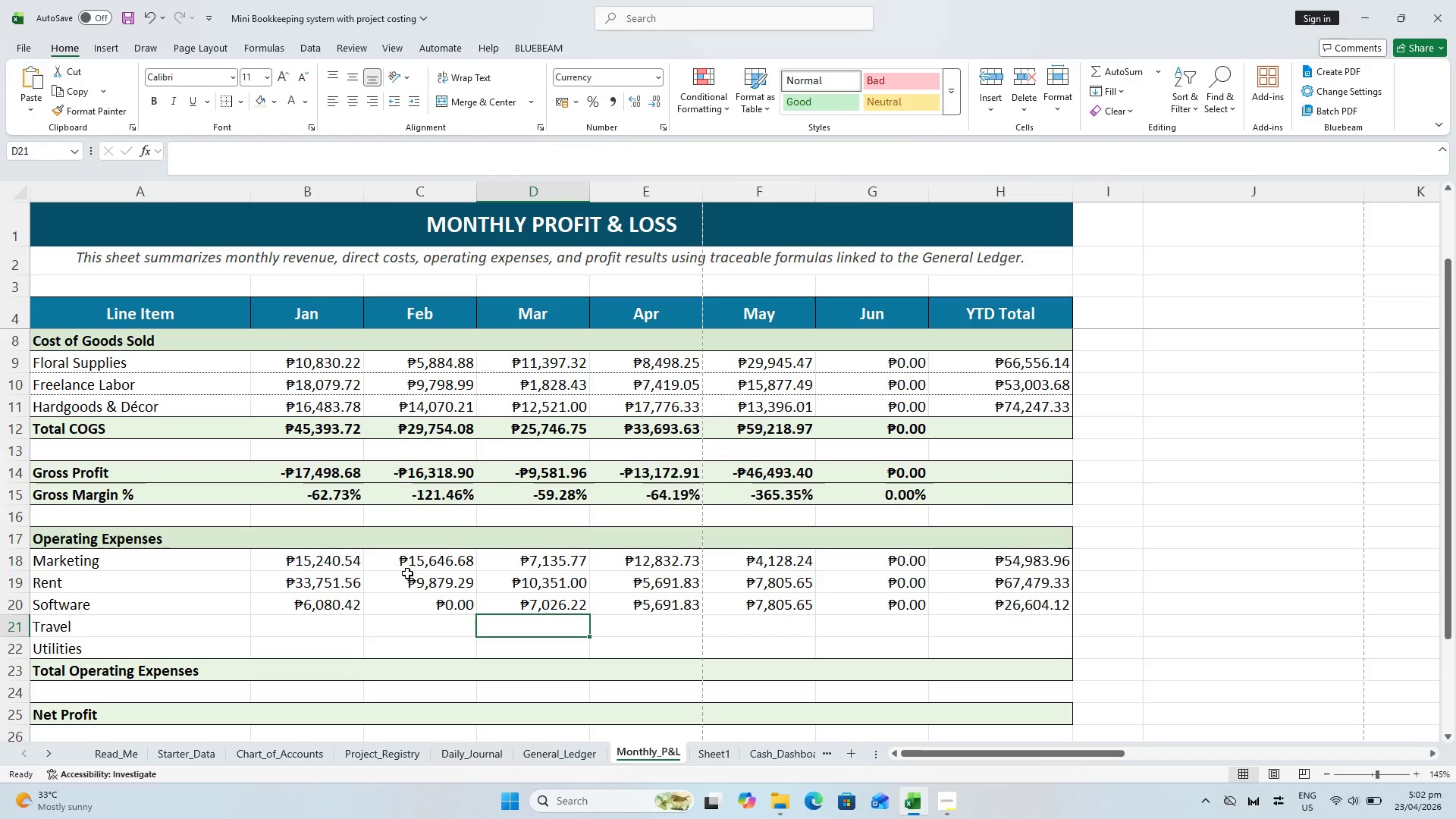 
left_click([329, 606])
 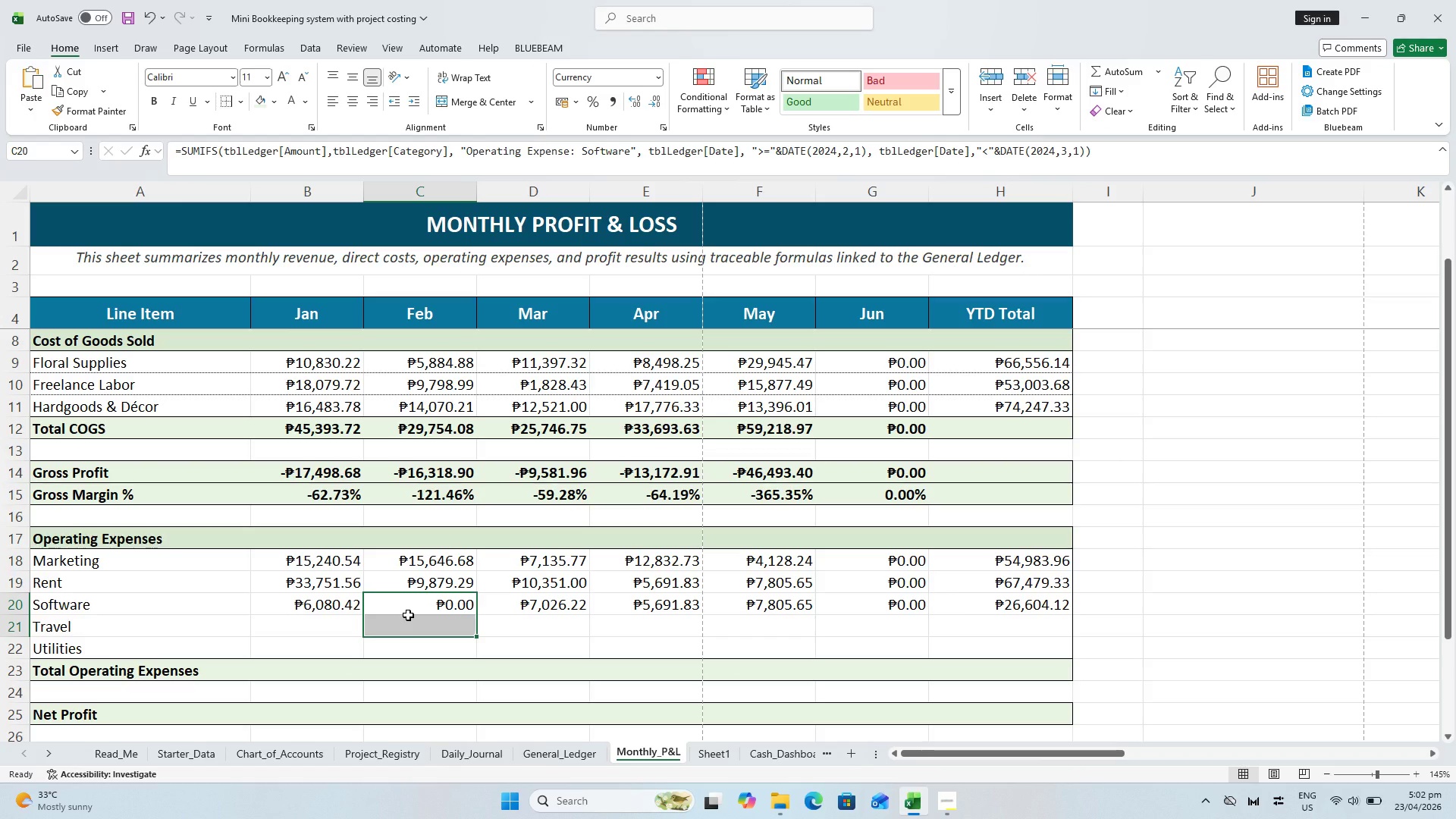 
left_click([409, 606])
 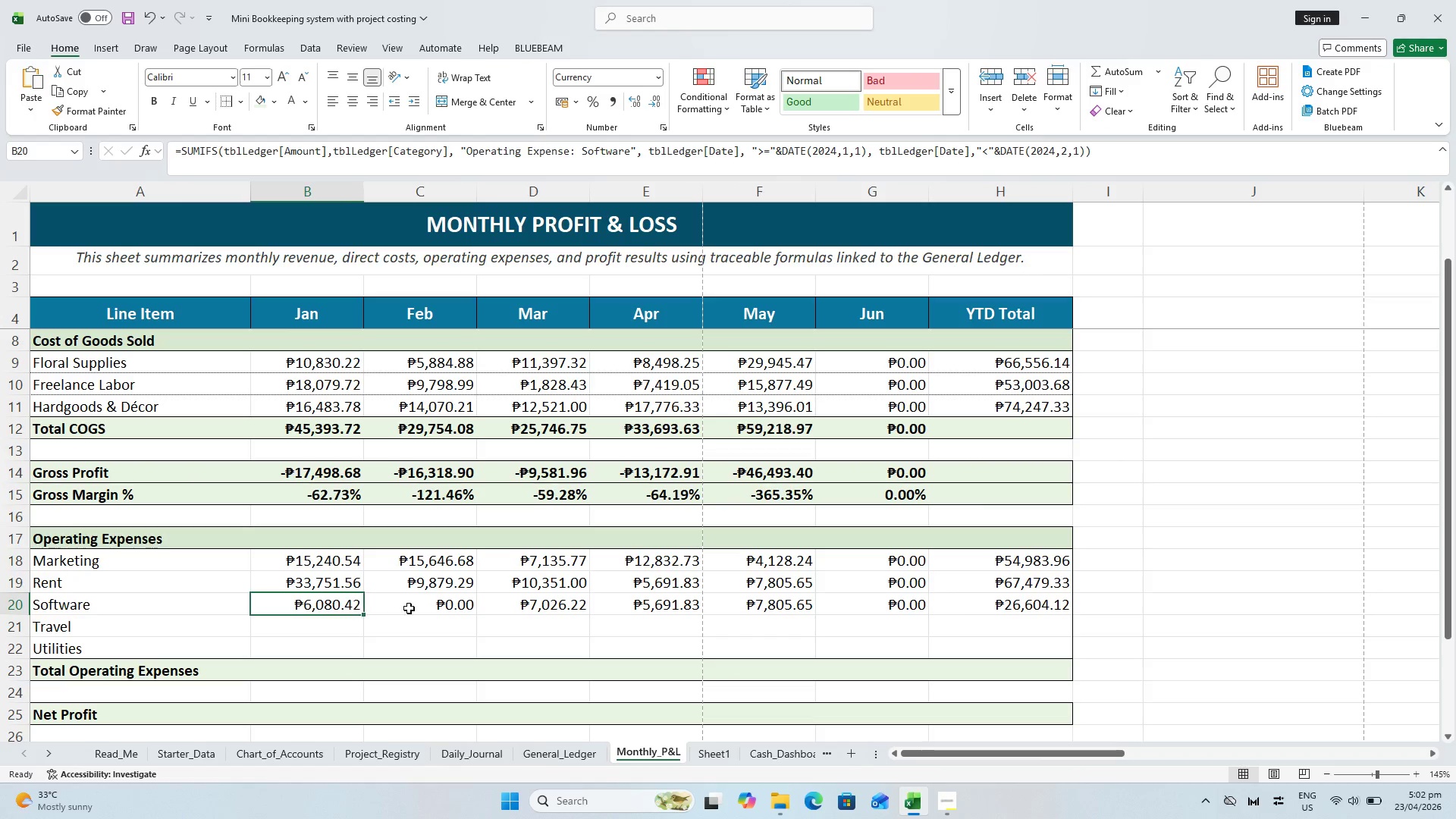 
triple_click([409, 608])
 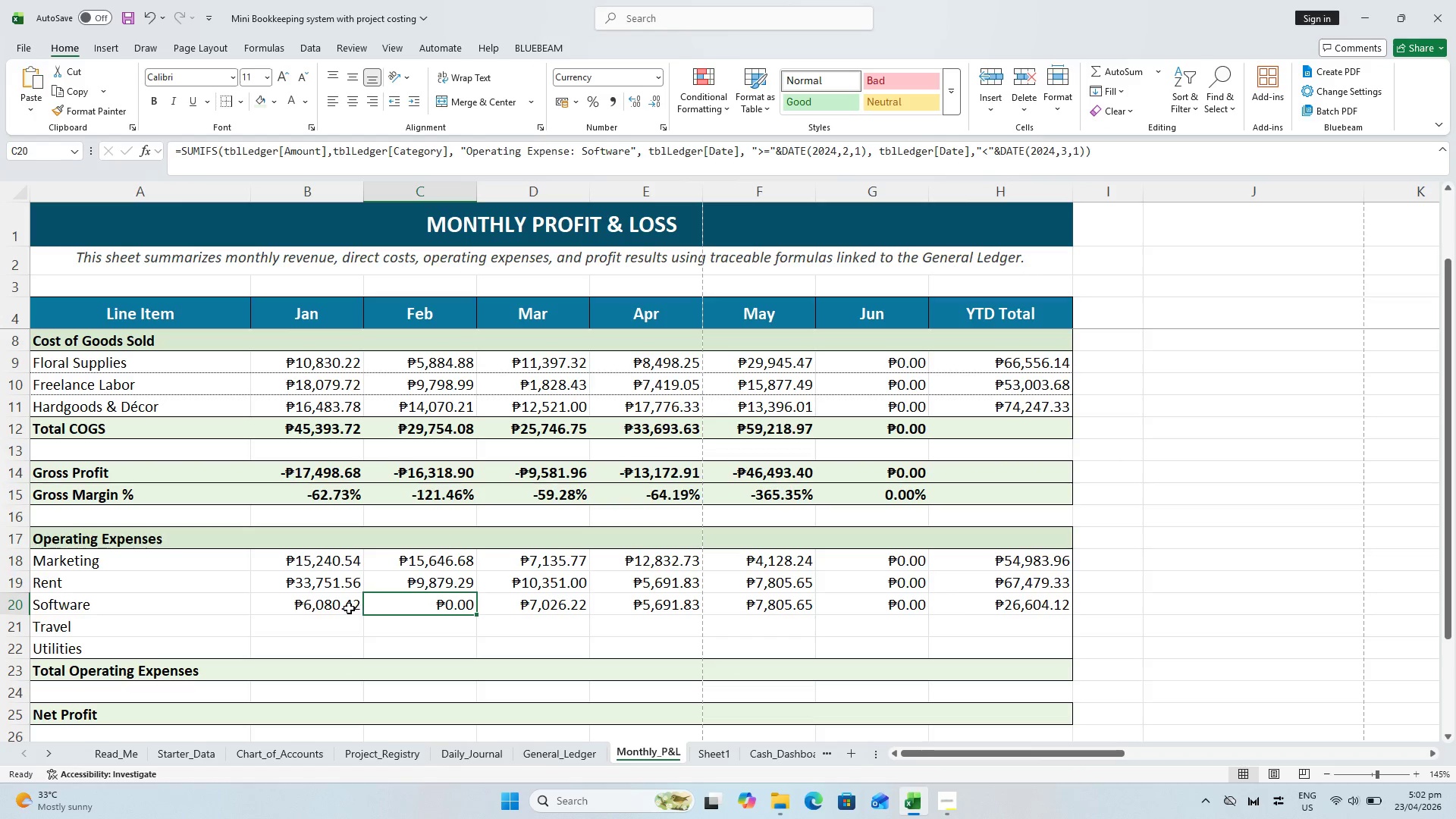 
triple_click([348, 608])
 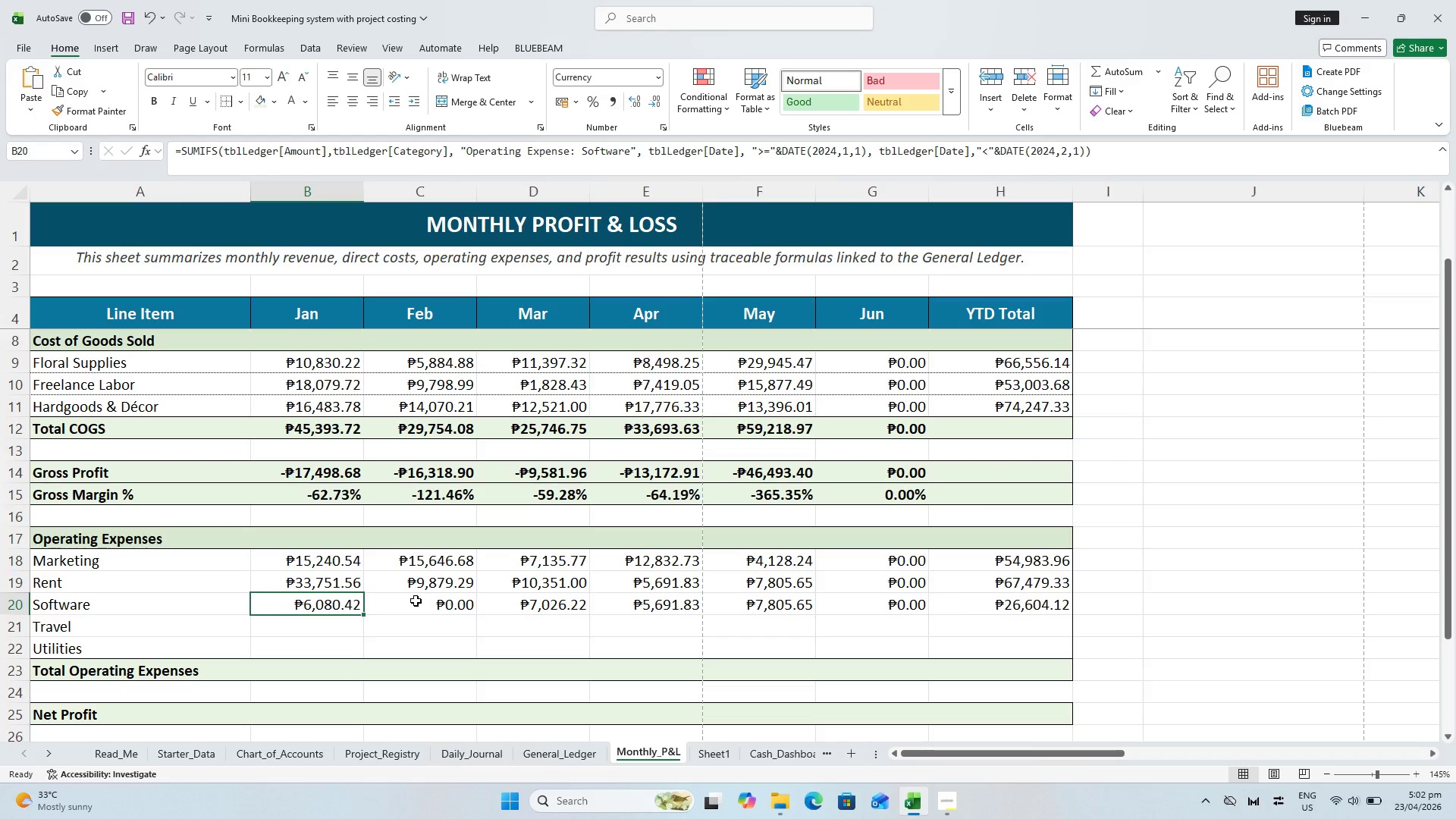 
triple_click([416, 601])
 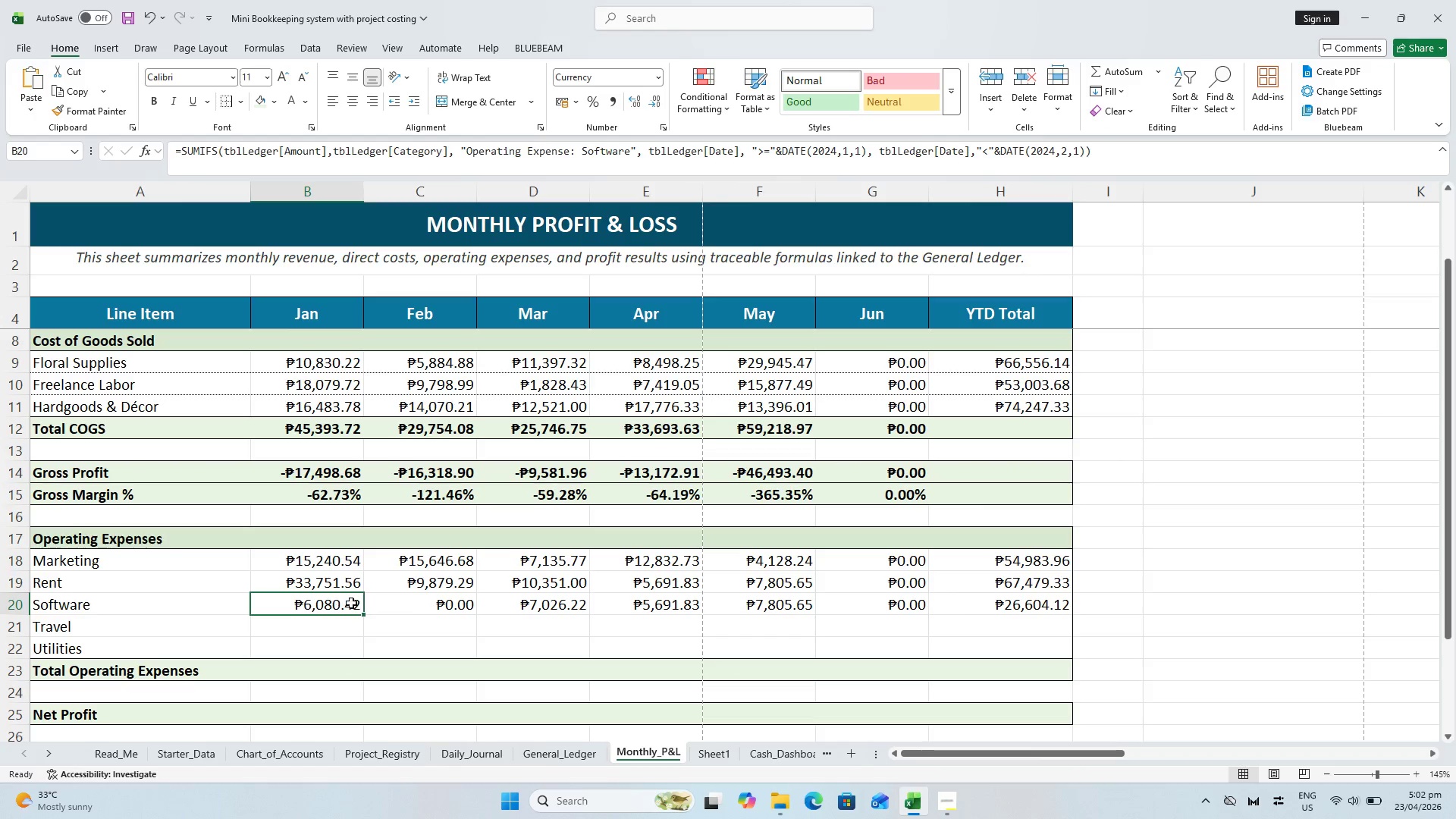 
double_click([410, 607])
 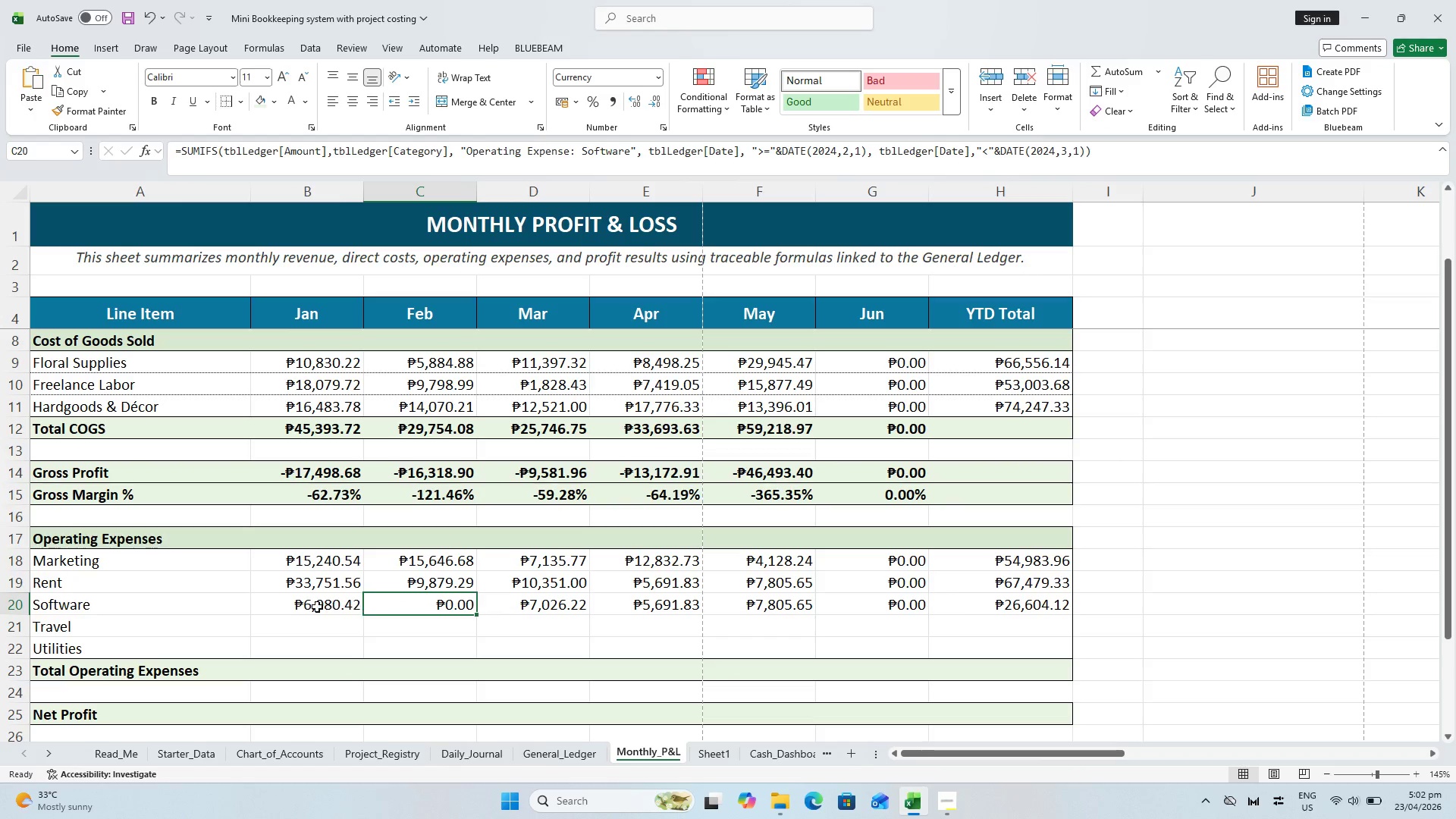 
left_click_drag(start_coordinate=[301, 605], to_coordinate=[318, 605])
 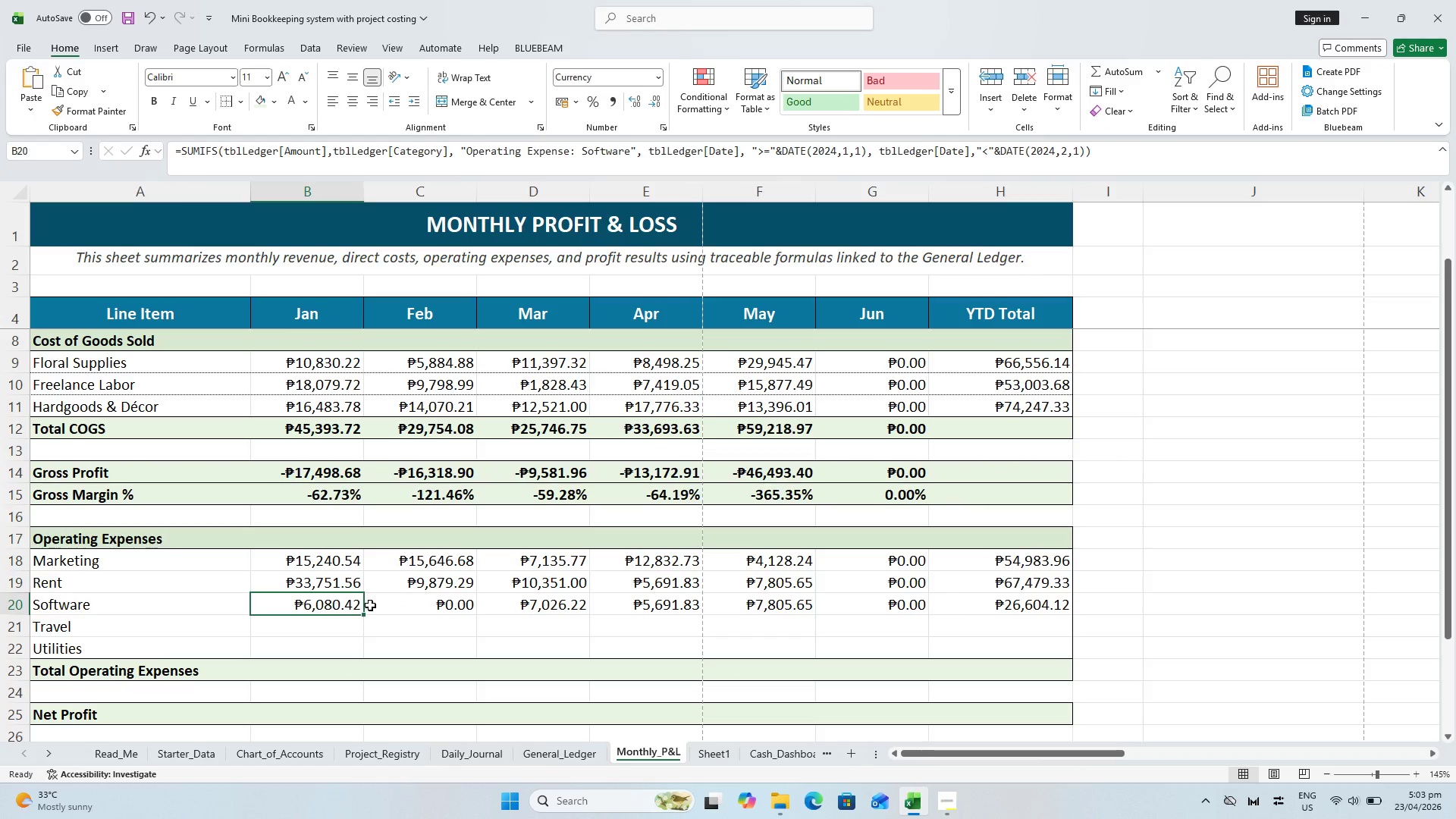 
triple_click([370, 605])
 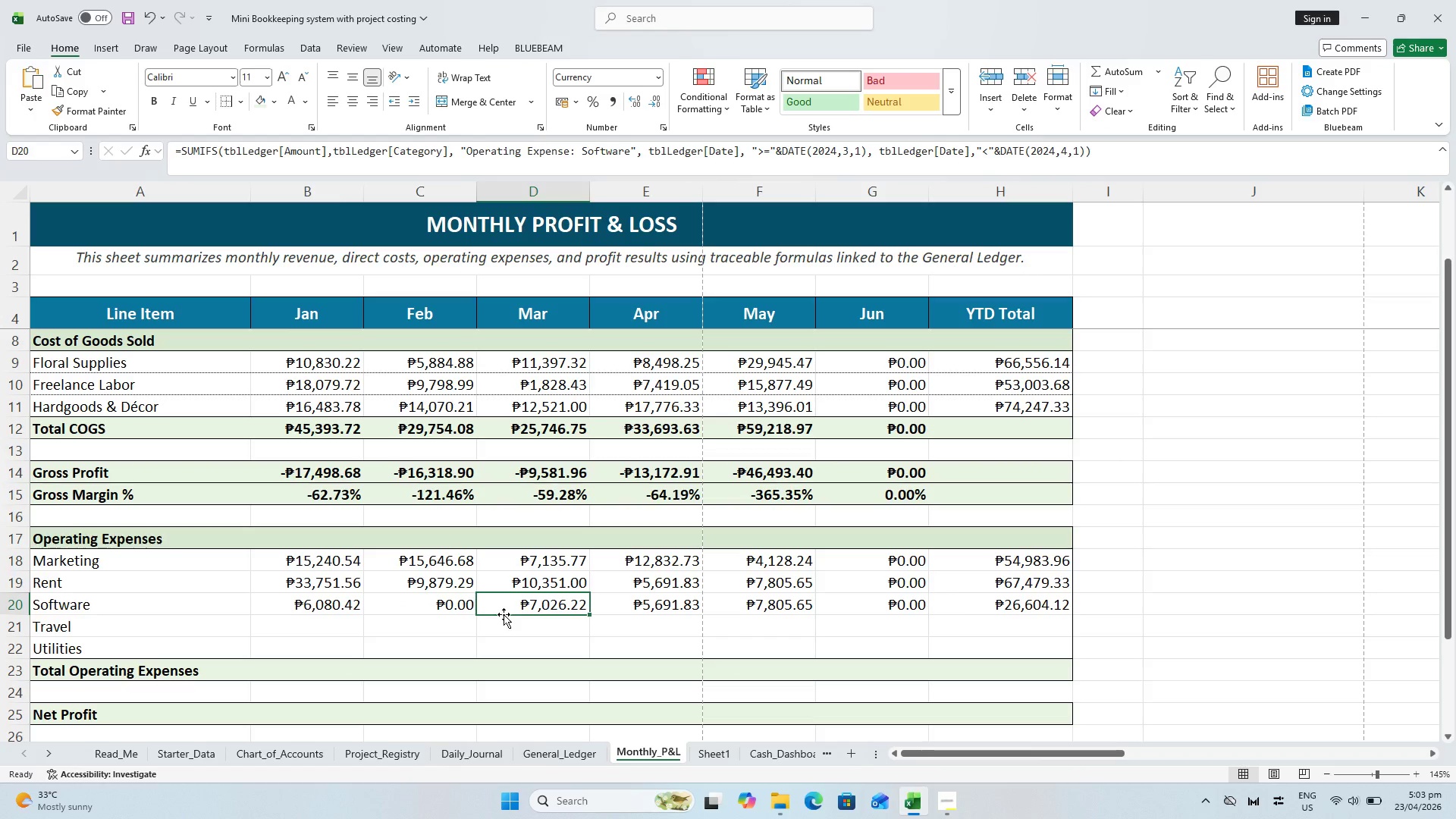 
left_click([663, 605])
 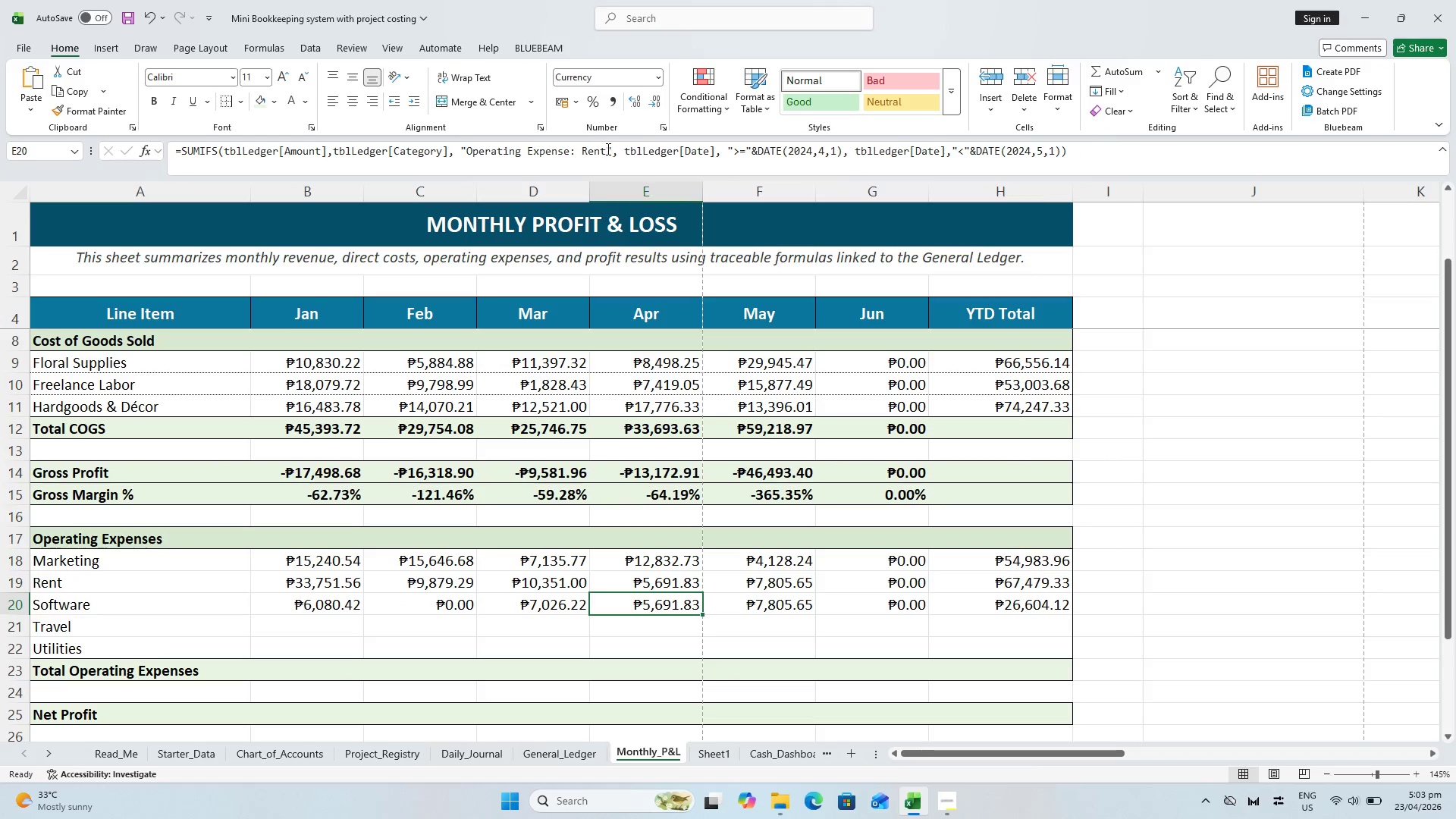 
left_click_drag(start_coordinate=[604, 148], to_coordinate=[584, 152])
 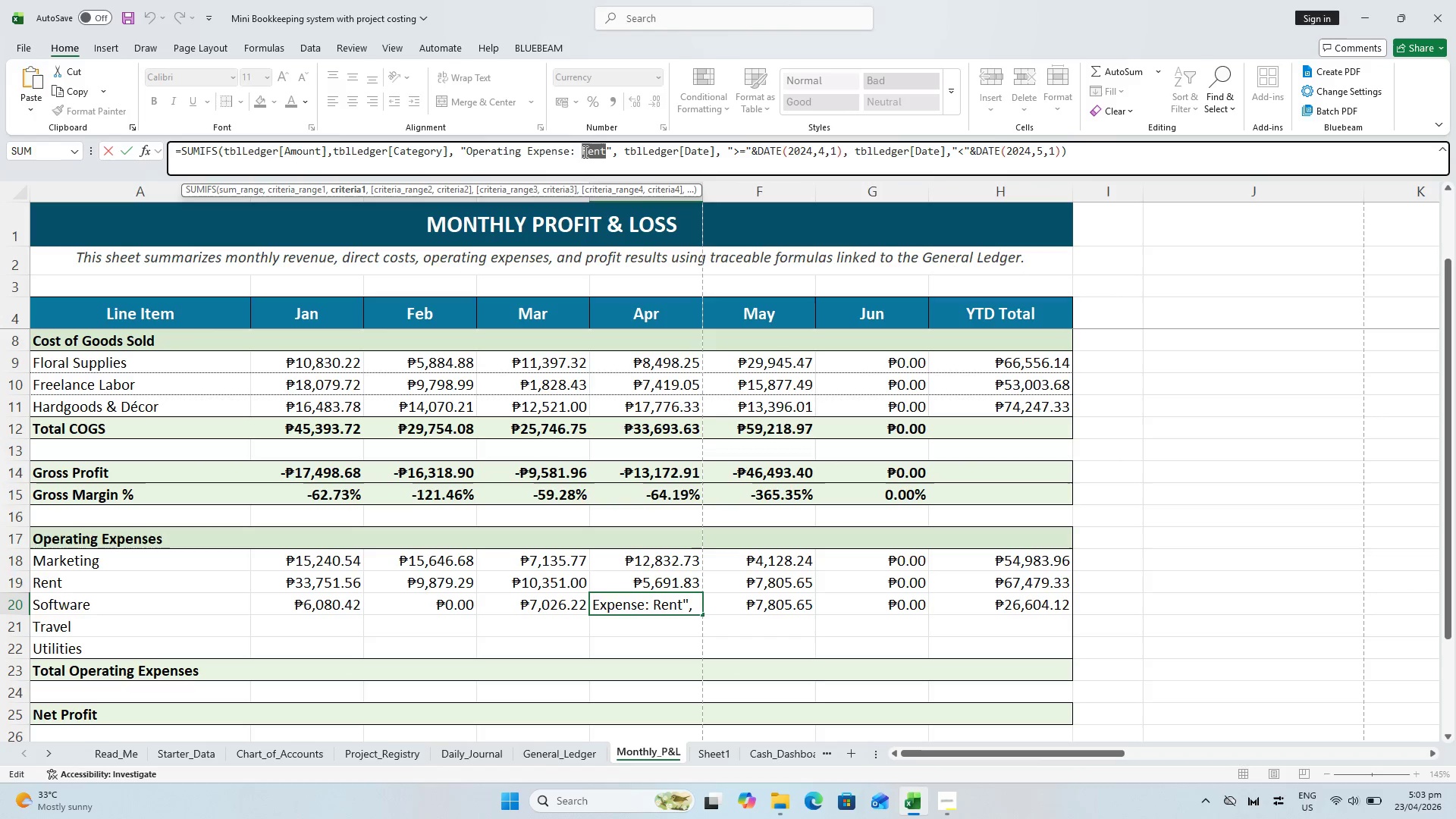 
key(Control+V)
 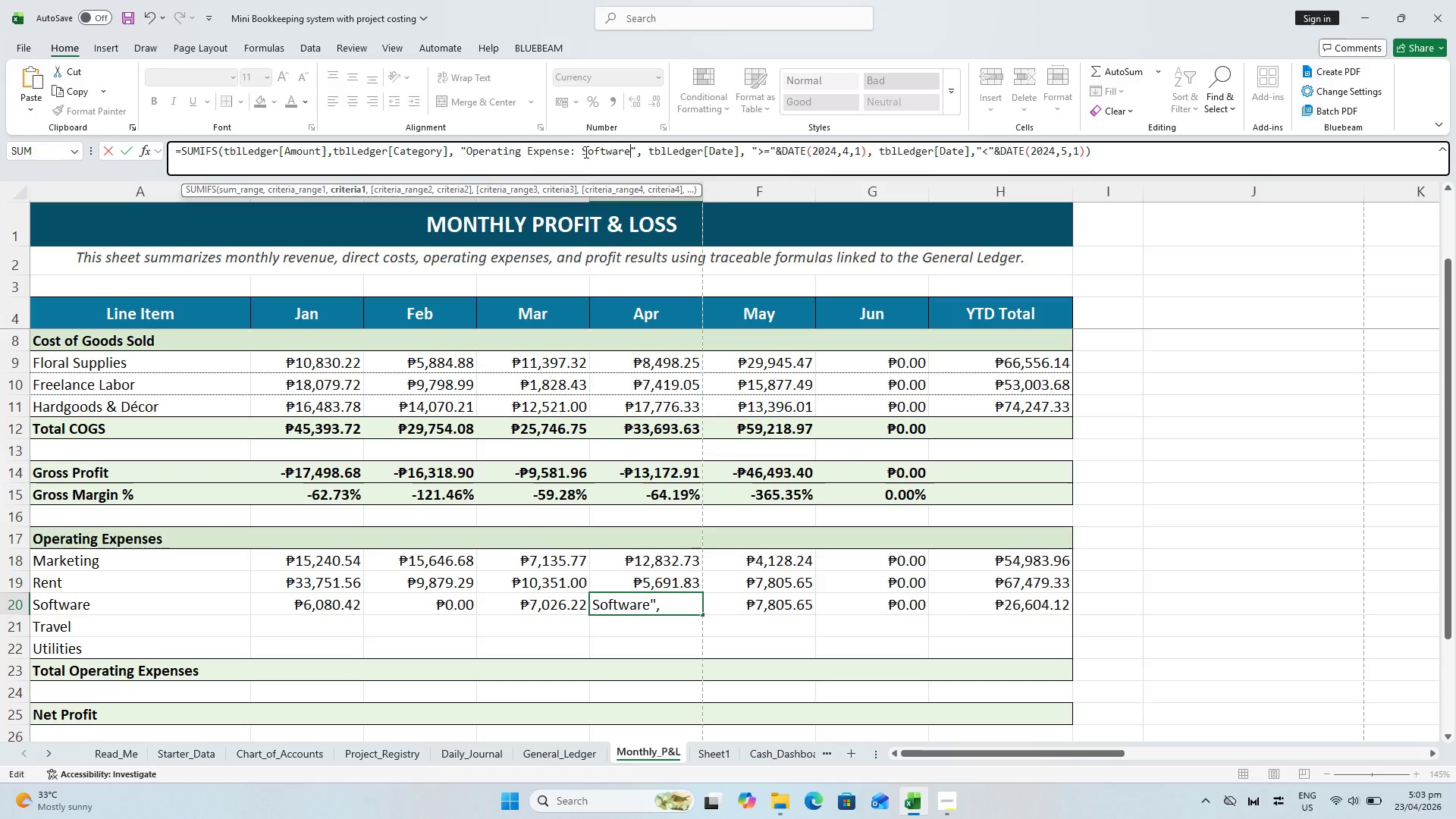 
key(Enter)
 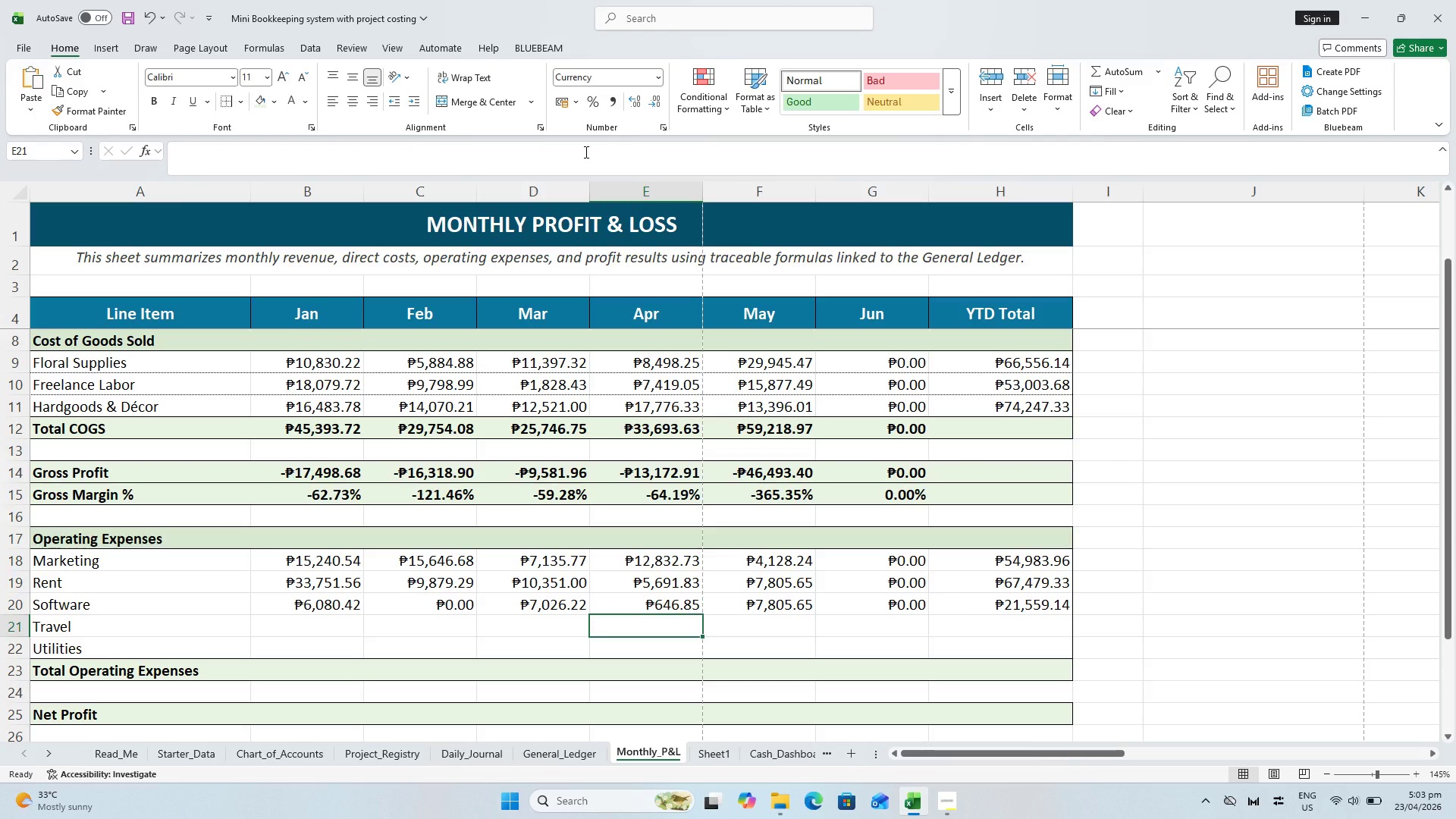 
key(ArrowUp)
 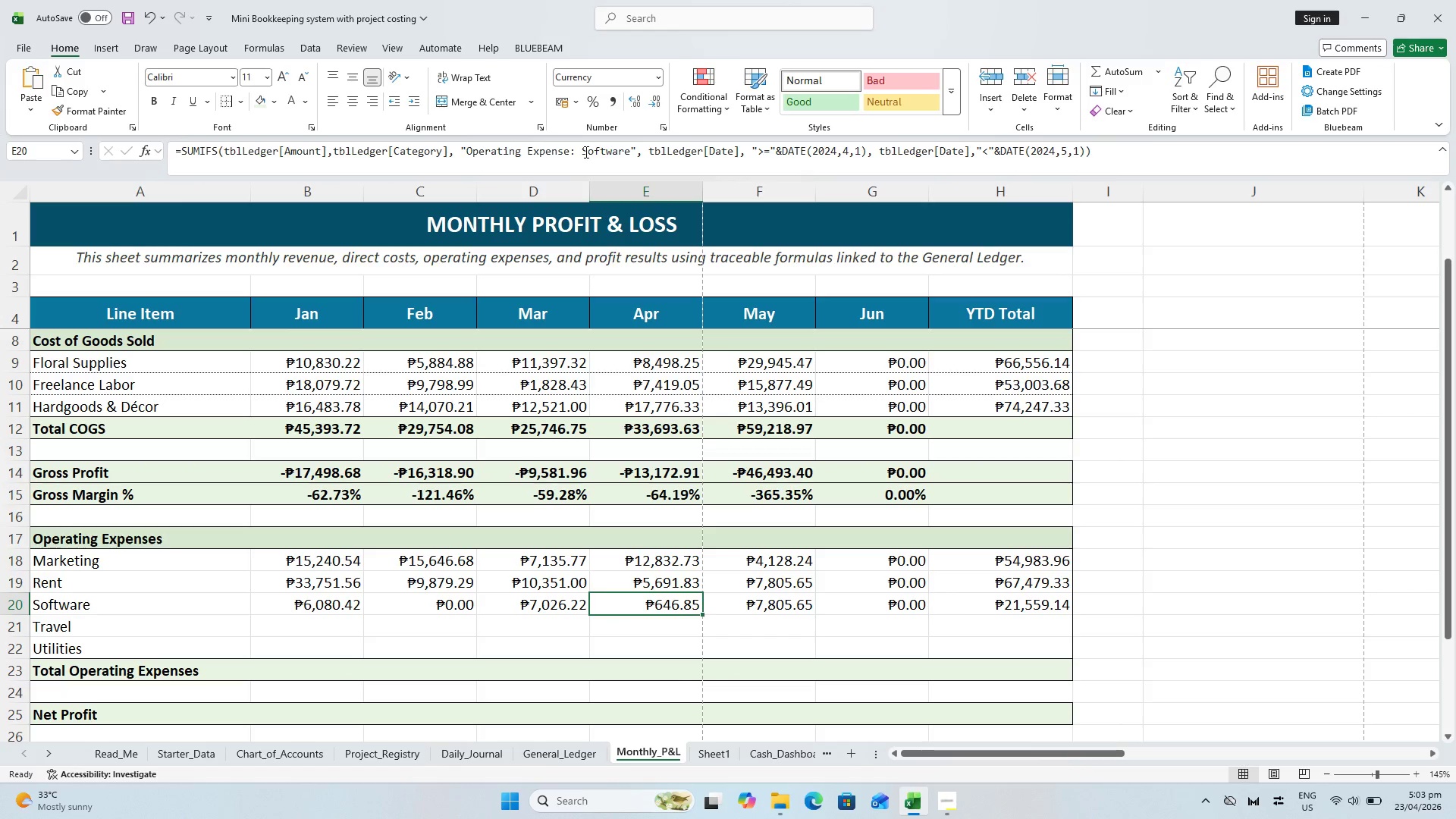 
key(ArrowRight)
 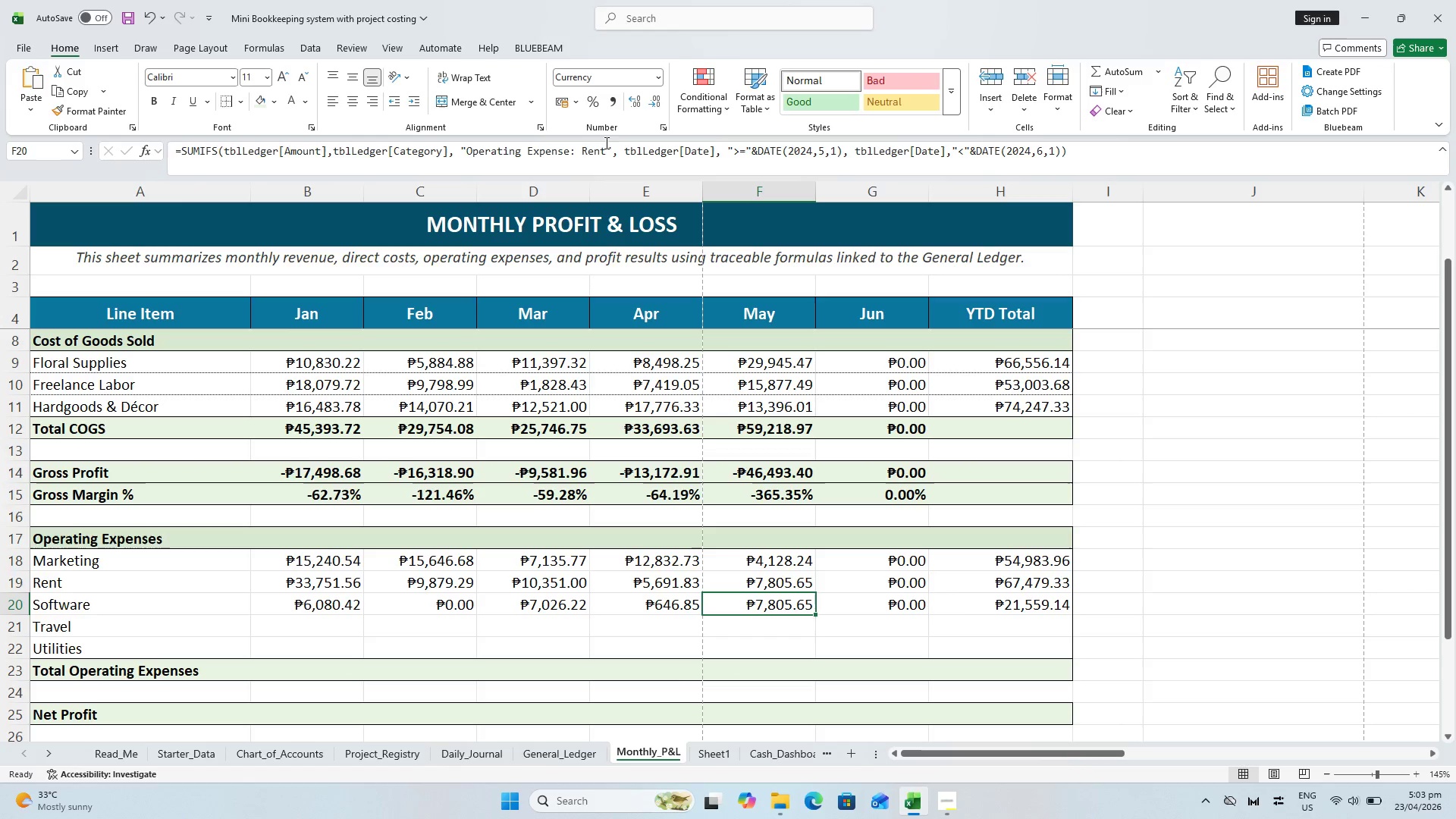 
left_click_drag(start_coordinate=[607, 147], to_coordinate=[581, 144])
 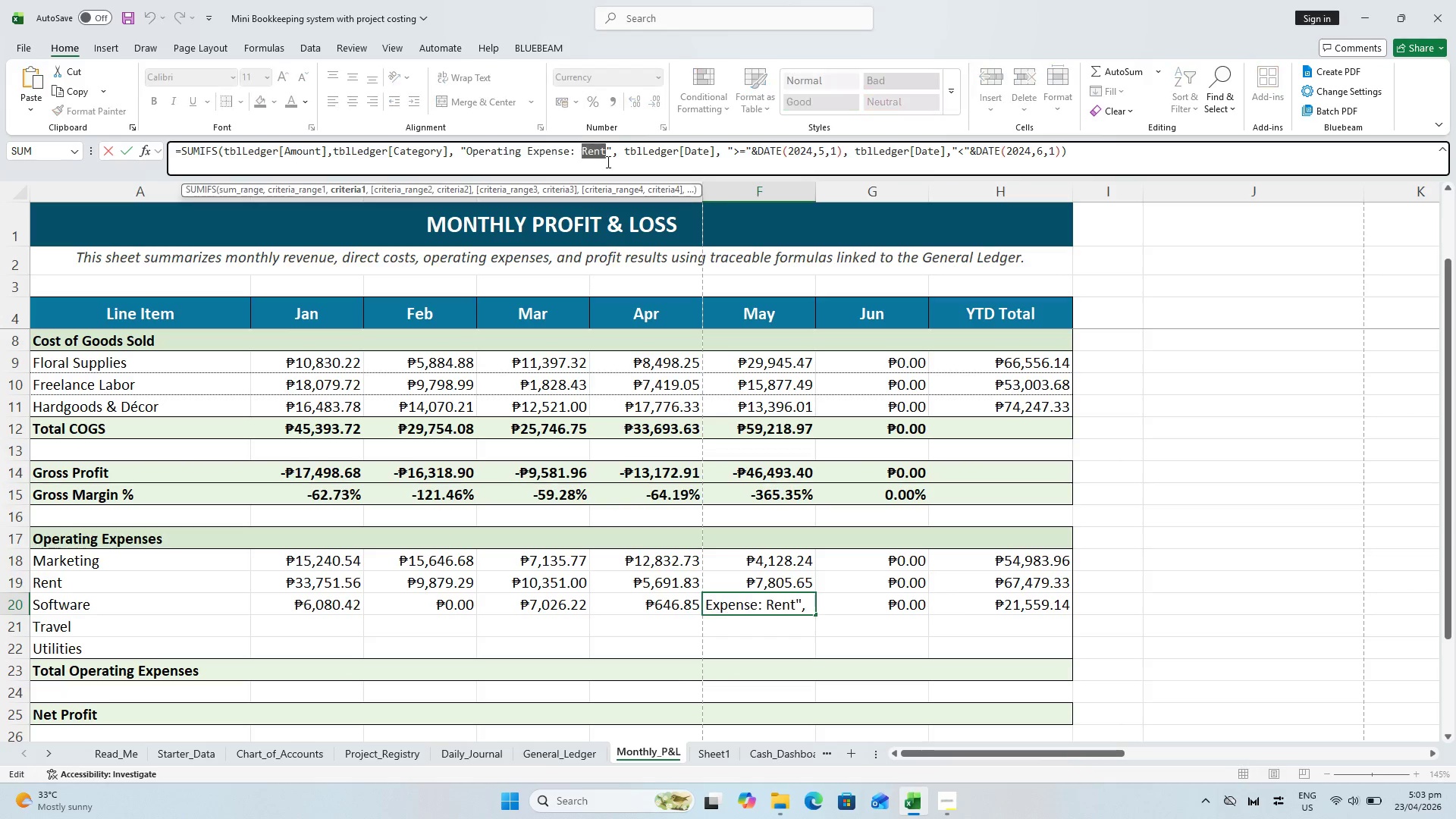 
key(Control+V)
 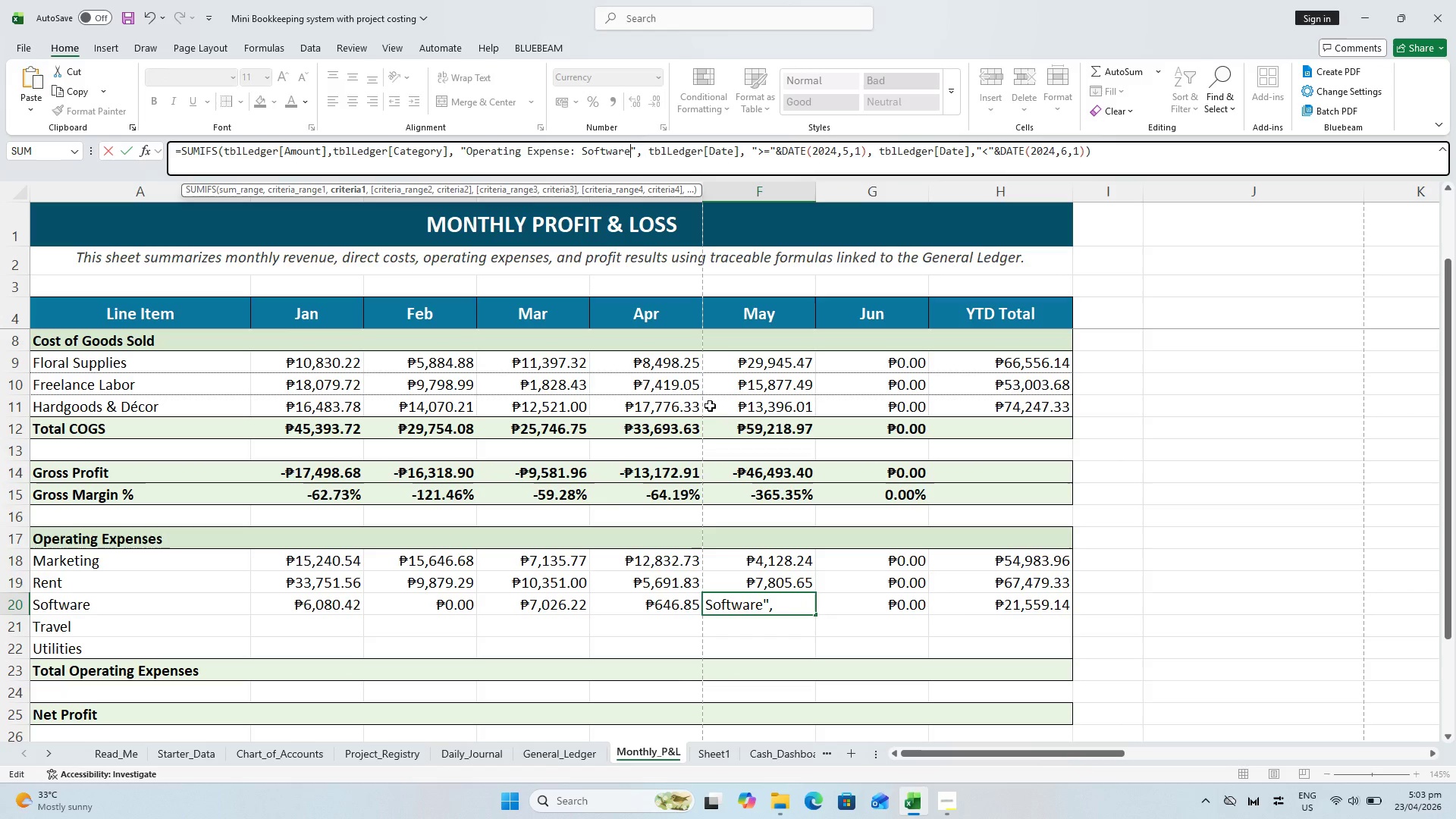 
key(Enter)
 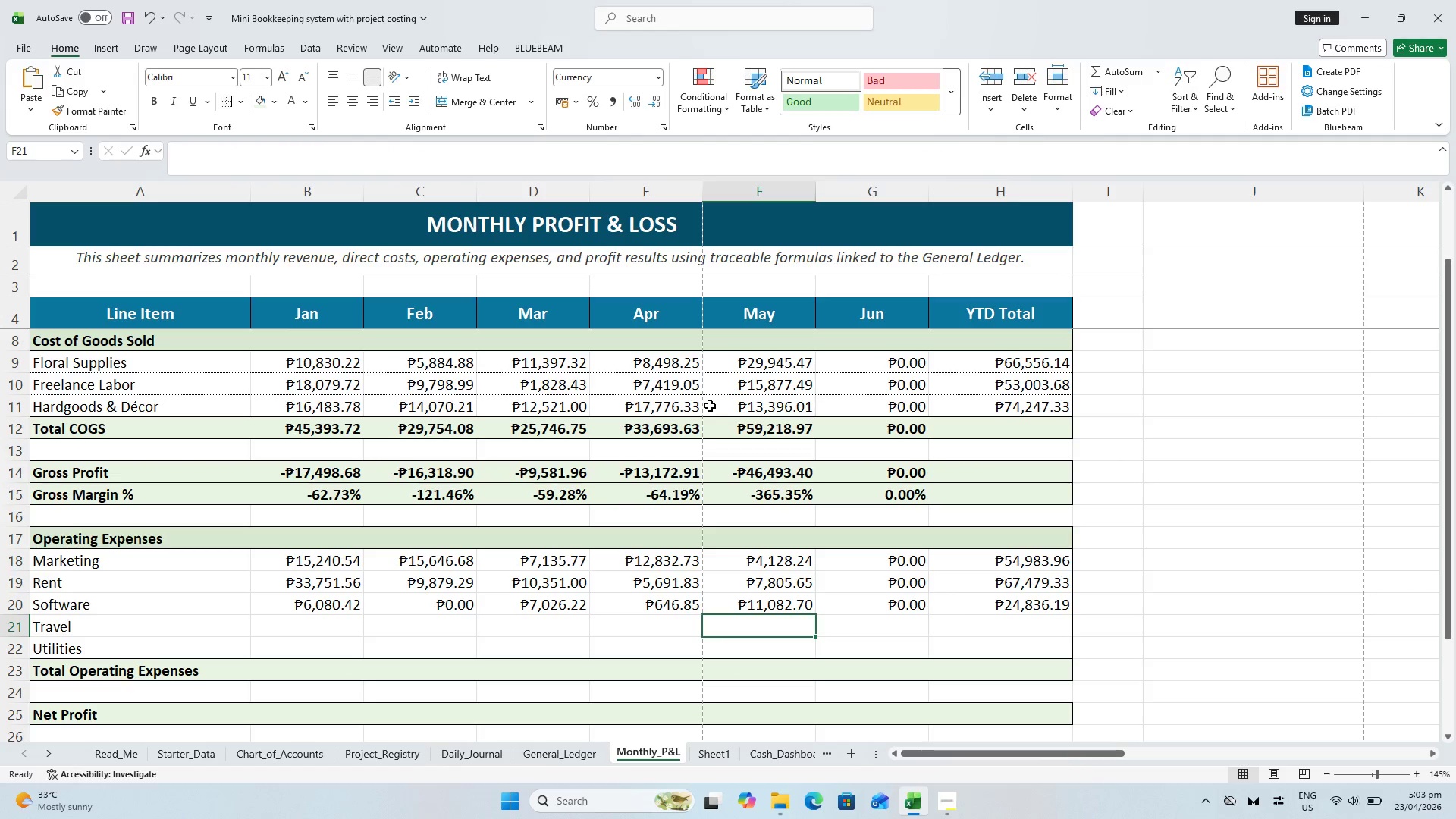 
key(ArrowUp)
 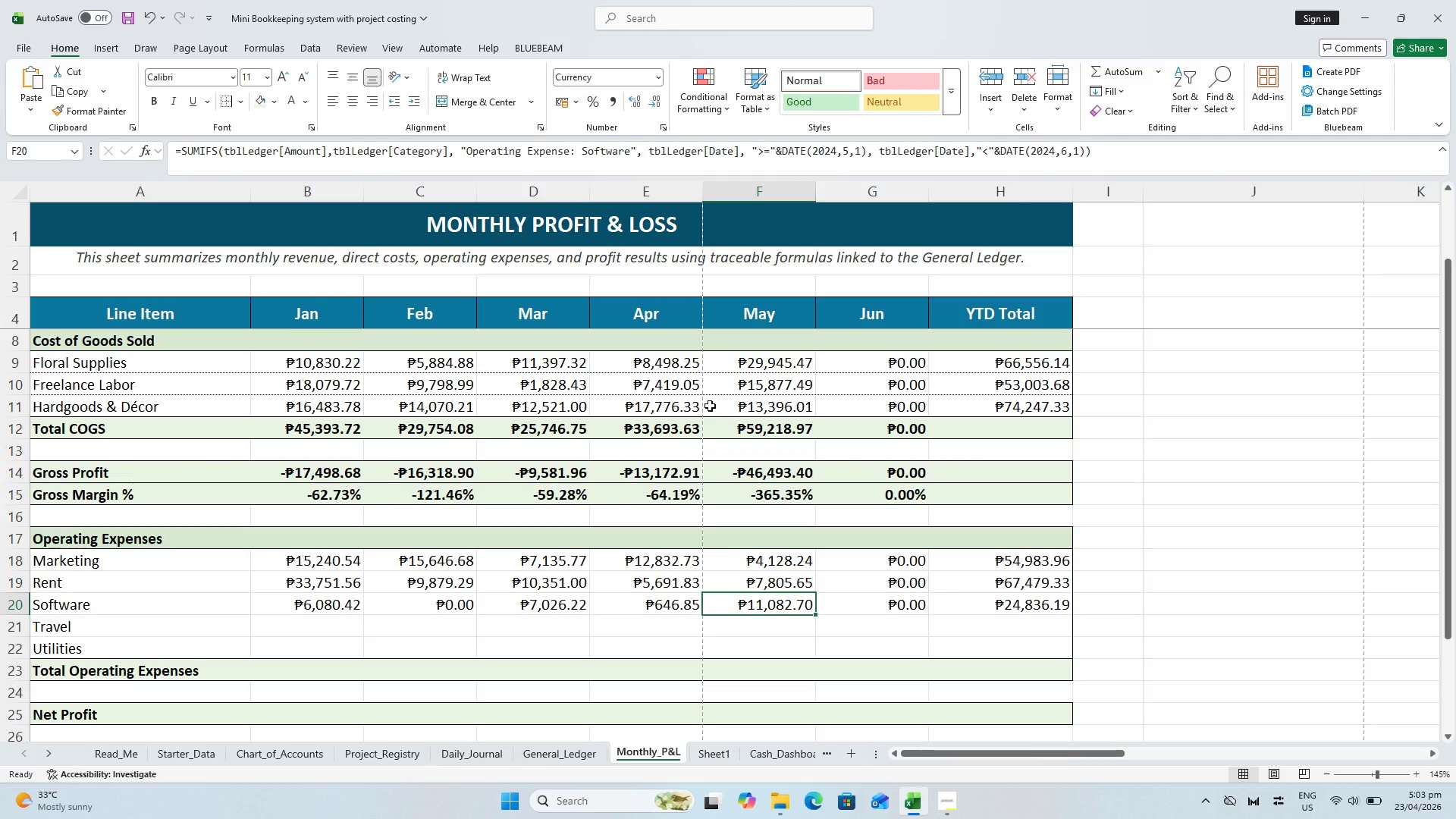 
key(ArrowRight)
 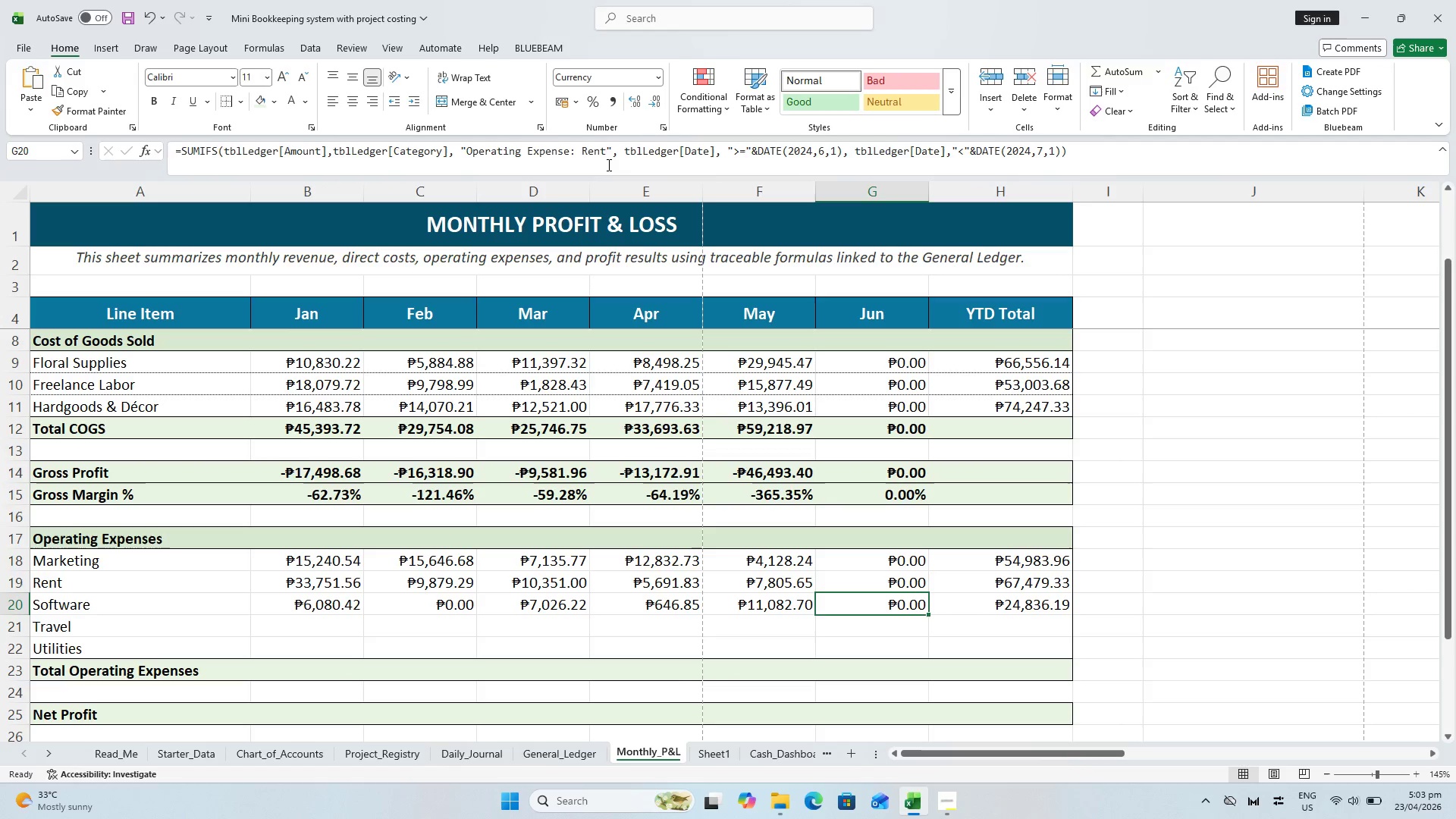 
left_click_drag(start_coordinate=[604, 155], to_coordinate=[582, 149])
 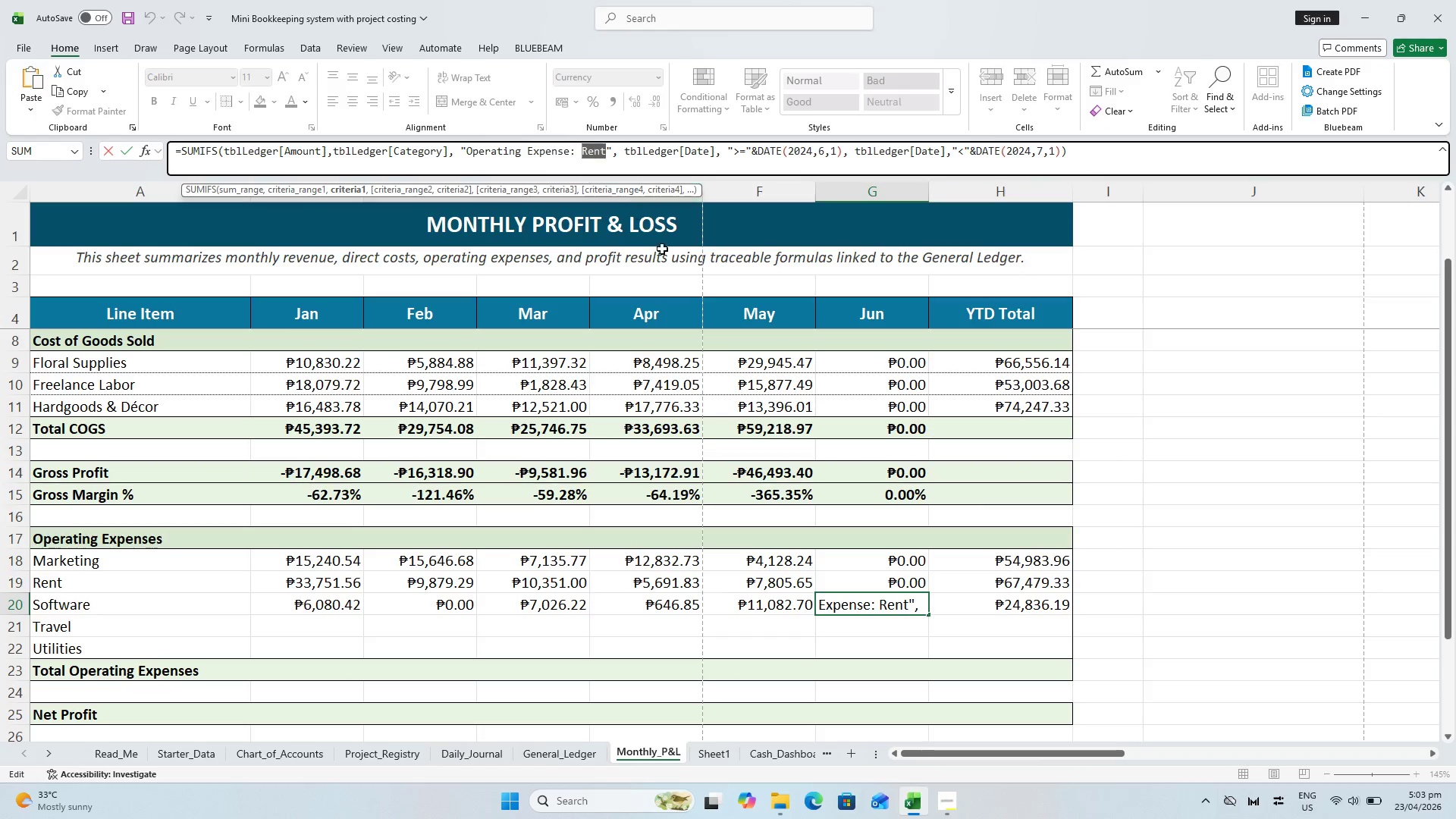 
key(Control+V)
 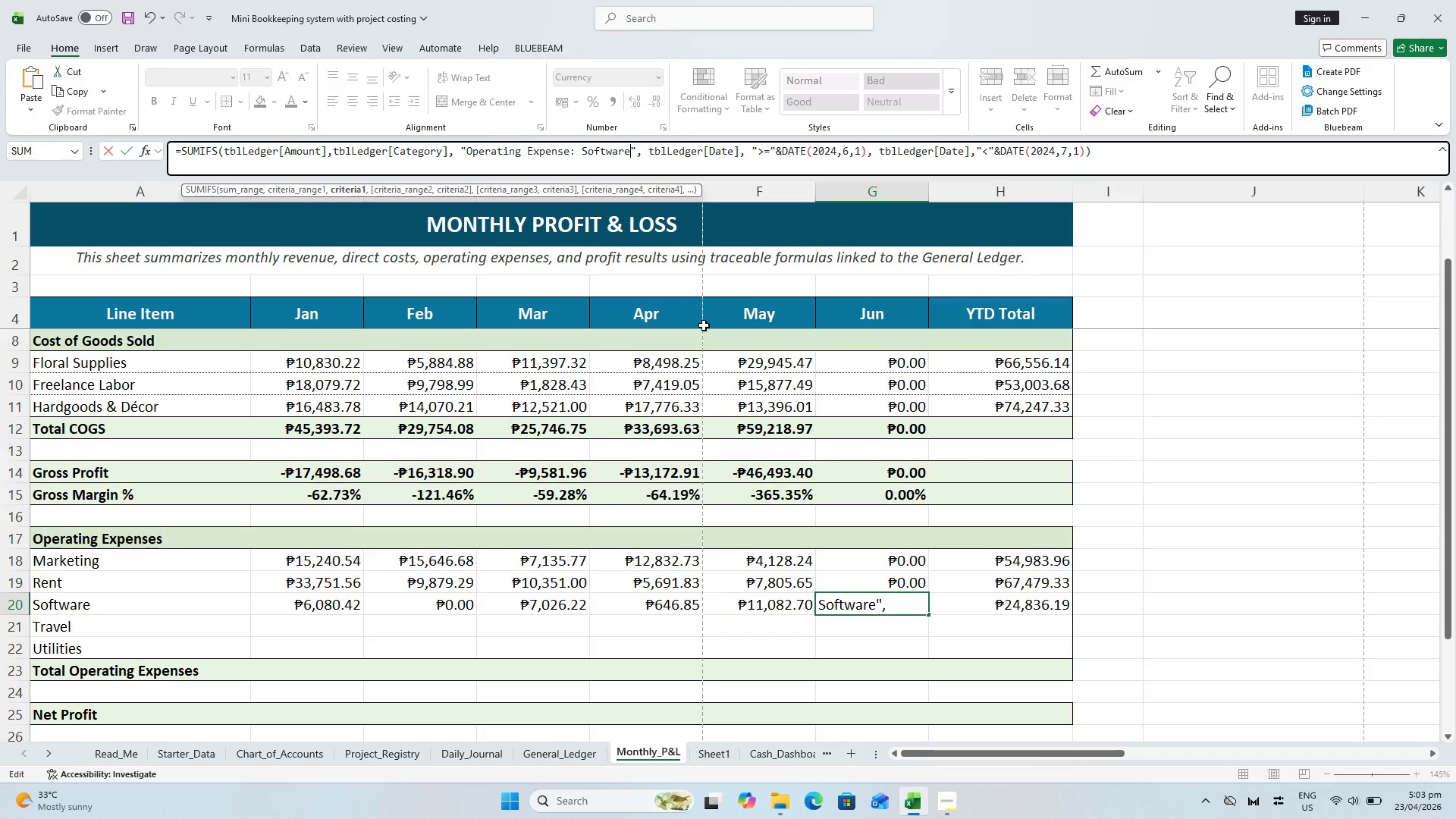 
key(Enter)
 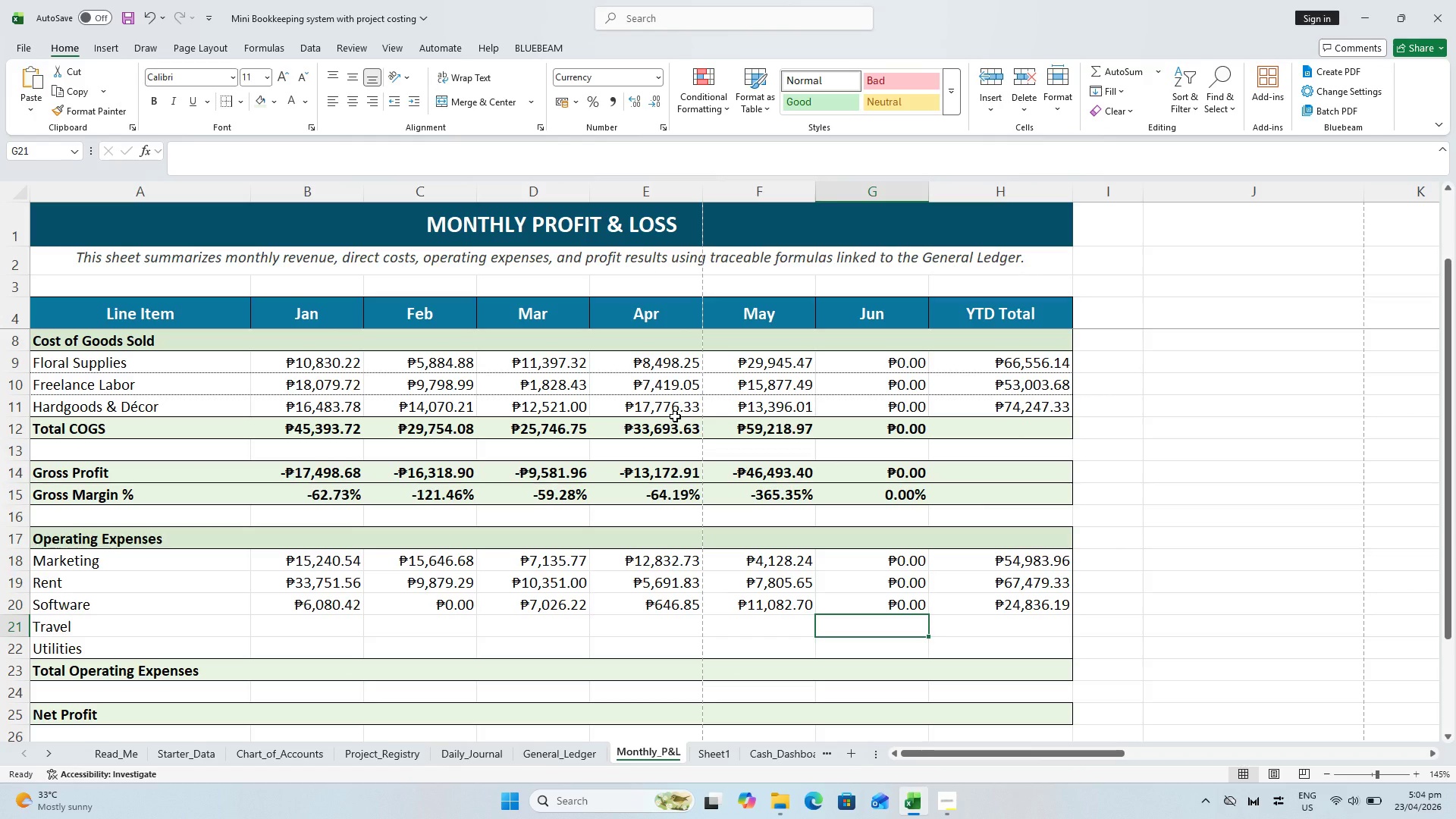 
wait(74.66)
 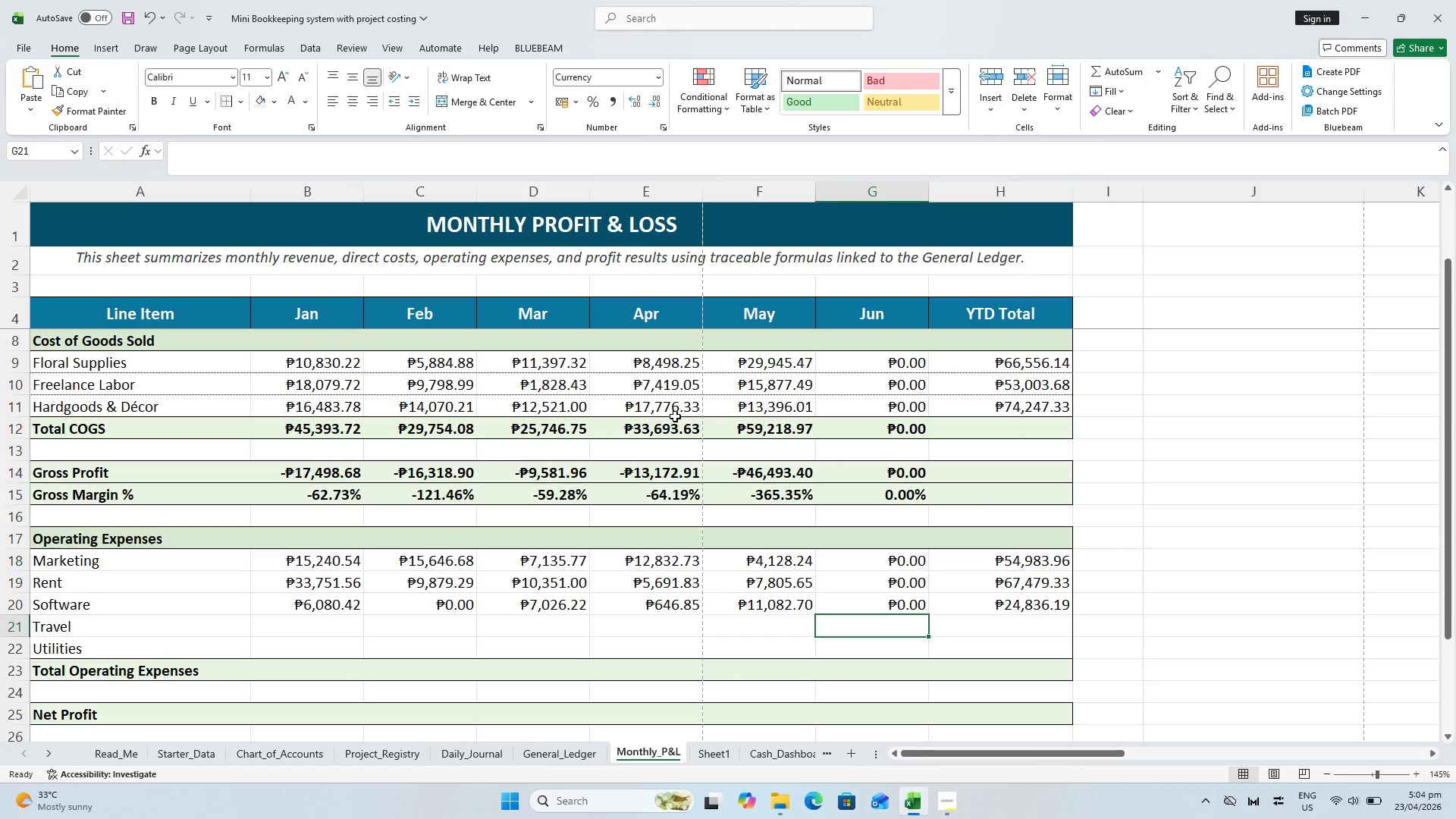 
left_click([890, 605])
 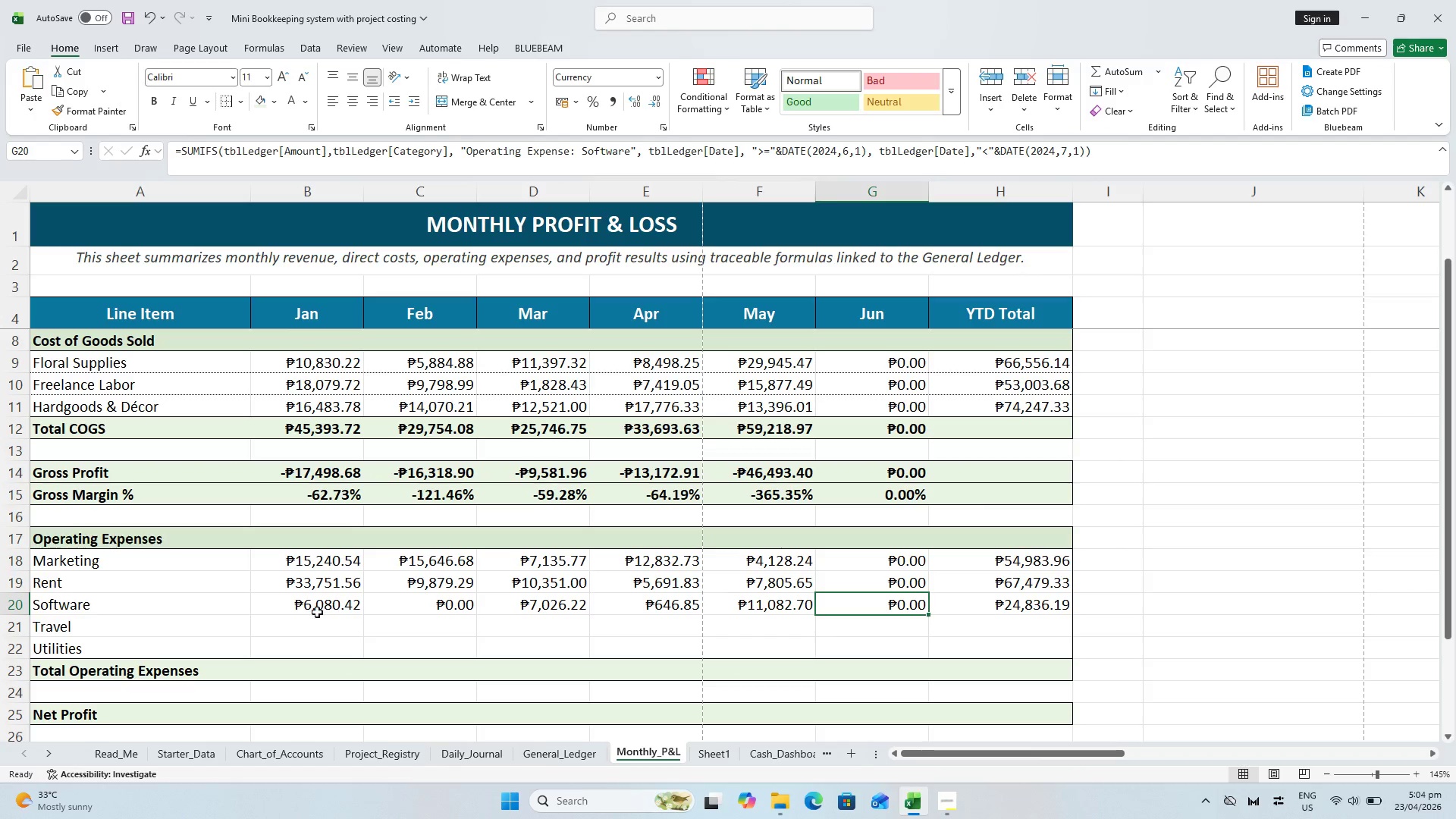 
left_click_drag(start_coordinate=[287, 599], to_coordinate=[980, 601])
 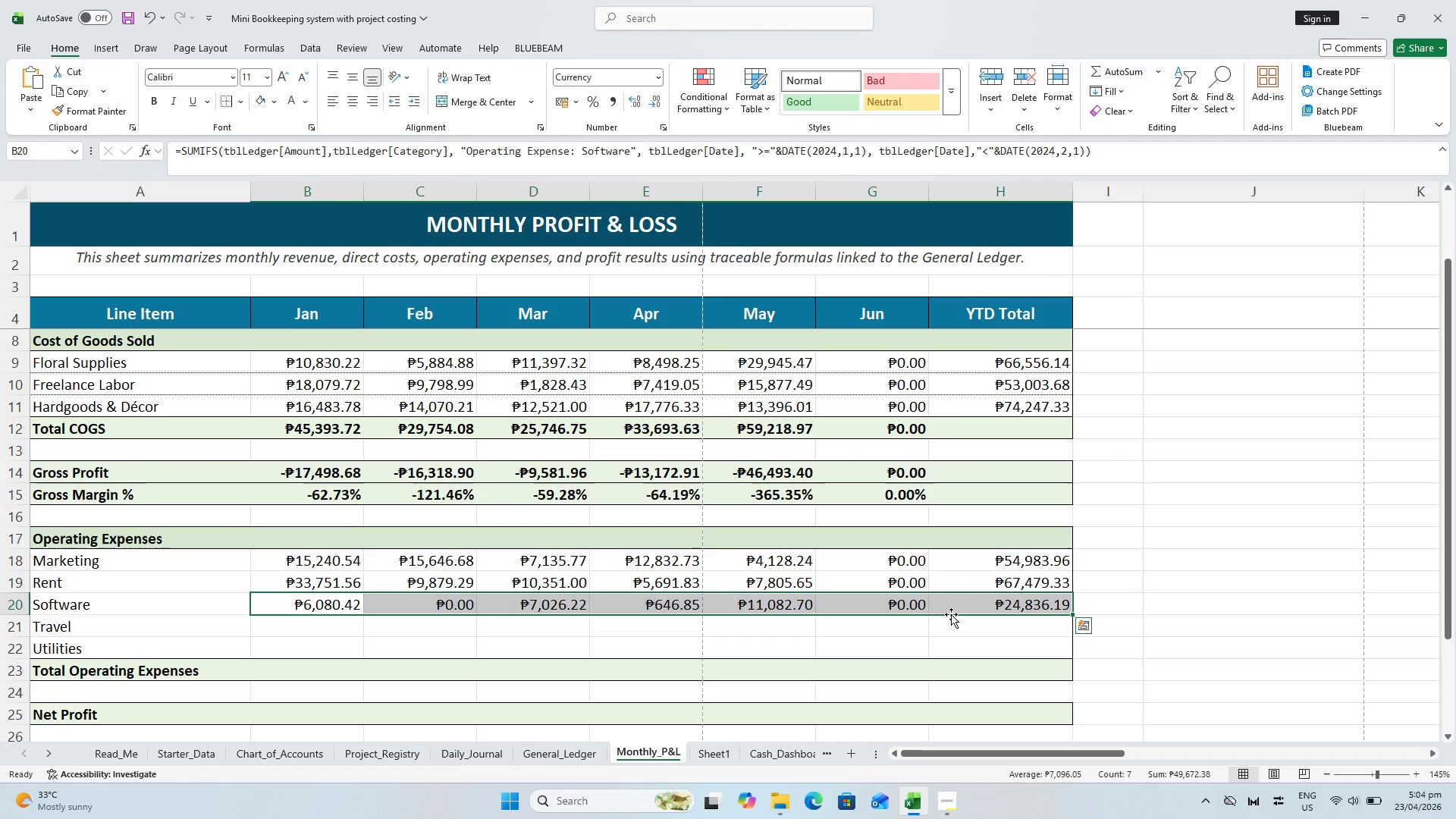 
key(Control+C)
 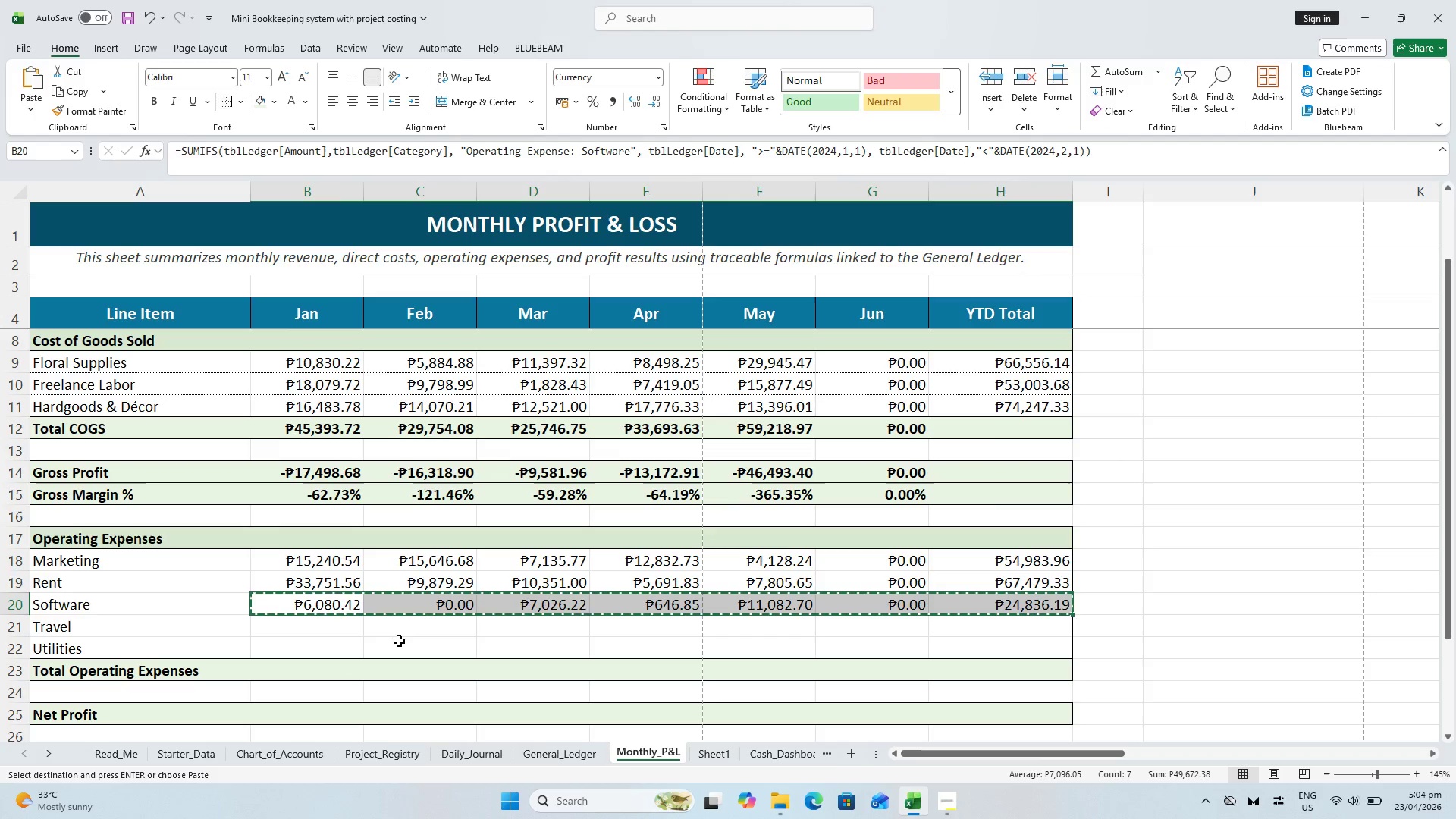 
wait(13.56)
 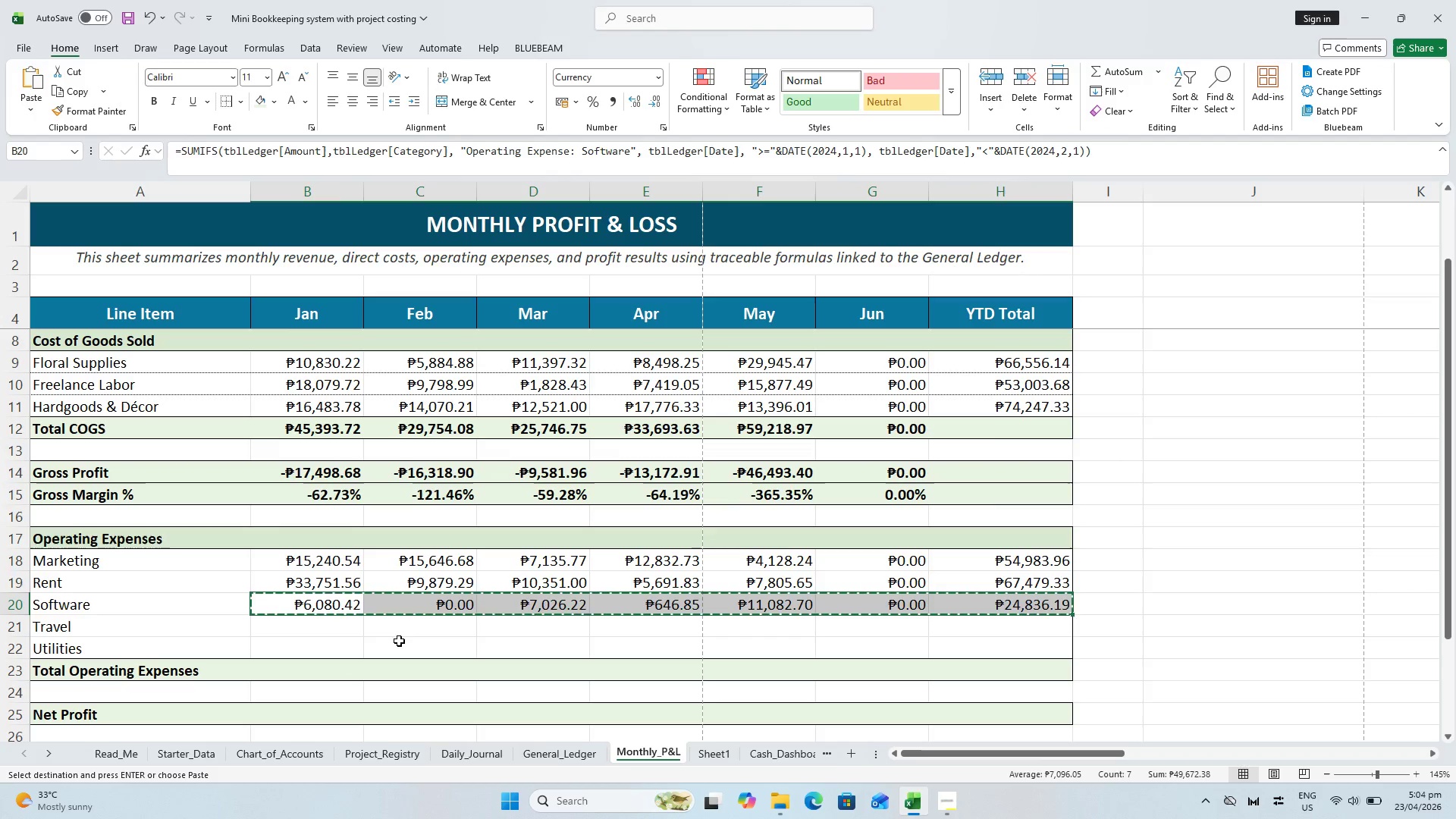 
hold_key(key=ControlLeft, duration=0.36)
 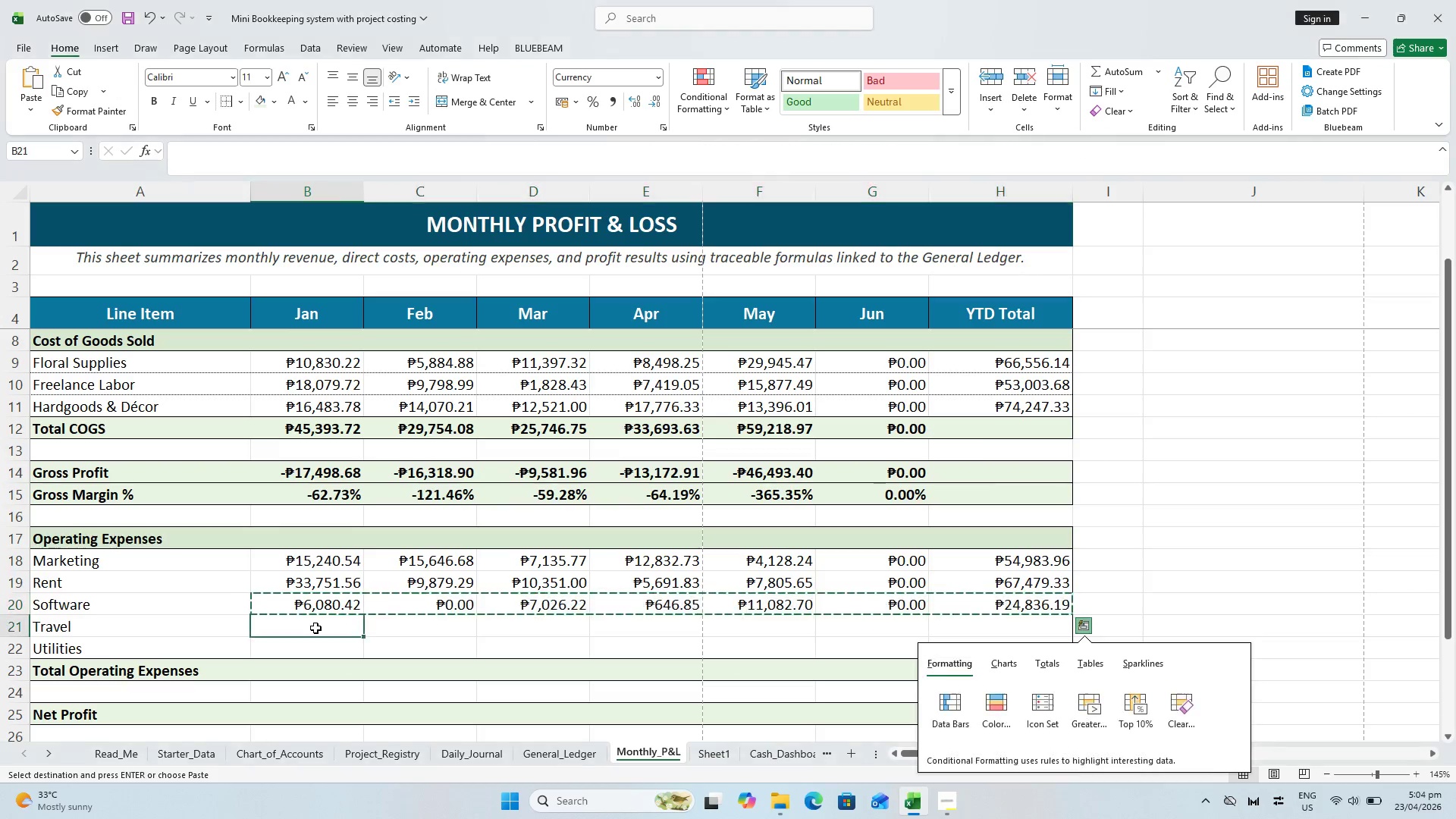 
key(Control+V)
 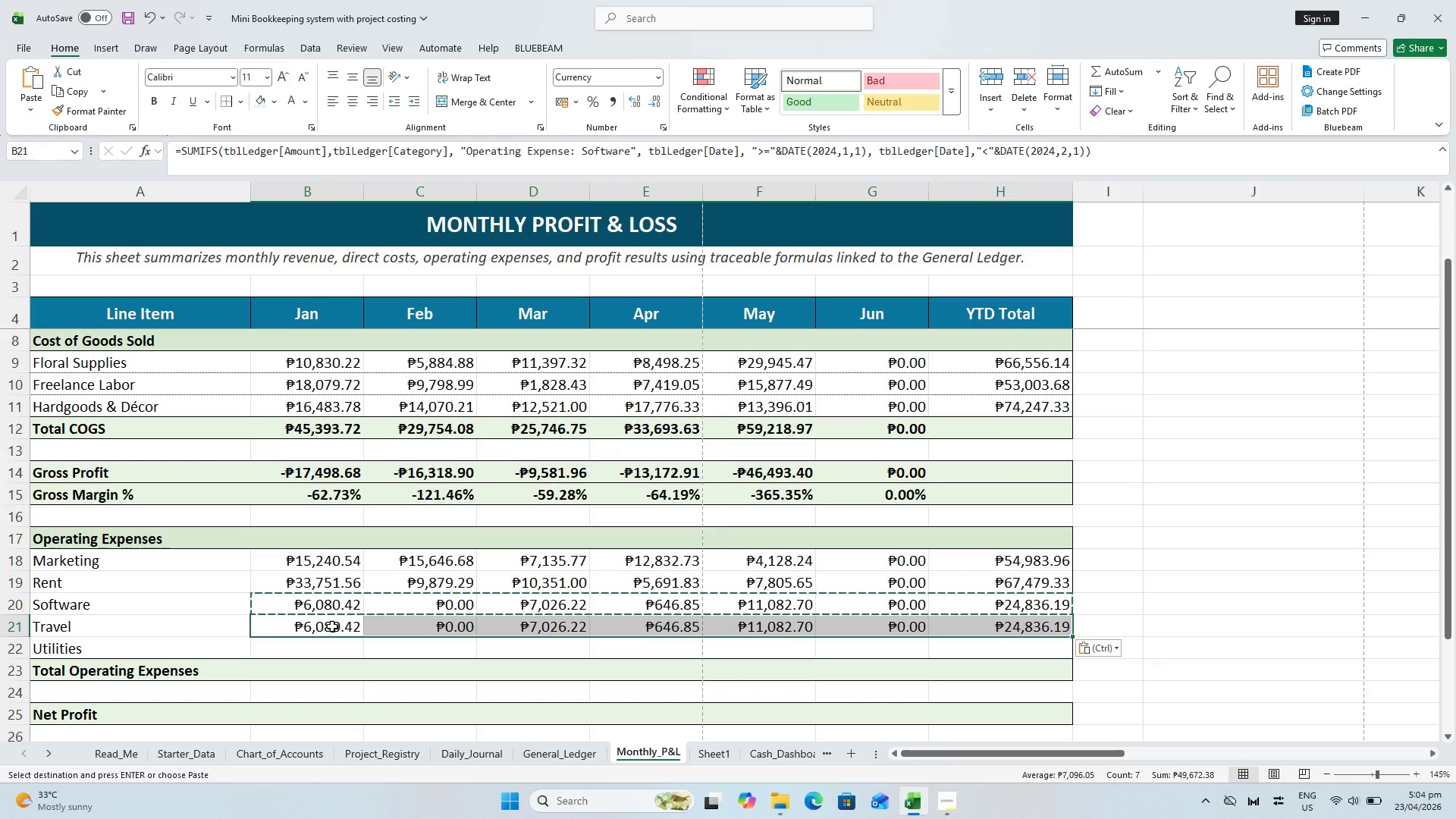 
double_click([325, 626])
 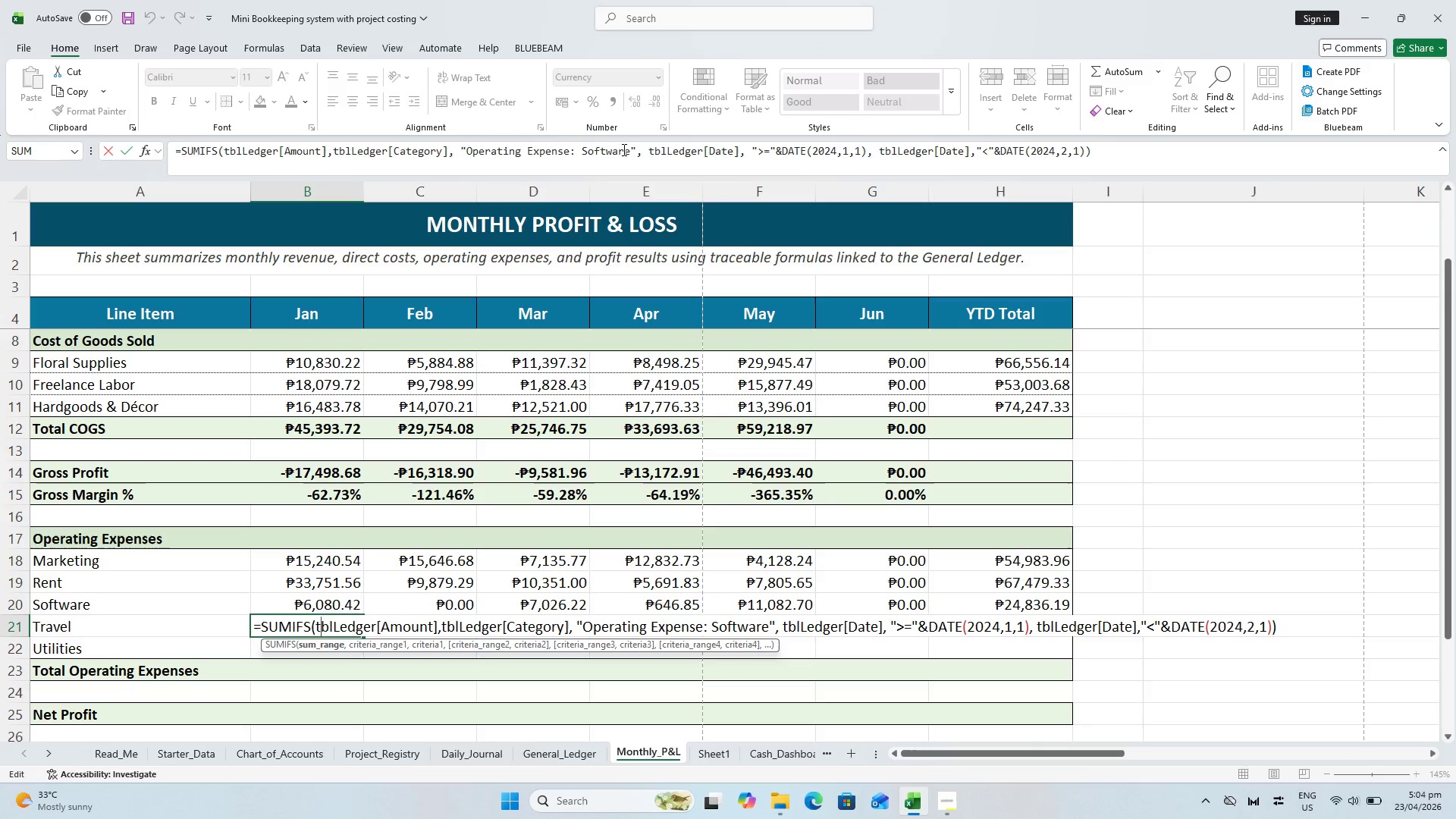 
left_click_drag(start_coordinate=[629, 150], to_coordinate=[584, 144])
 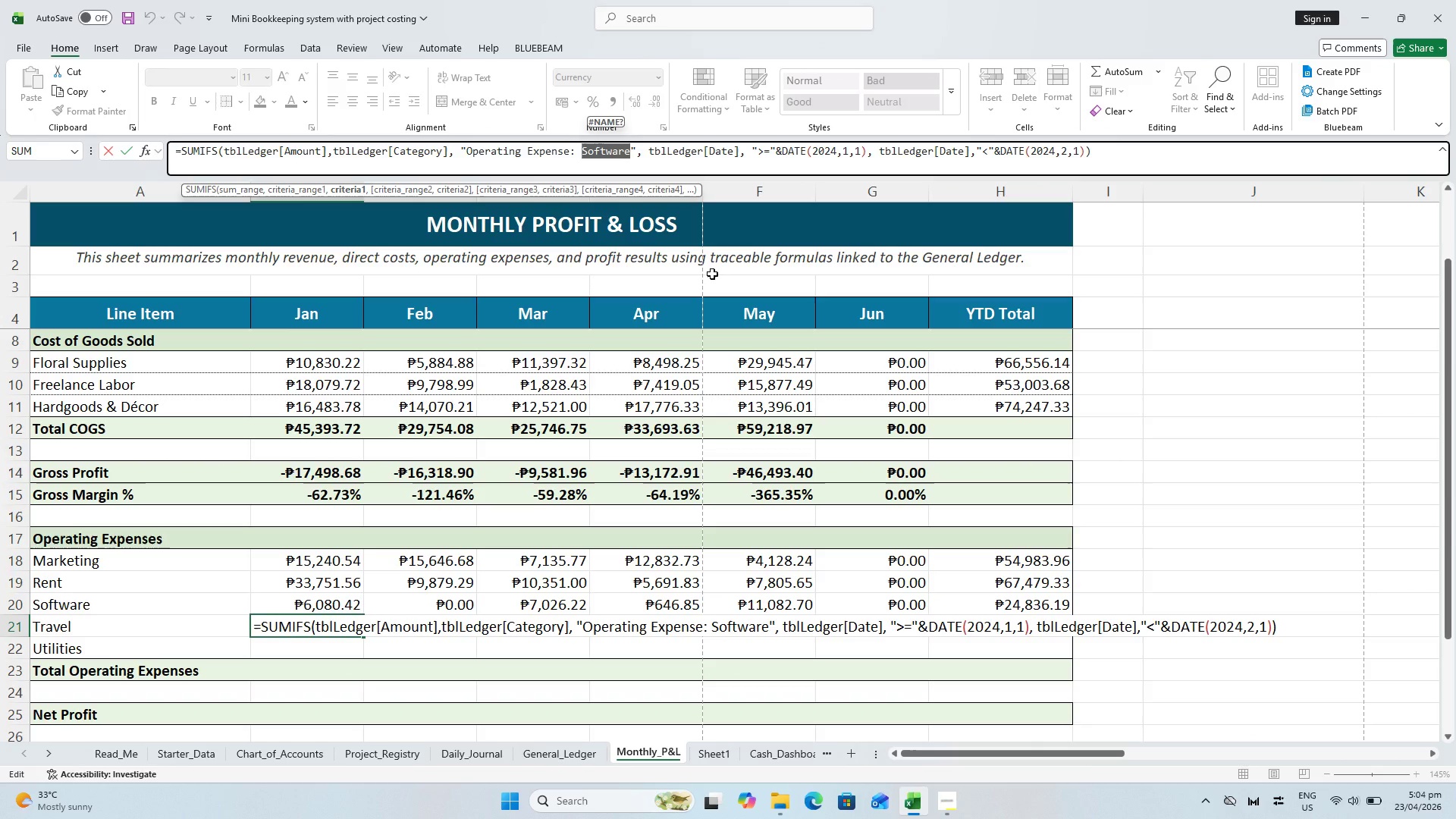 
type(Travel)
 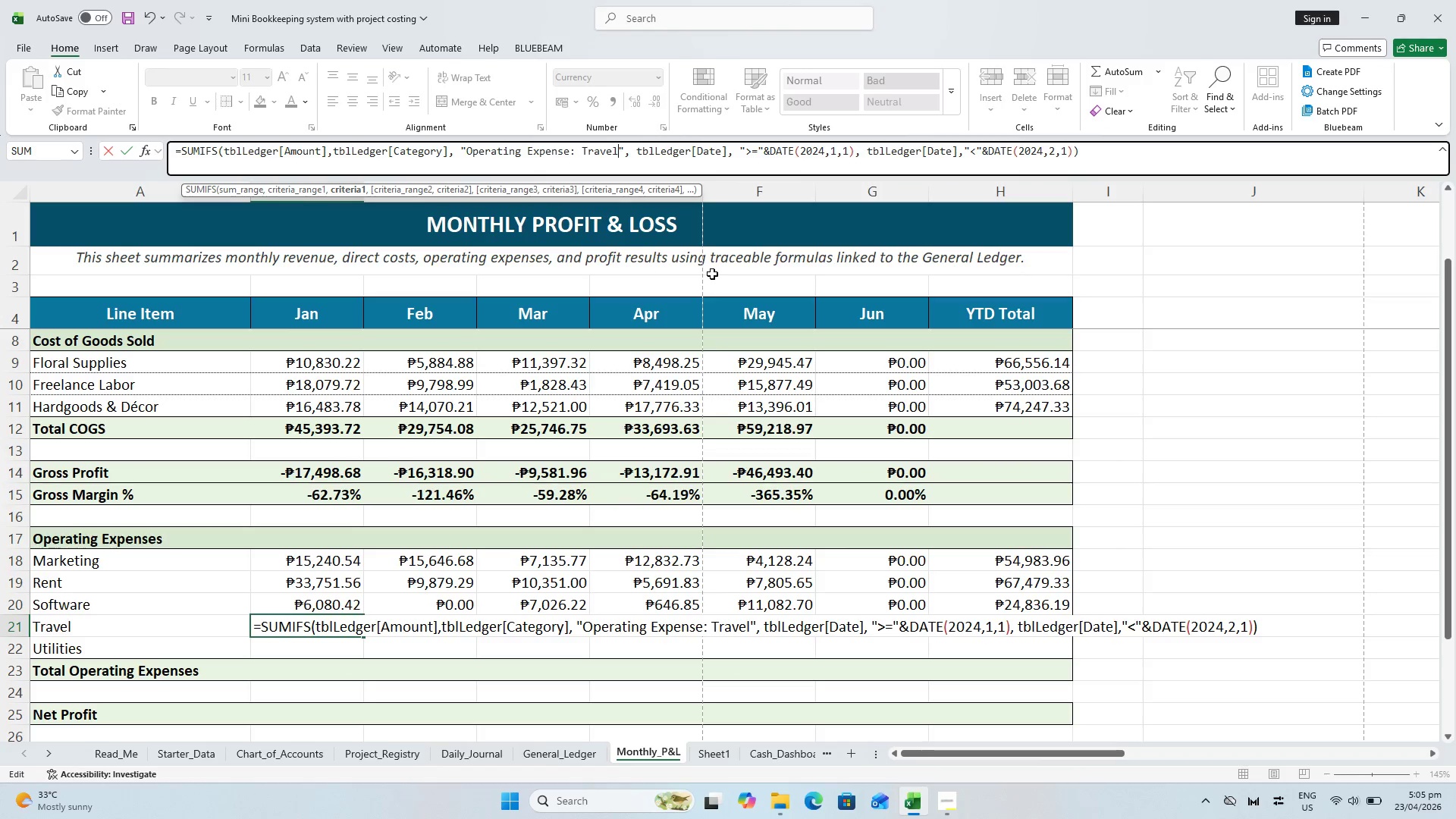 
key(Enter)
 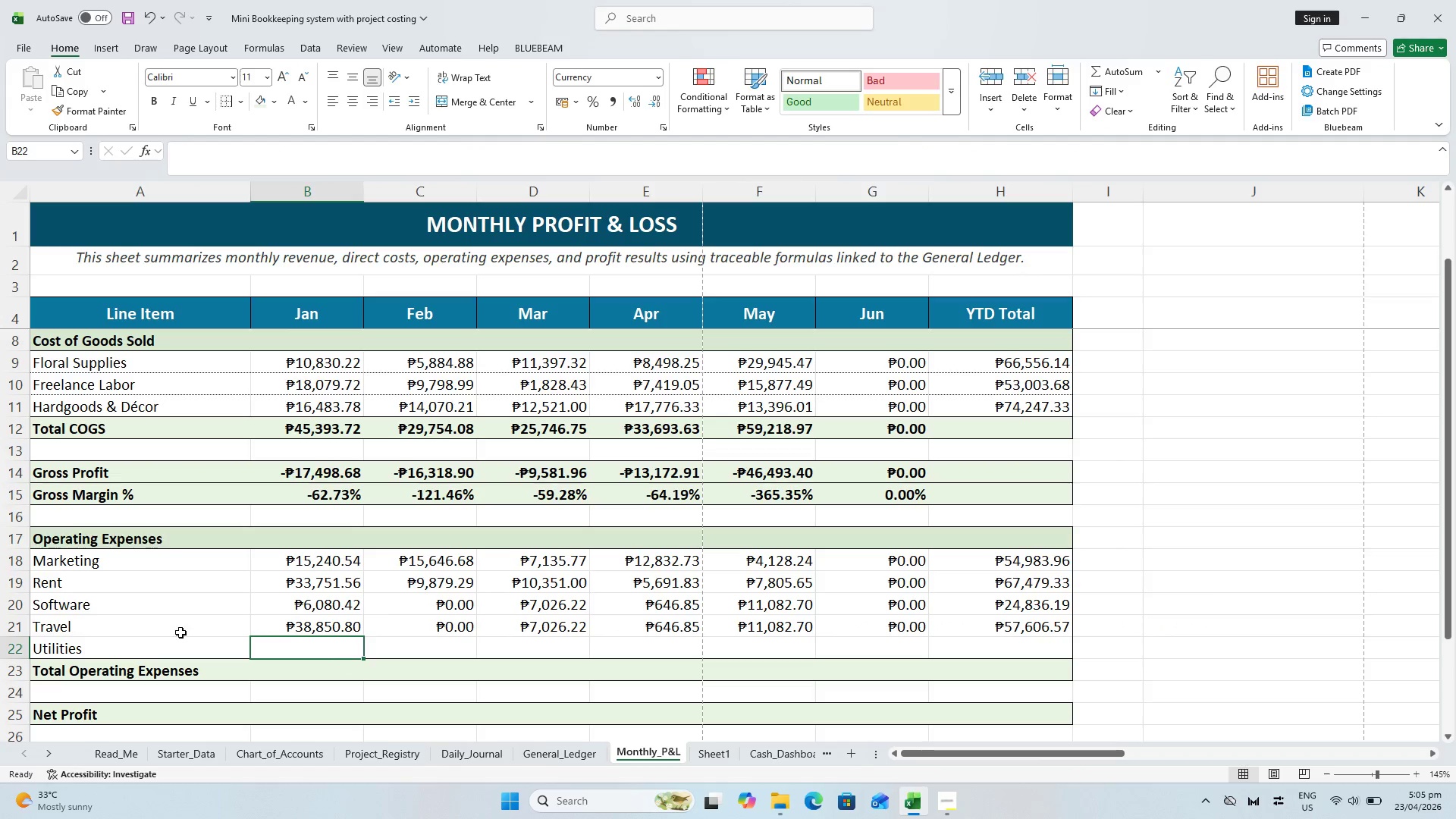 
left_click([137, 627])
 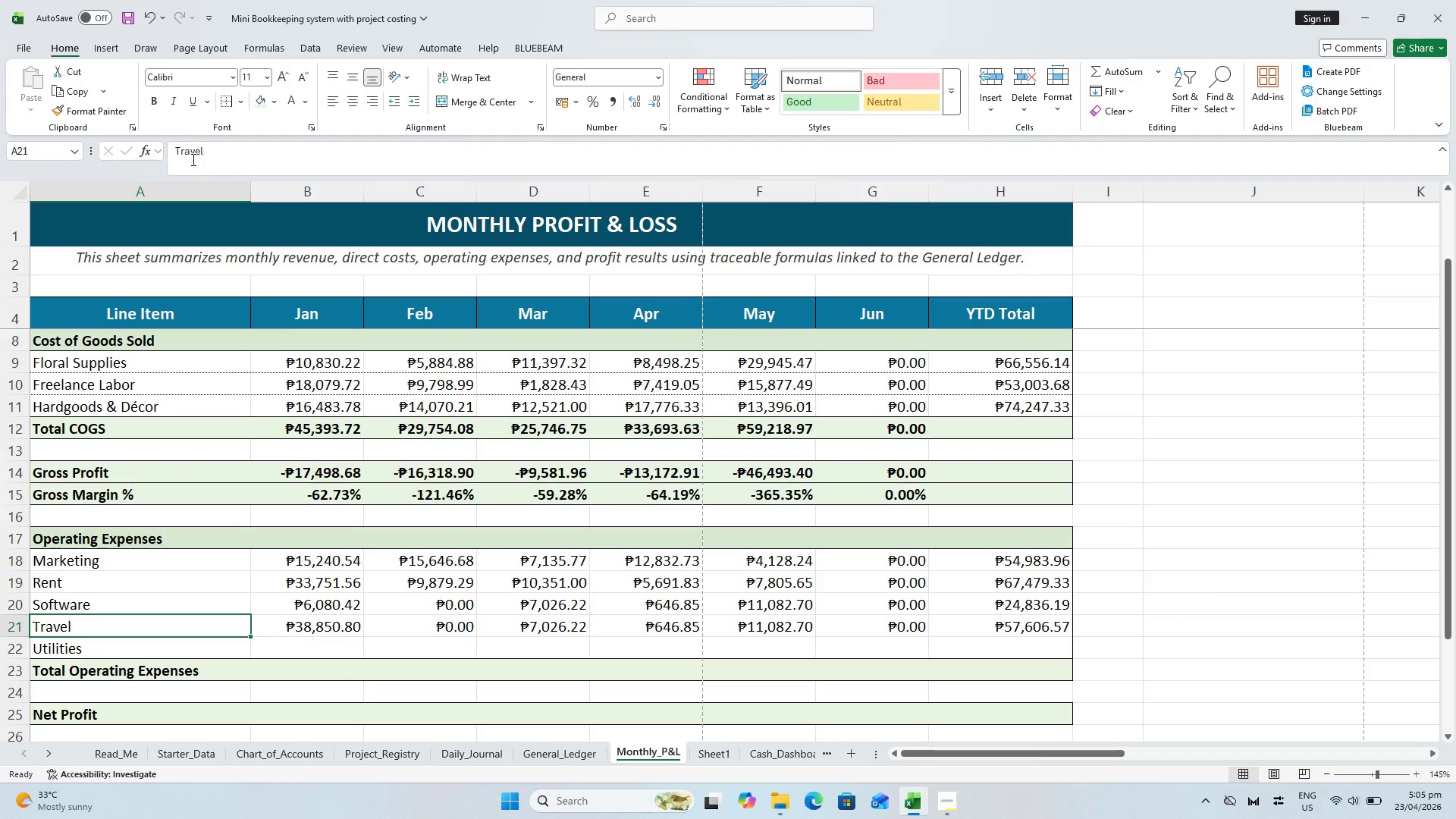 
left_click_drag(start_coordinate=[217, 155], to_coordinate=[35, 168])
 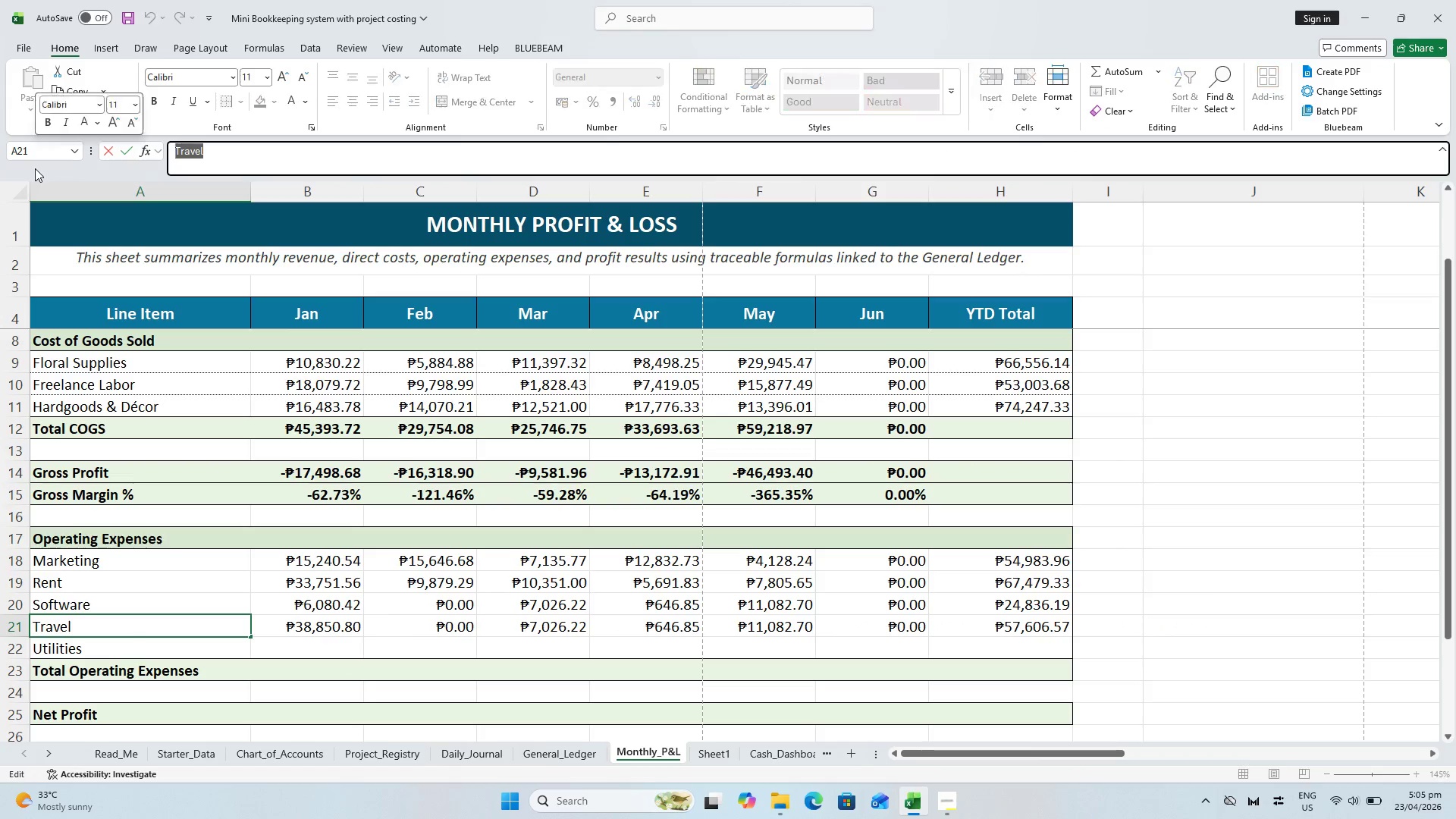 
key(Control+C)
 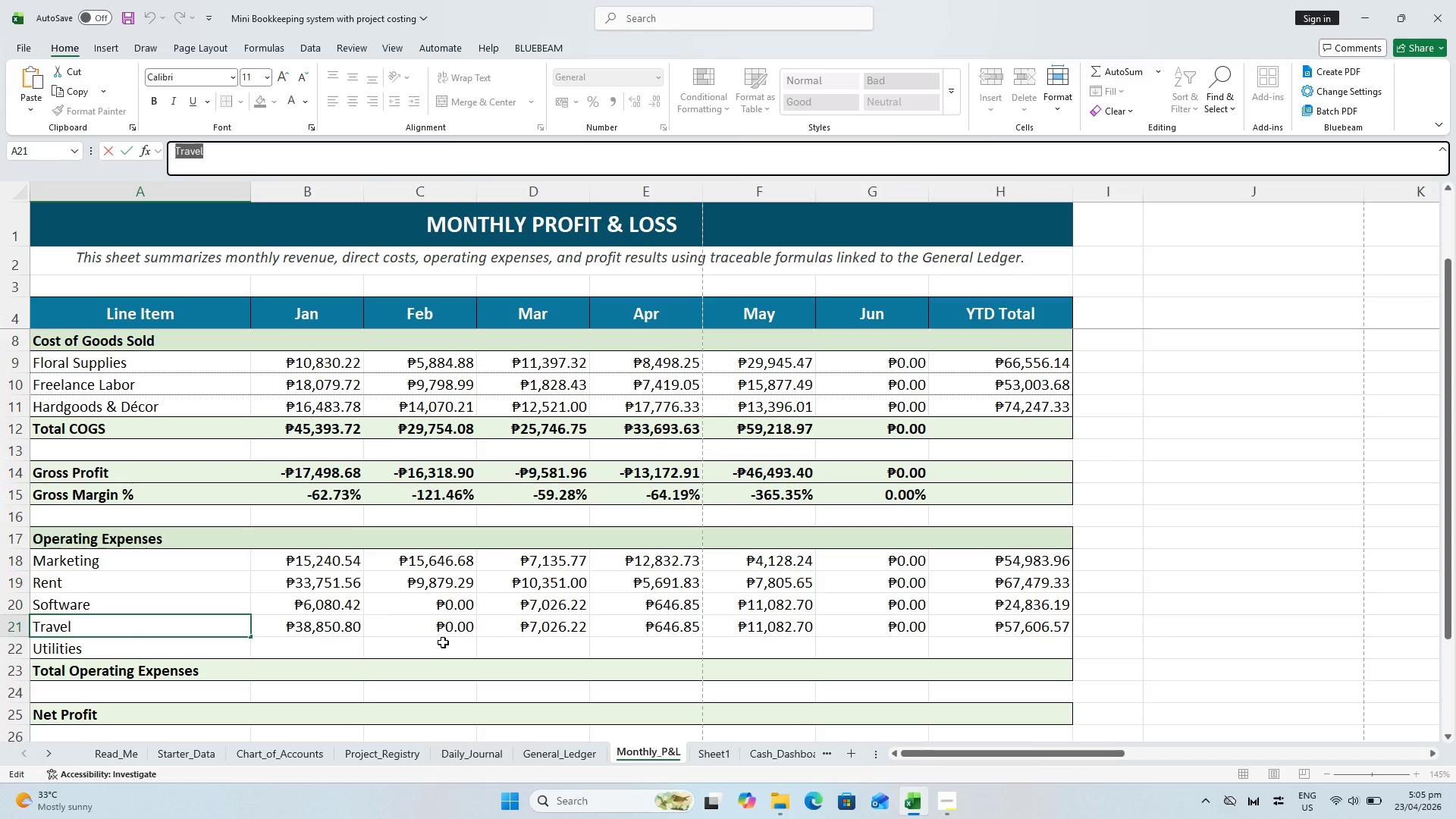 
left_click([437, 625])
 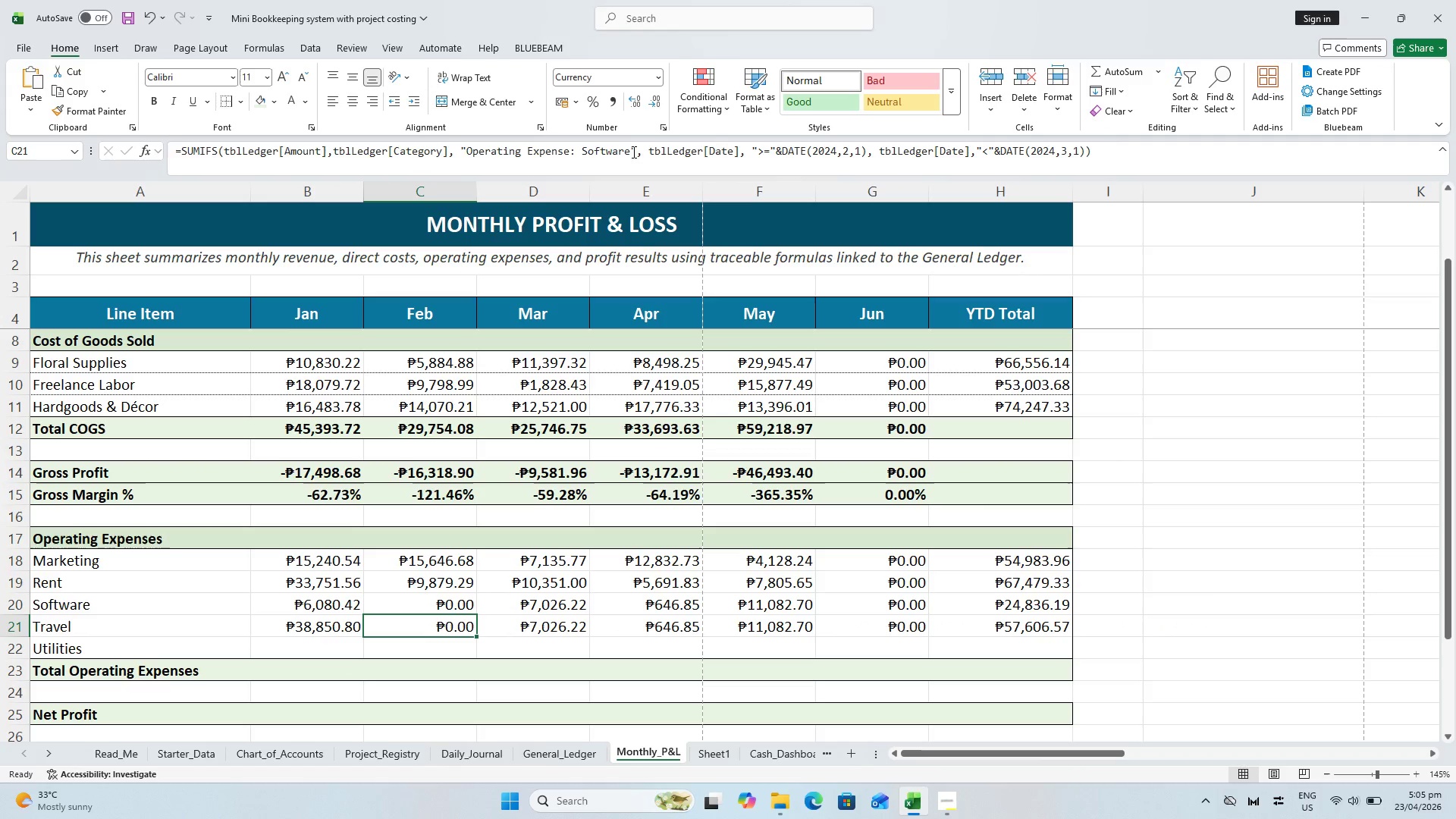 
left_click_drag(start_coordinate=[629, 152], to_coordinate=[584, 153])
 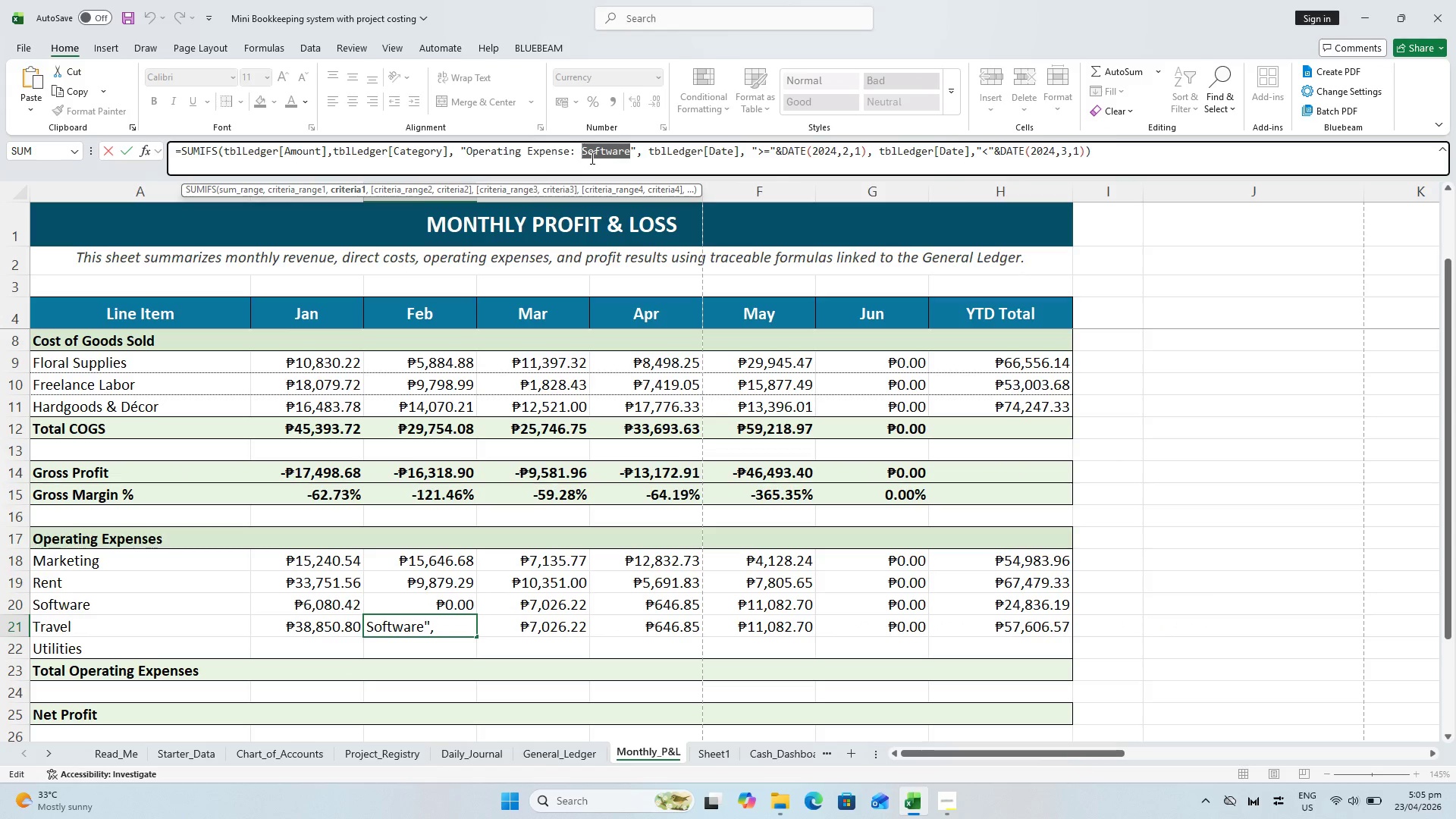 
key(Control+V)
 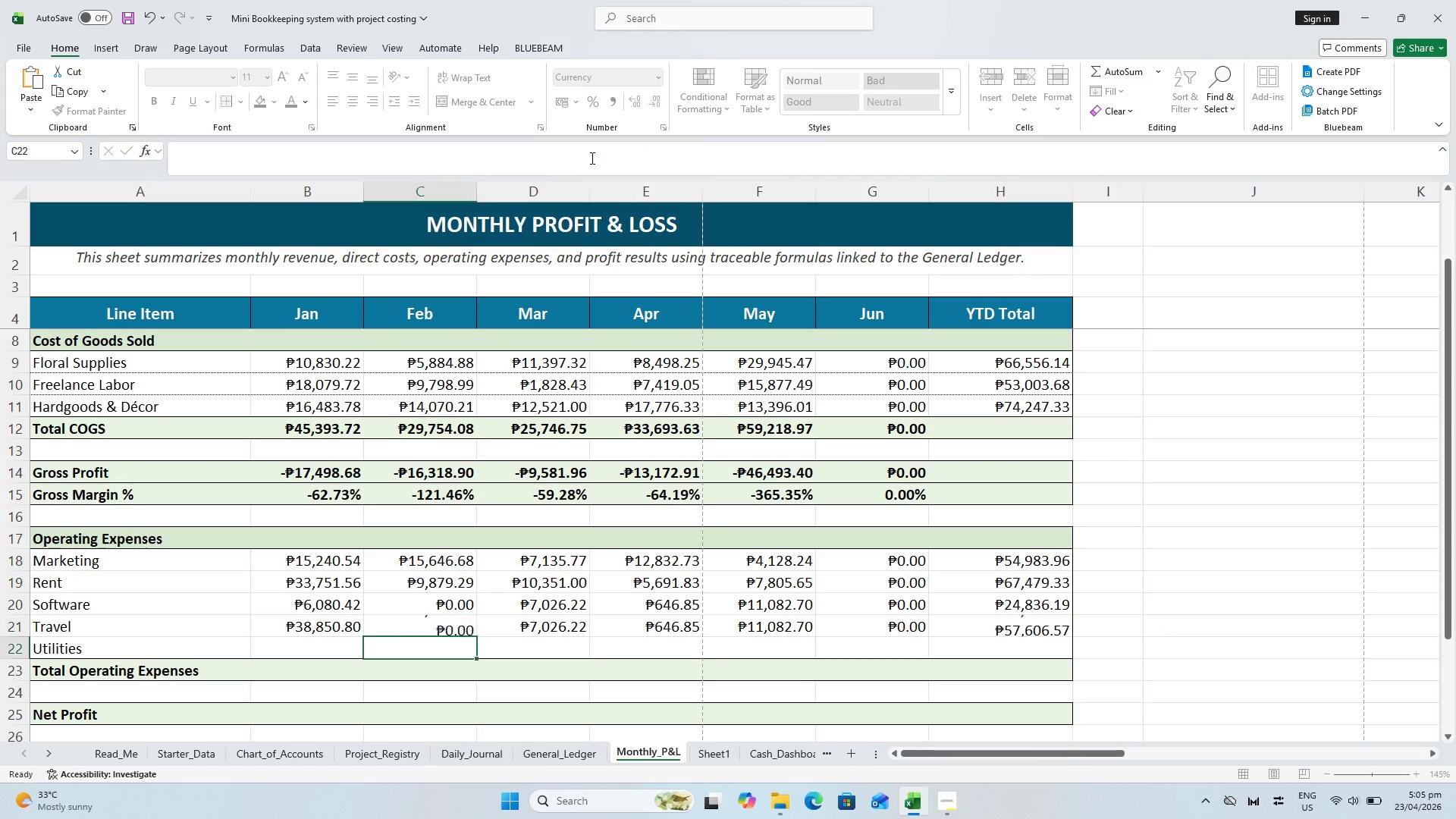 
key(Enter)
 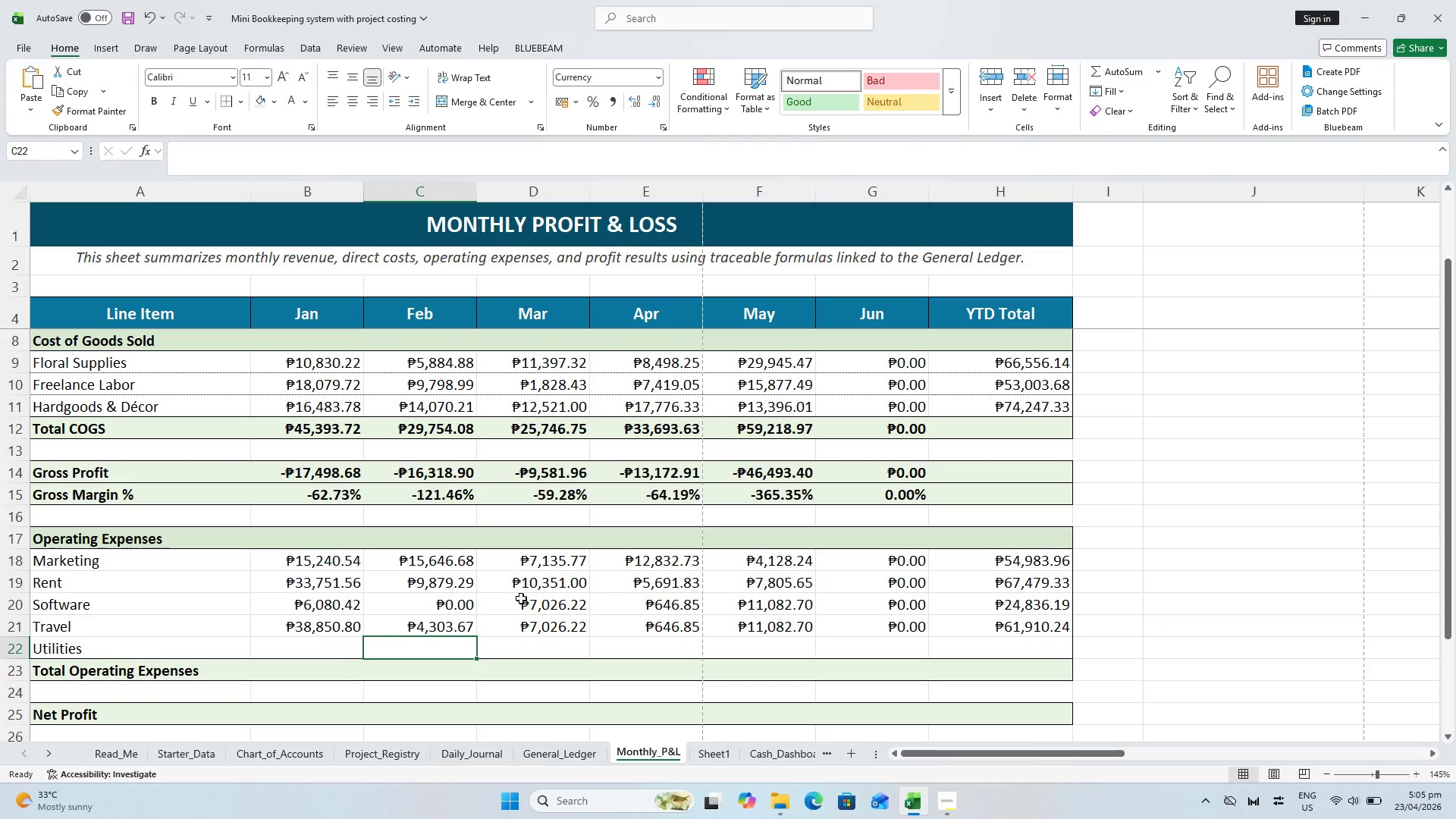 
left_click([529, 628])
 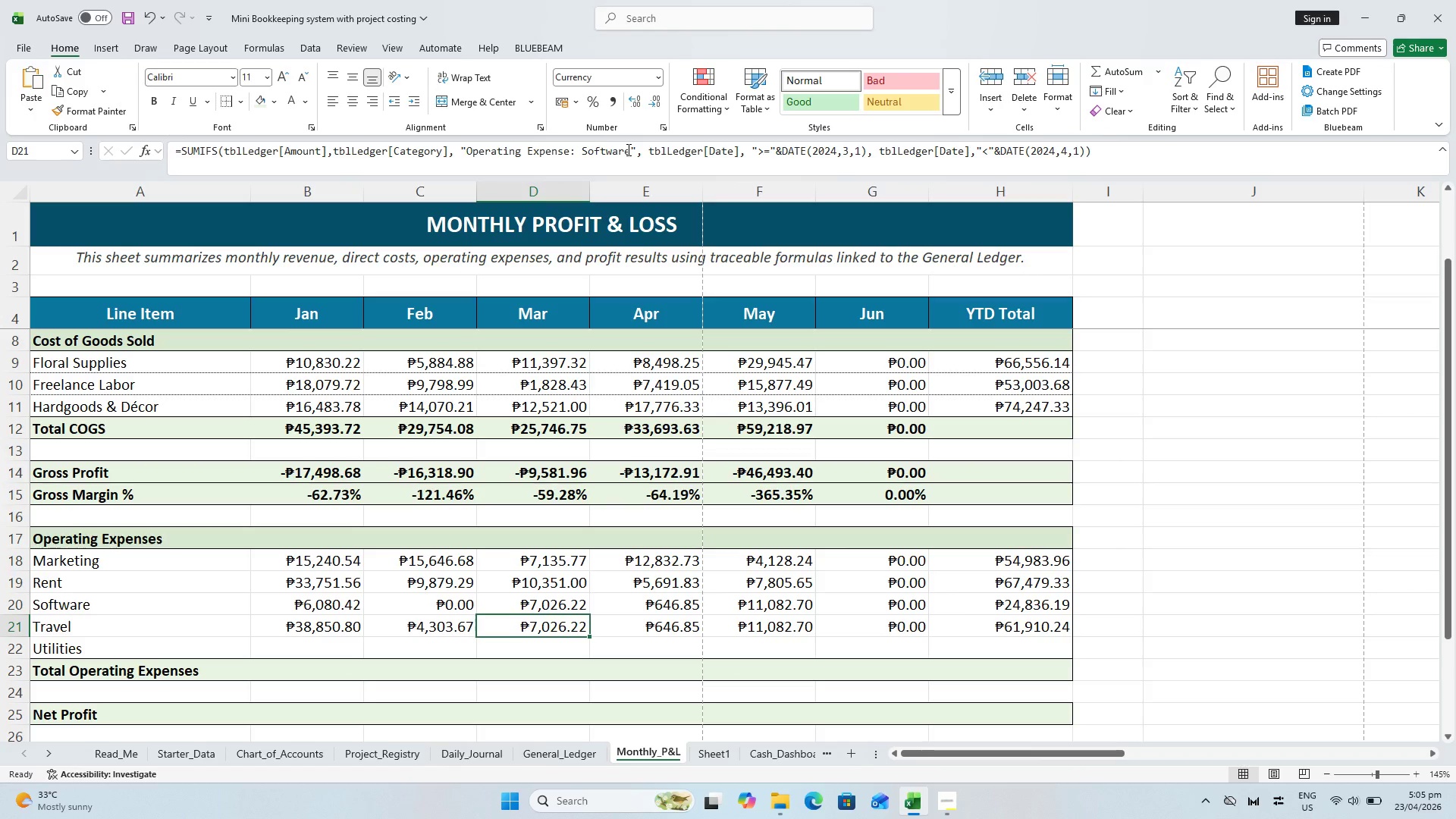 
left_click_drag(start_coordinate=[629, 149], to_coordinate=[580, 140])
 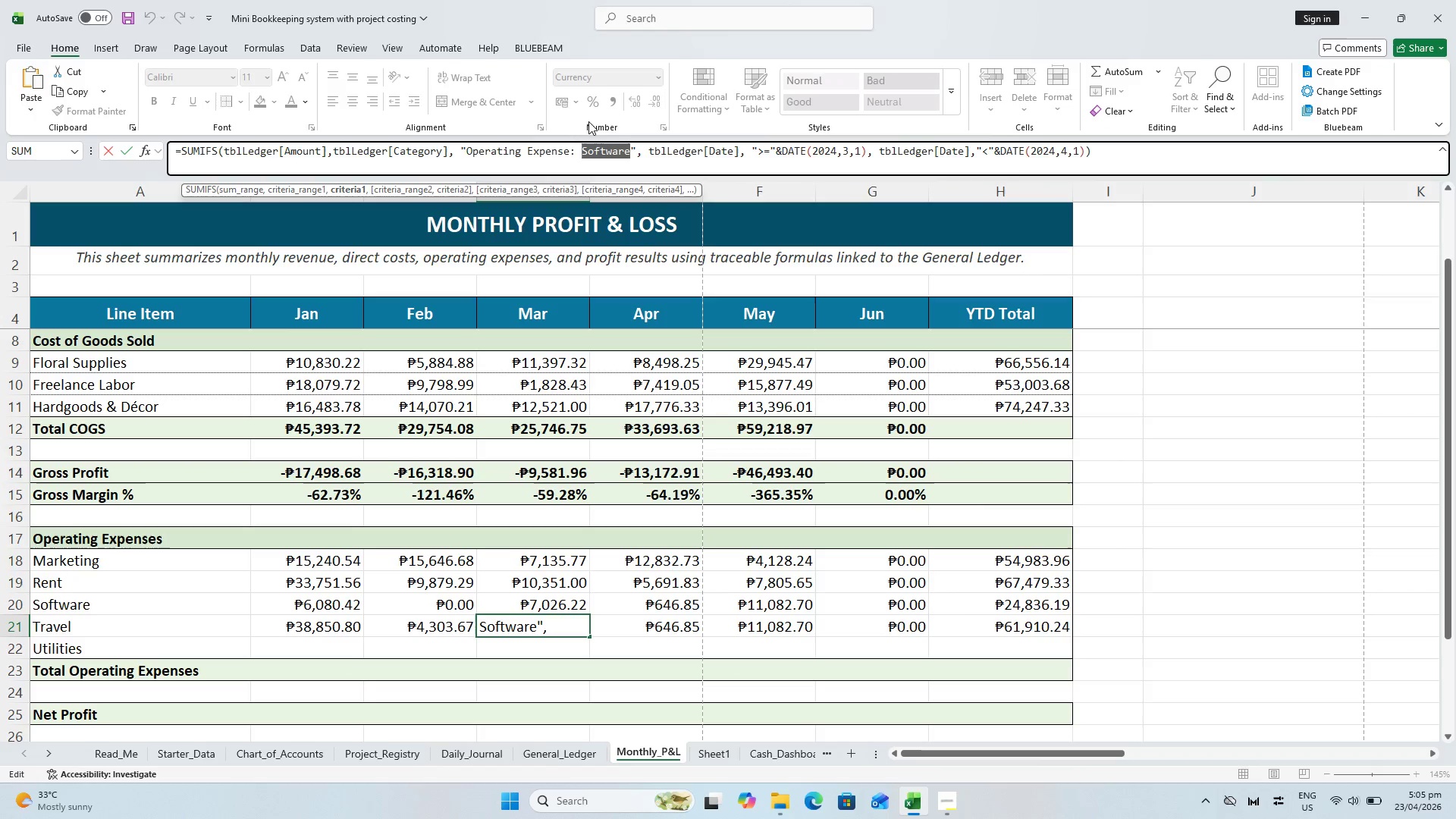 
key(Control+V)
 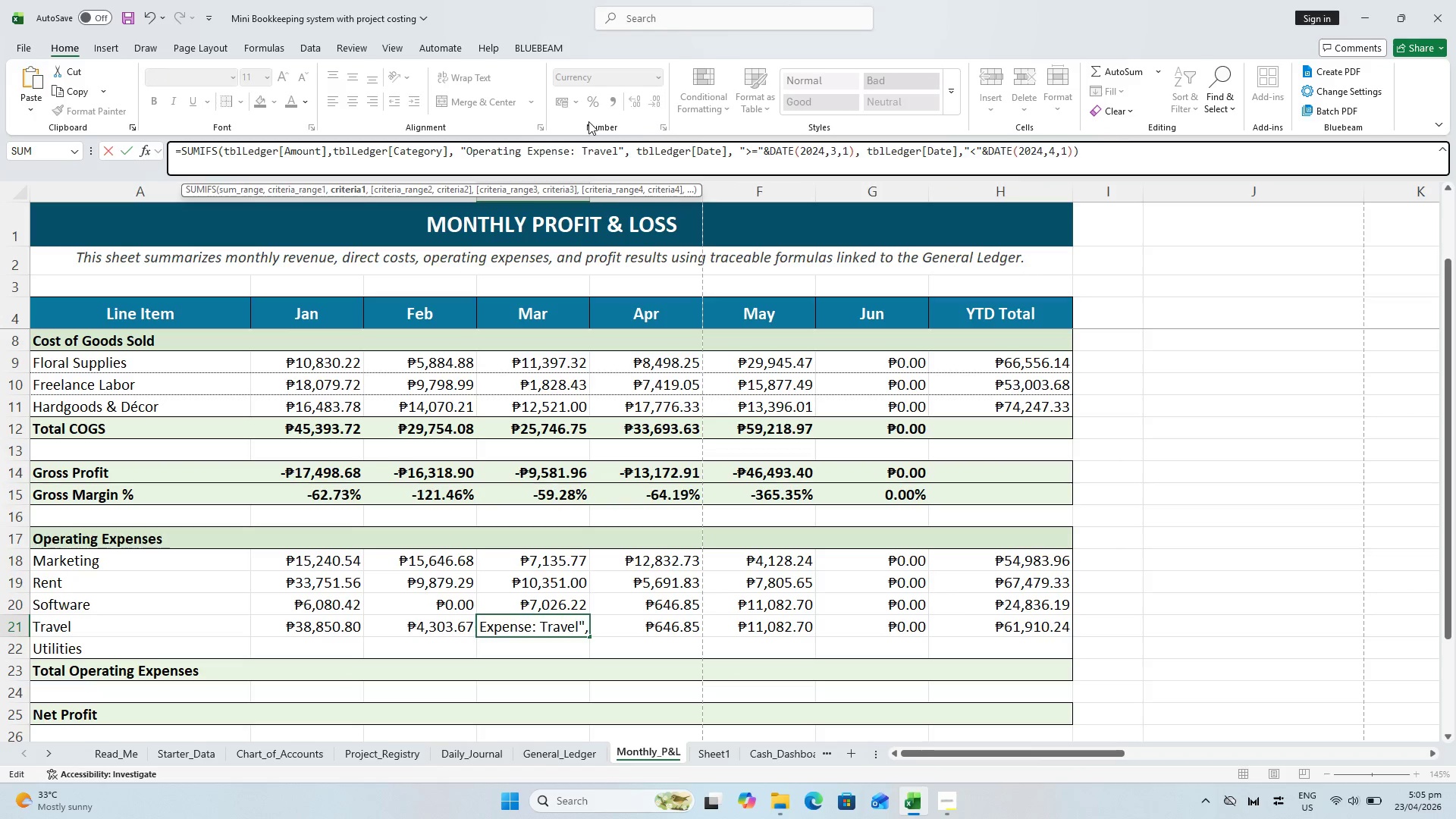 
key(Enter)
 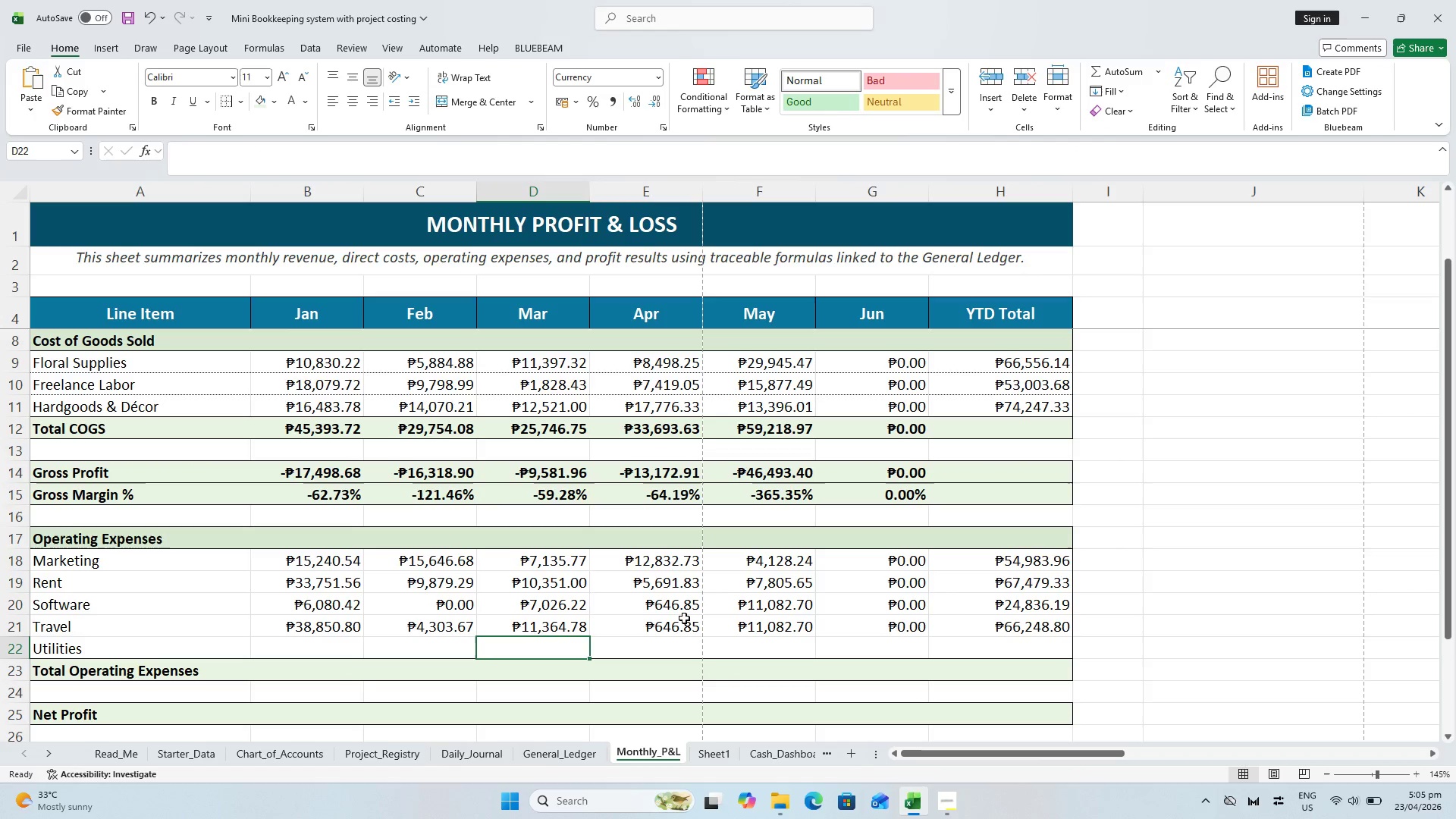 
left_click([663, 632])
 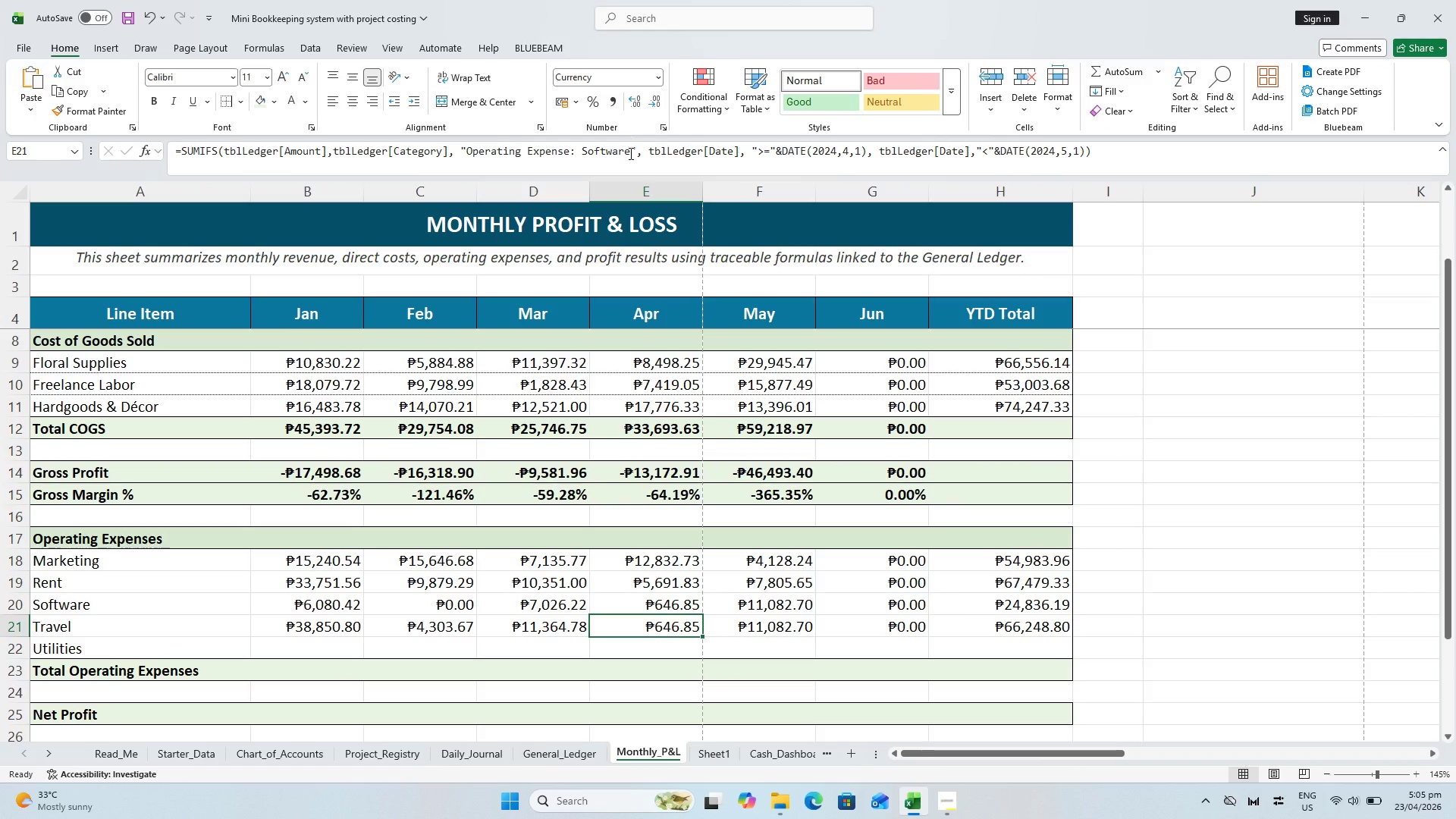 
left_click_drag(start_coordinate=[629, 153], to_coordinate=[579, 140])
 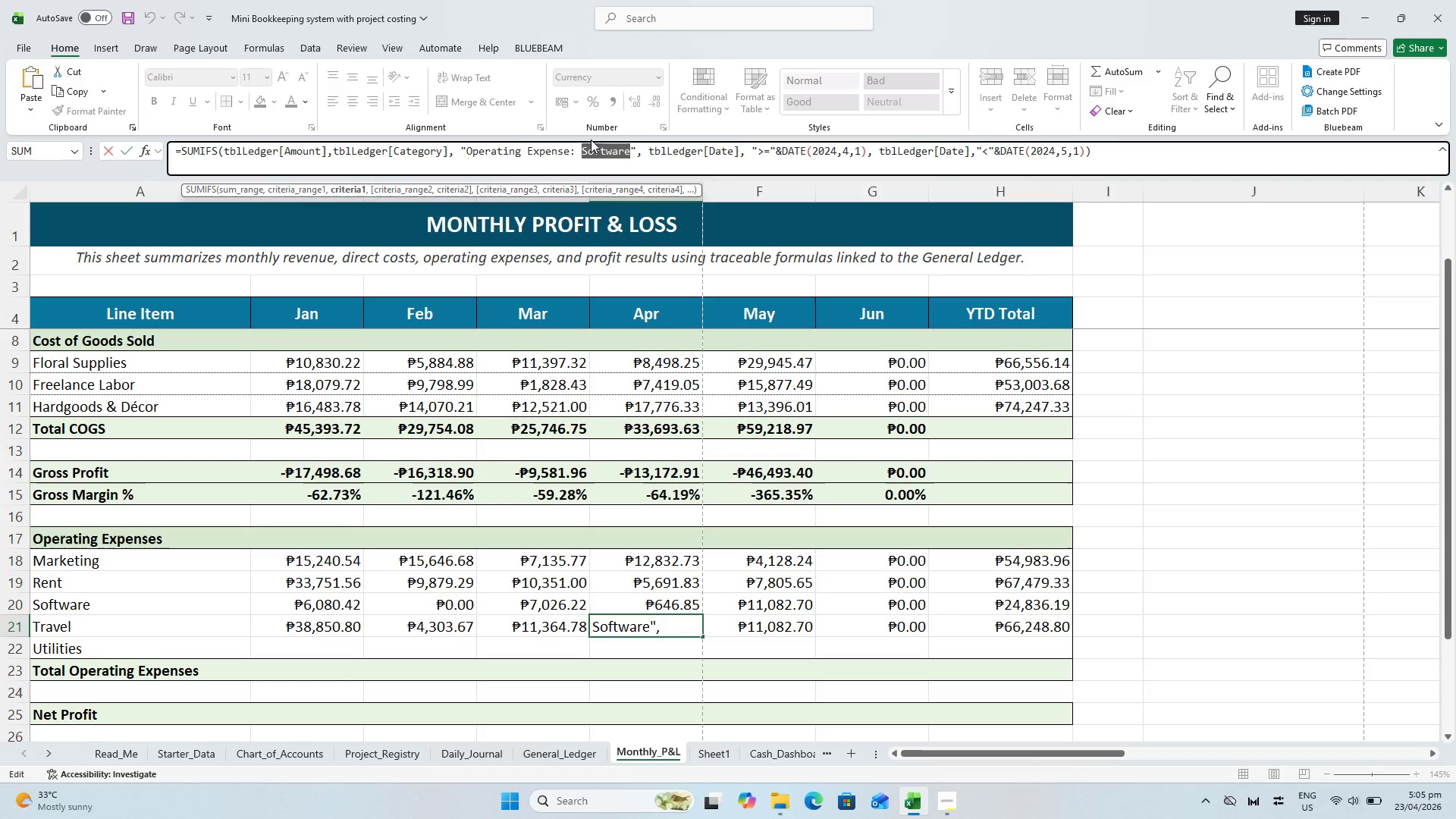 
key(Control+V)
 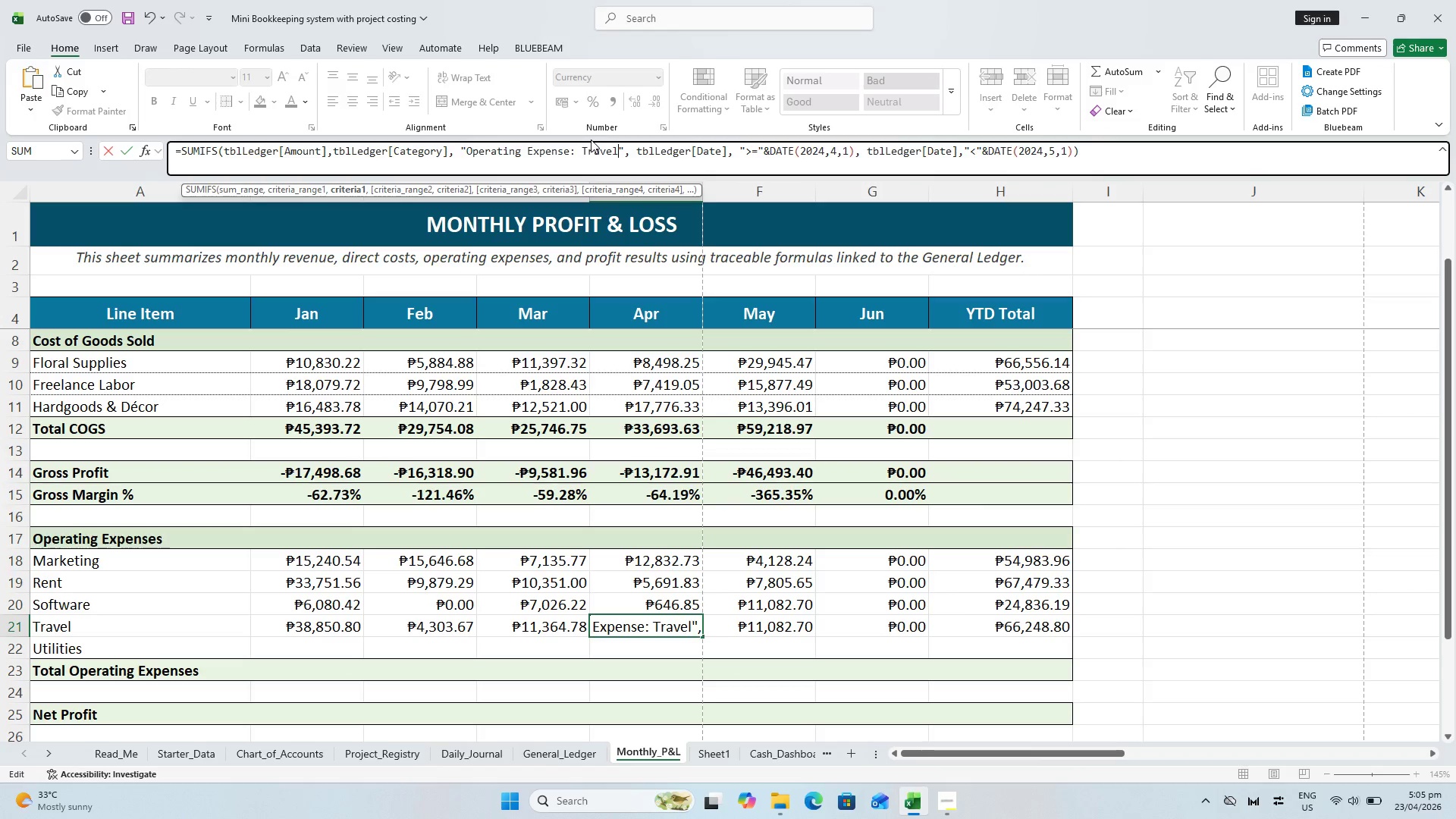 
key(Enter)
 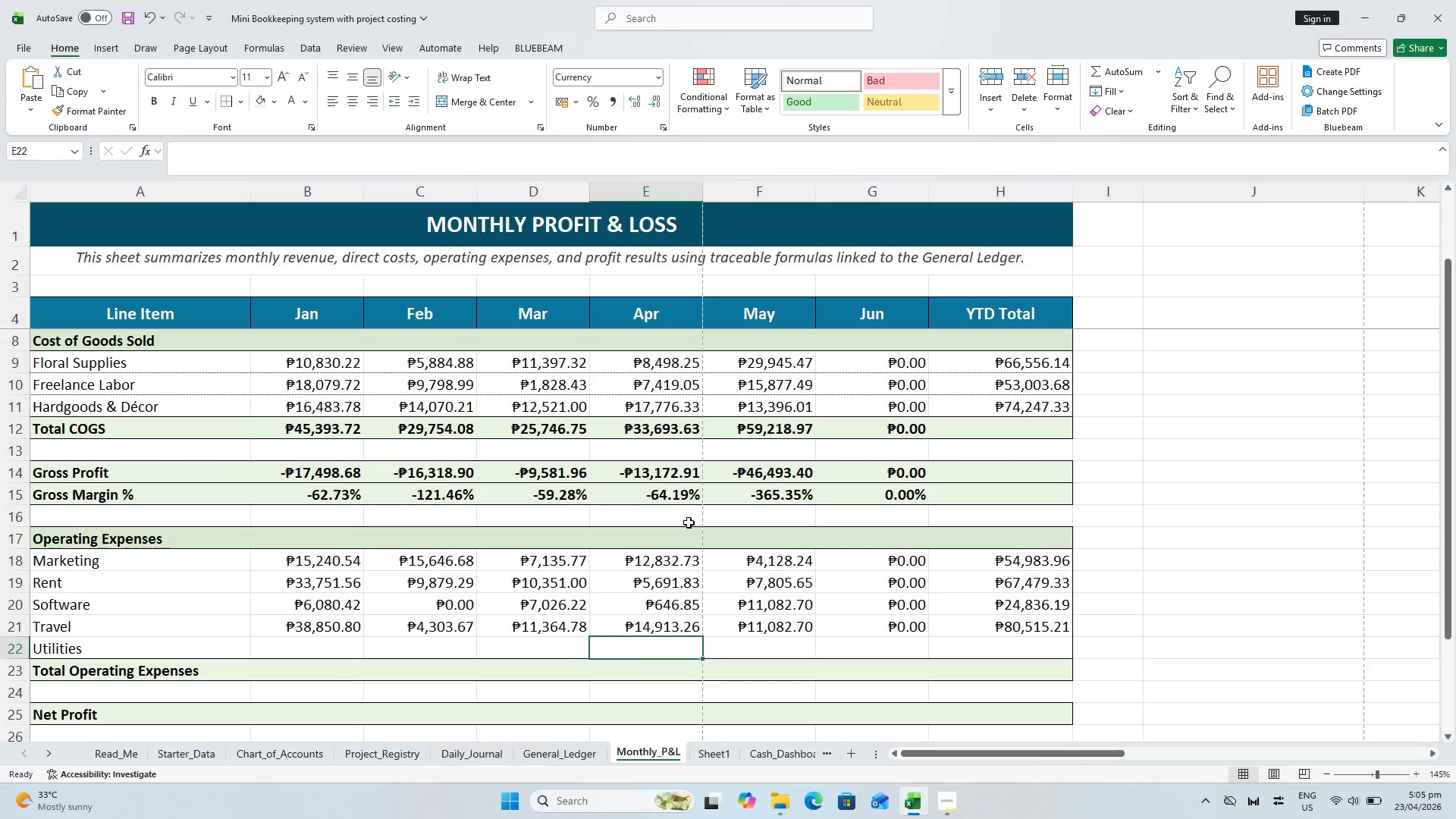 
left_click([775, 633])
 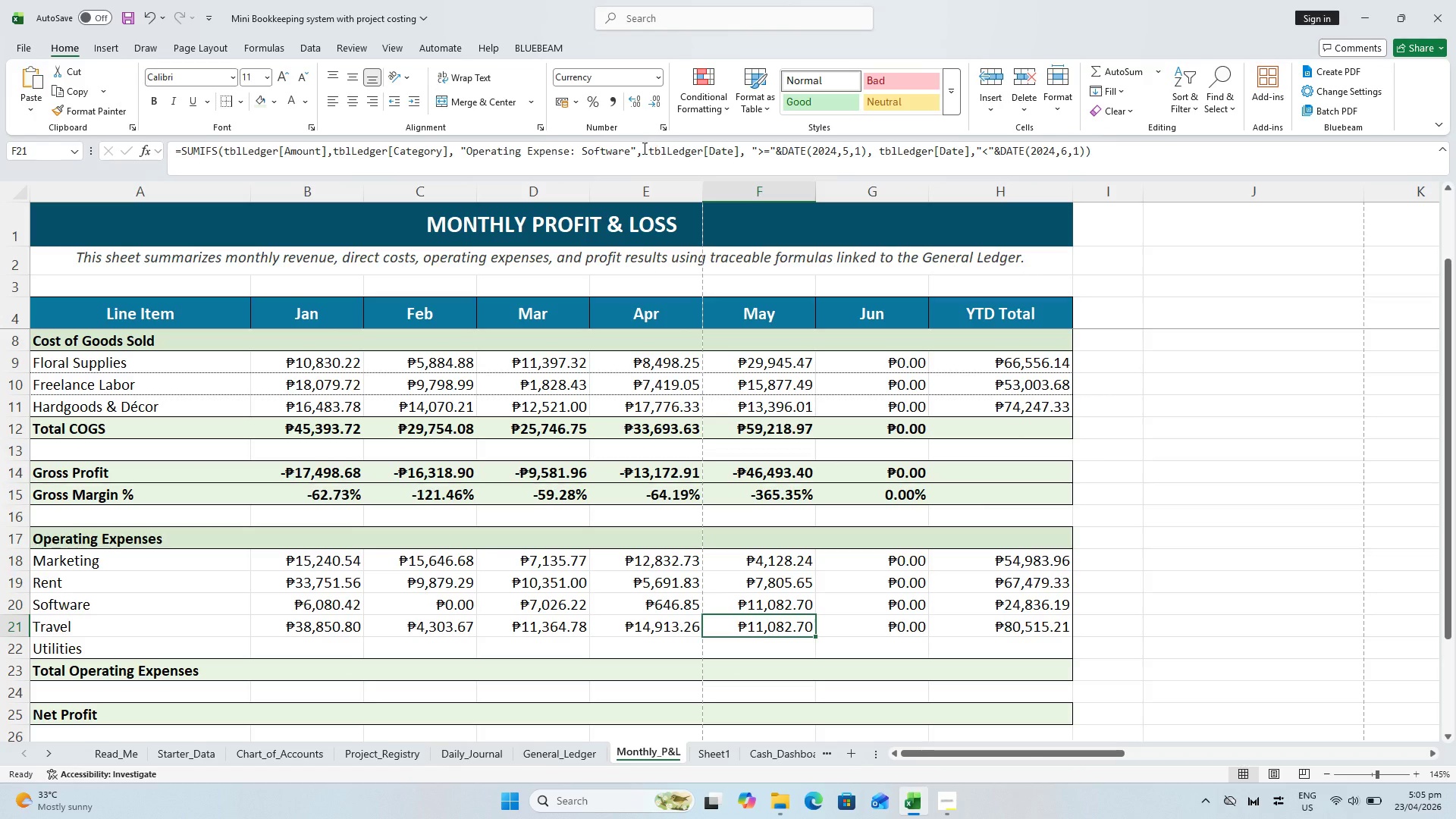 
left_click_drag(start_coordinate=[629, 148], to_coordinate=[583, 151])
 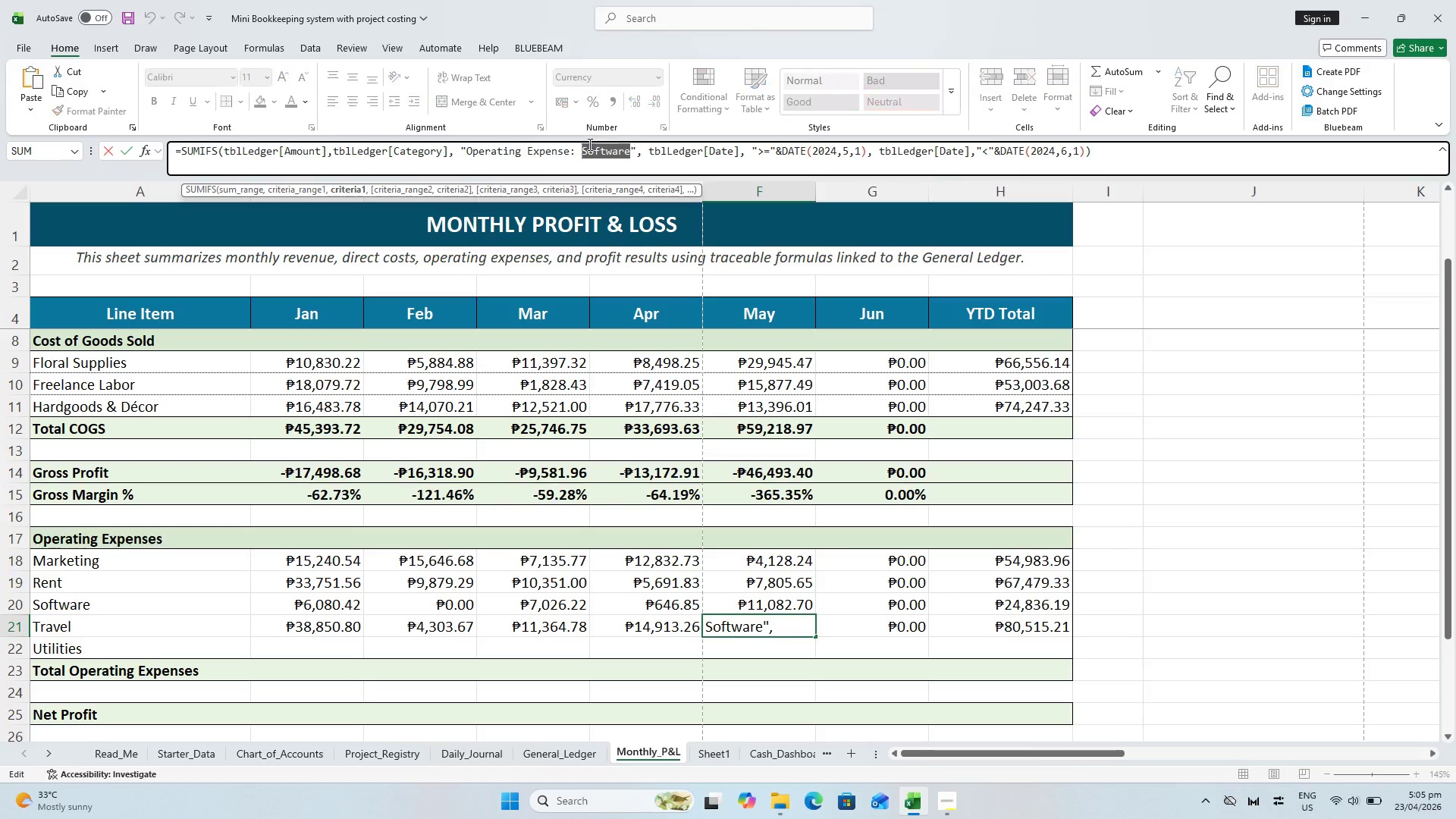 
key(Control+V)
 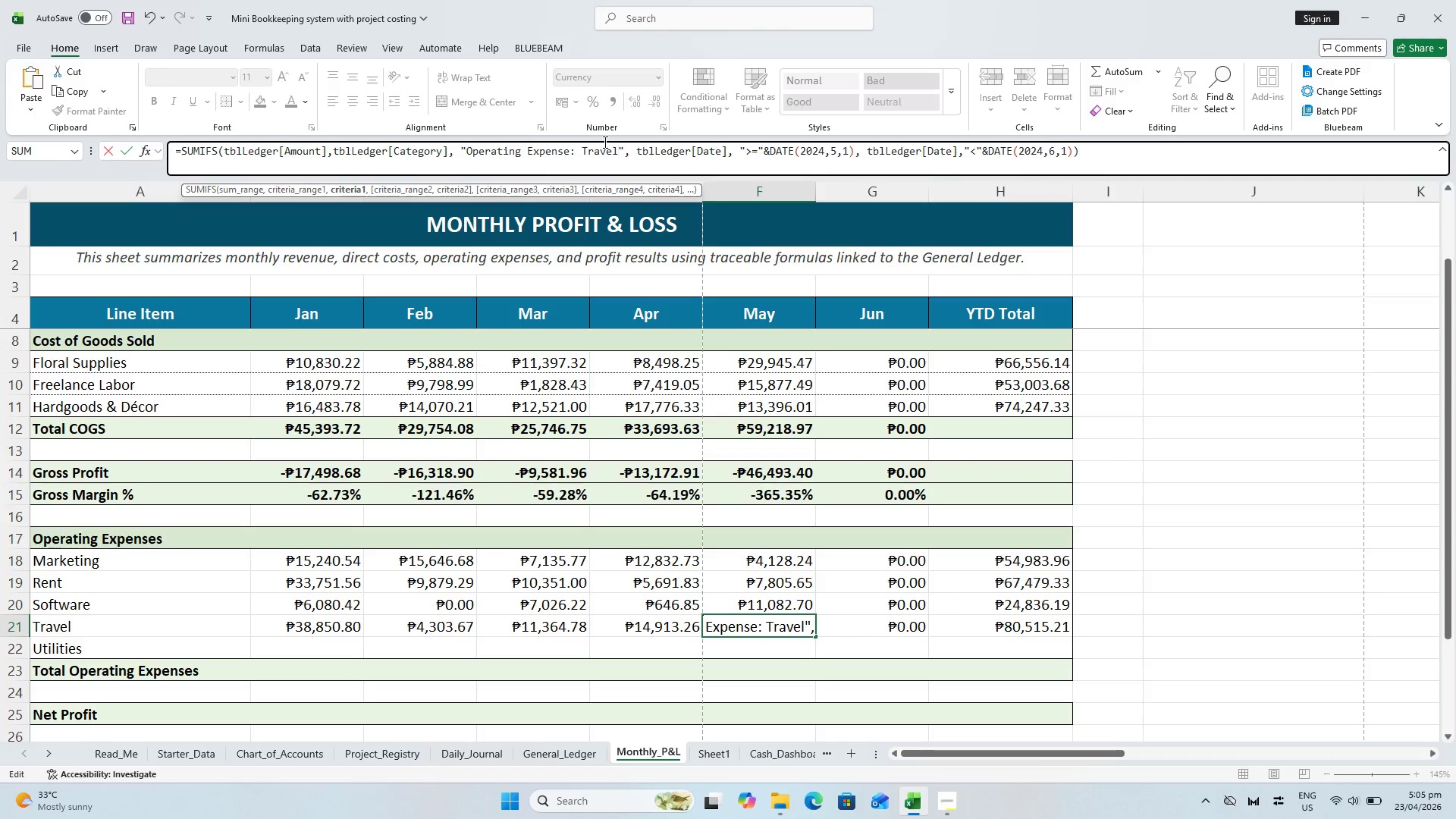 
key(Enter)
 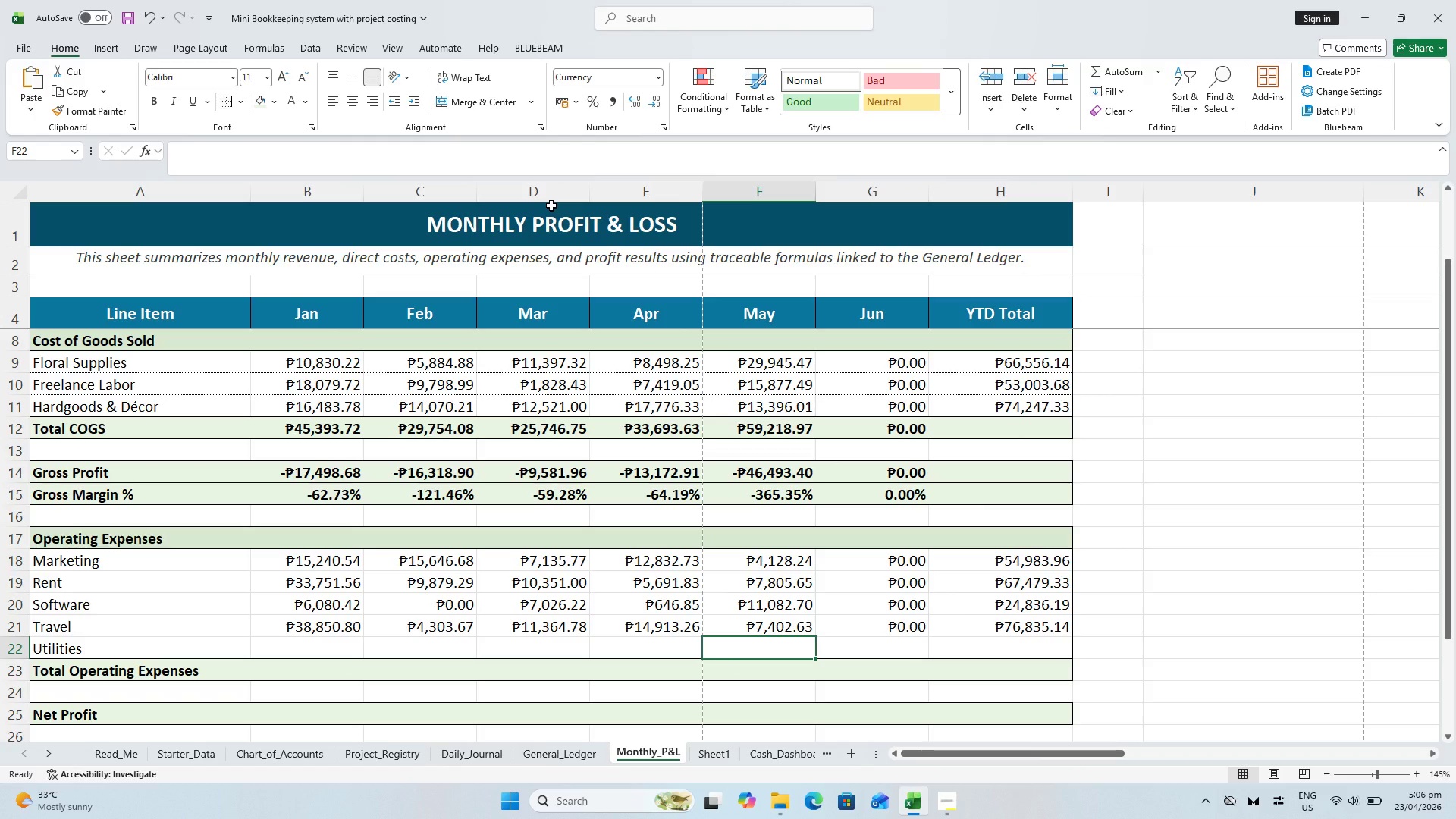 
wait(65.61)
 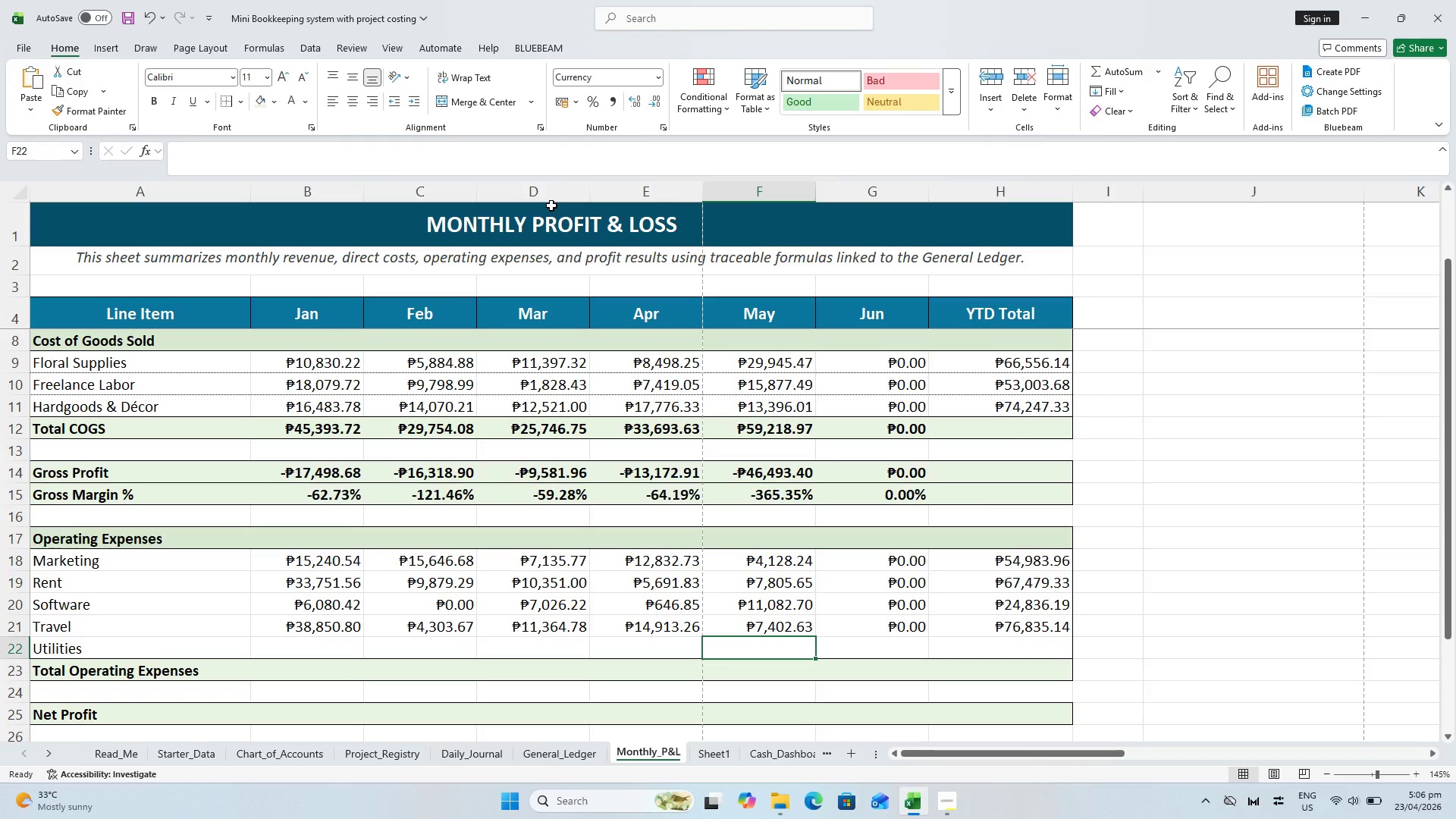 
key(Control+ControlLeft)
 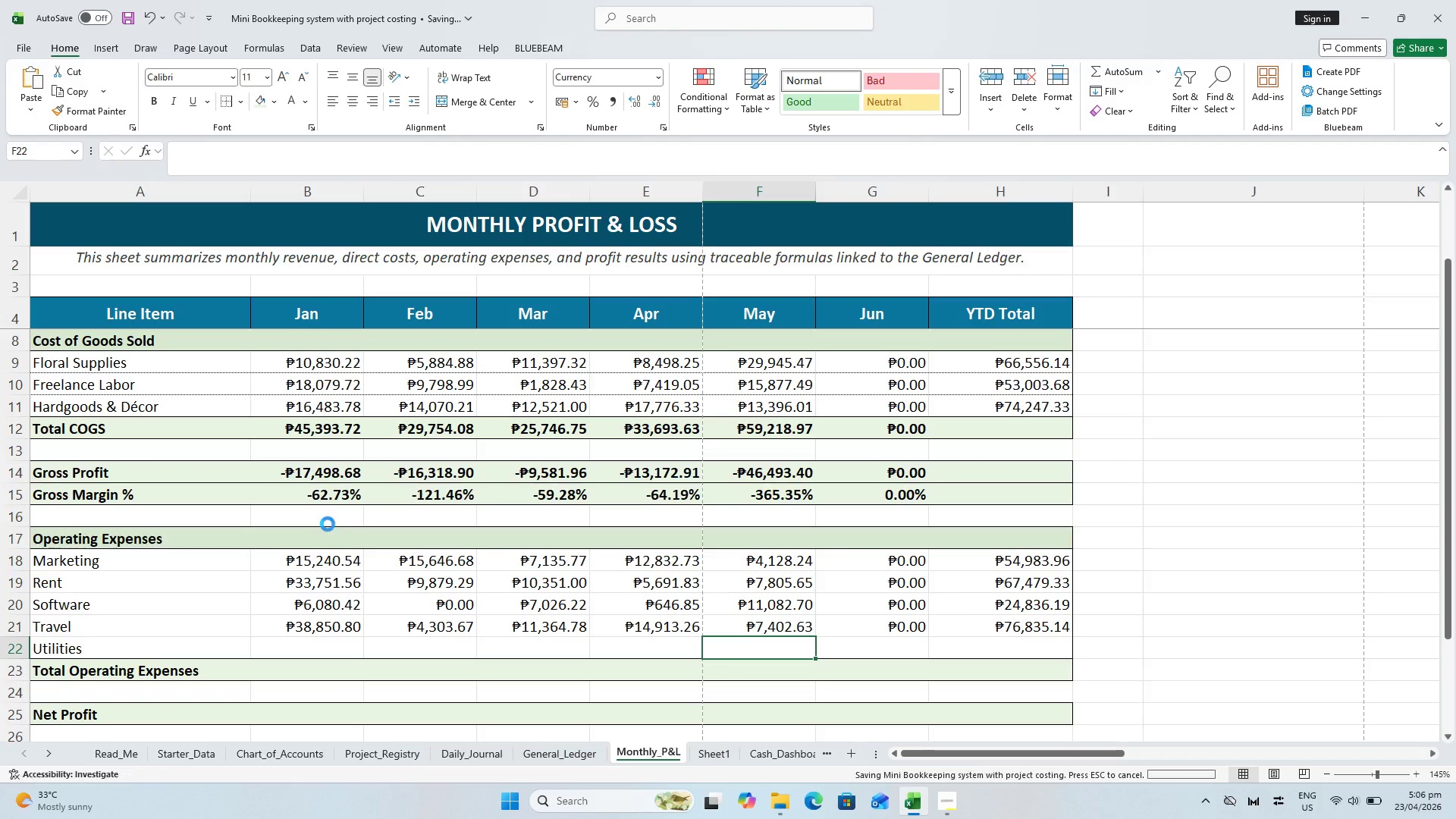 
key(Control+S)
 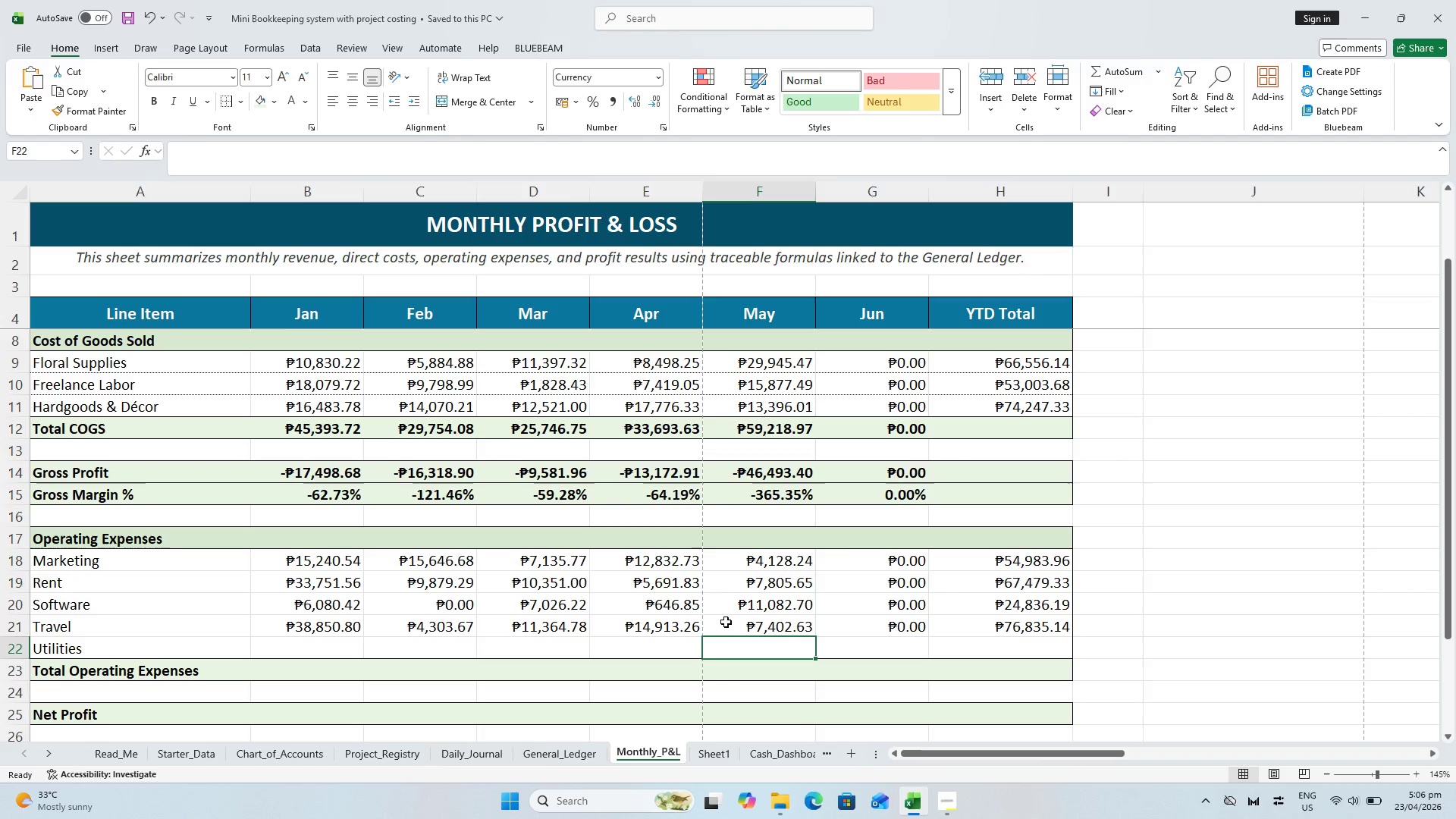 
left_click([739, 626])
 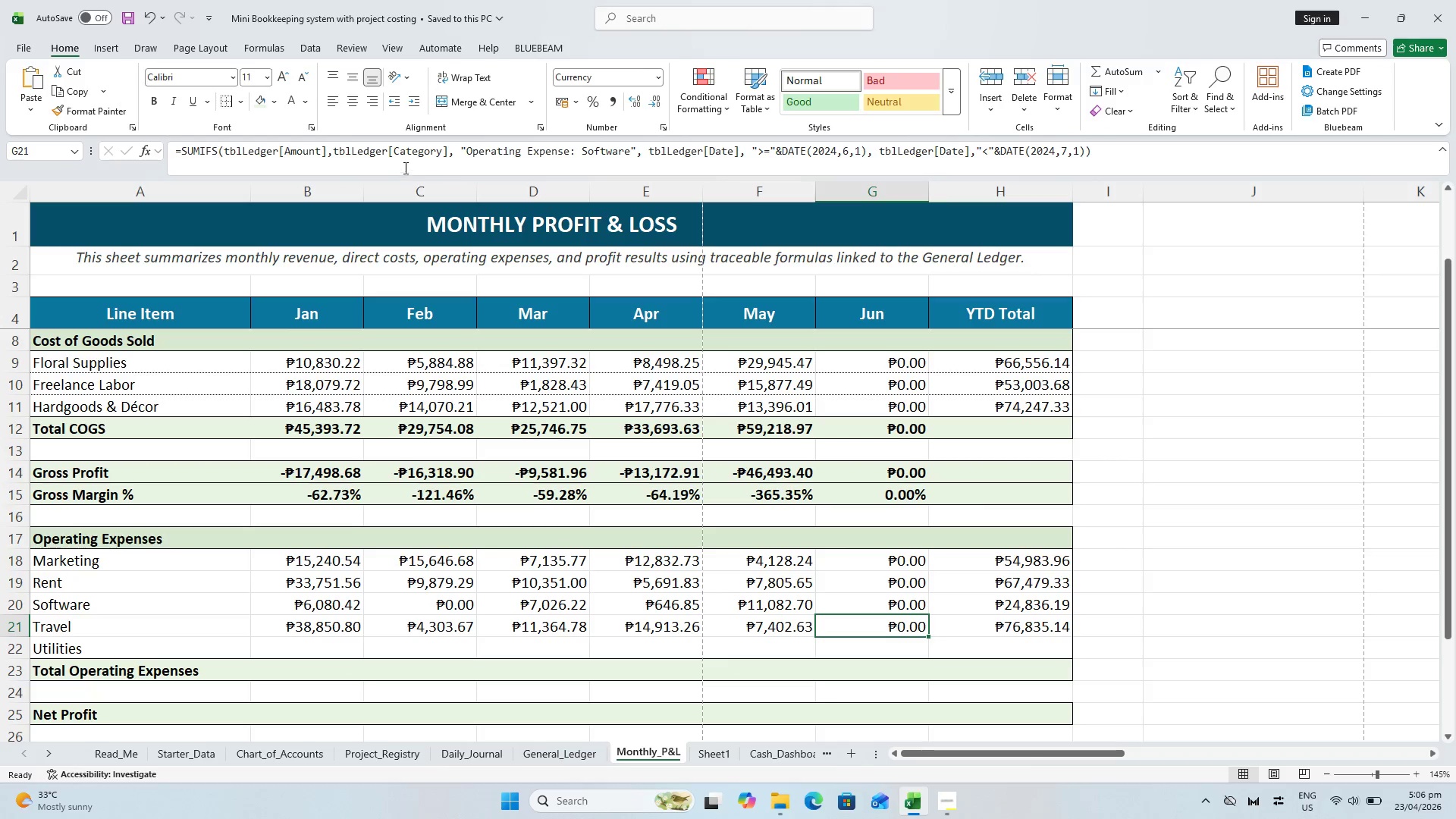 
wait(5.84)
 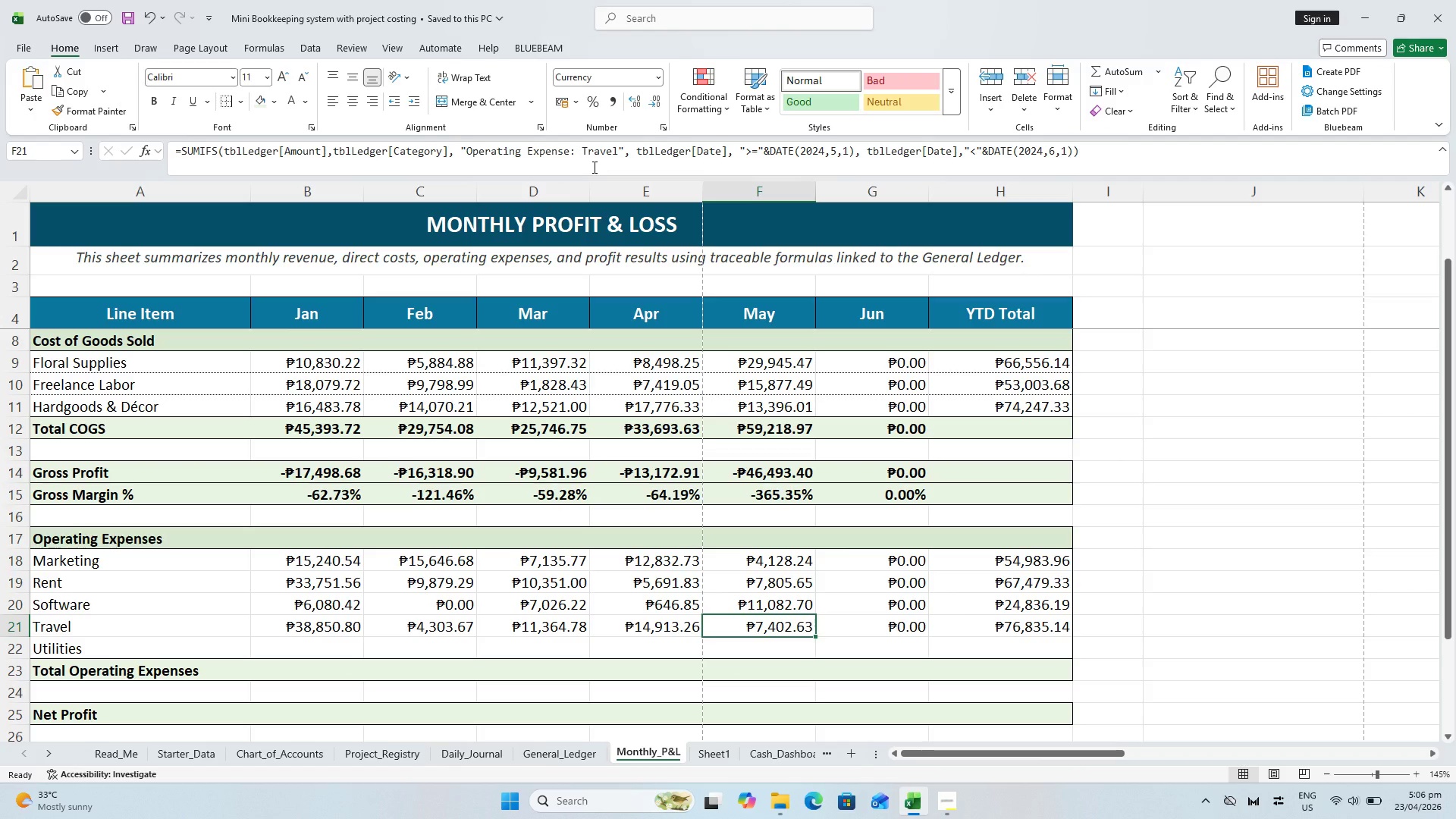 
left_click_drag(start_coordinate=[628, 153], to_coordinate=[582, 152])
 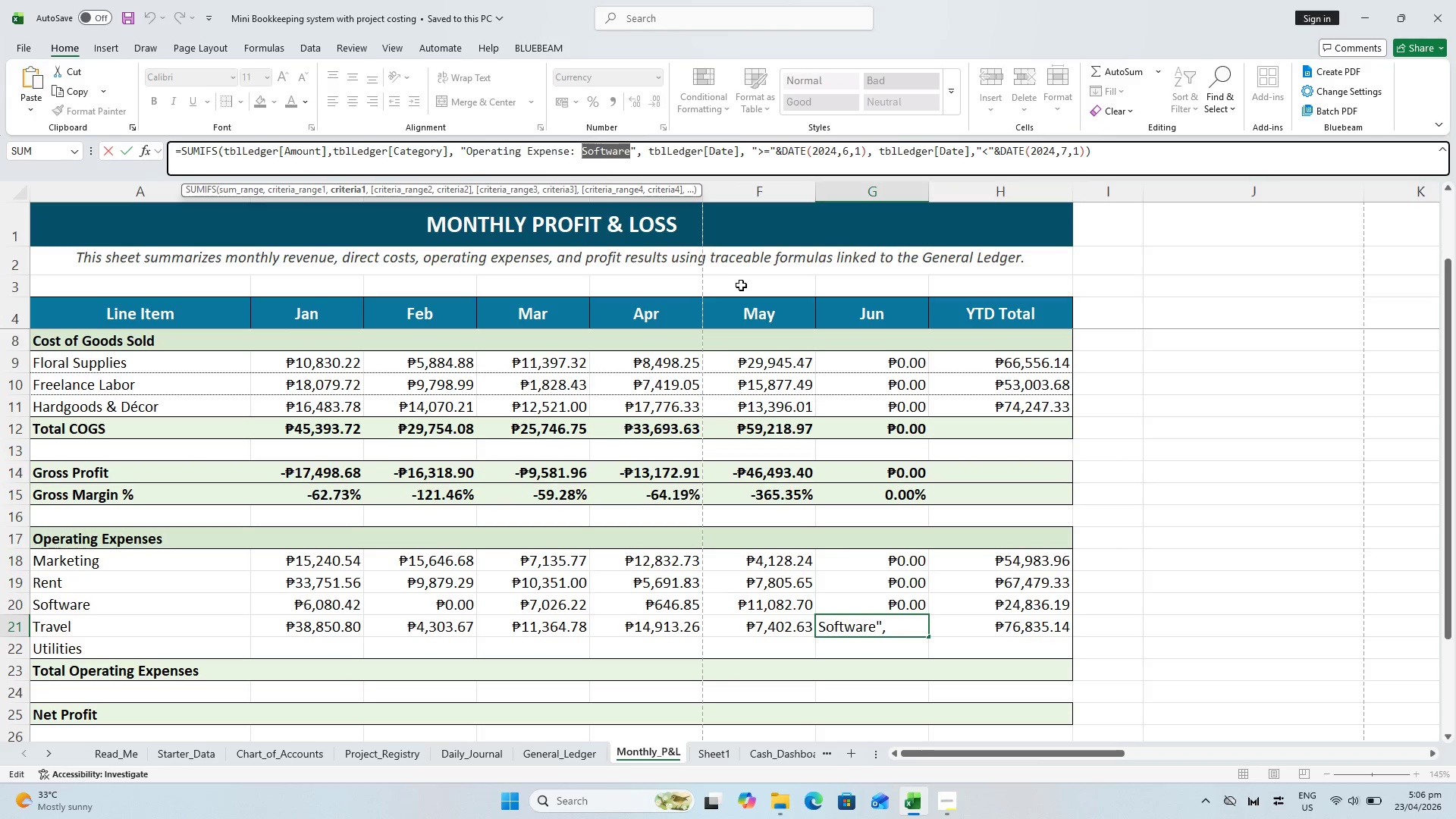 
key(Control+V)
 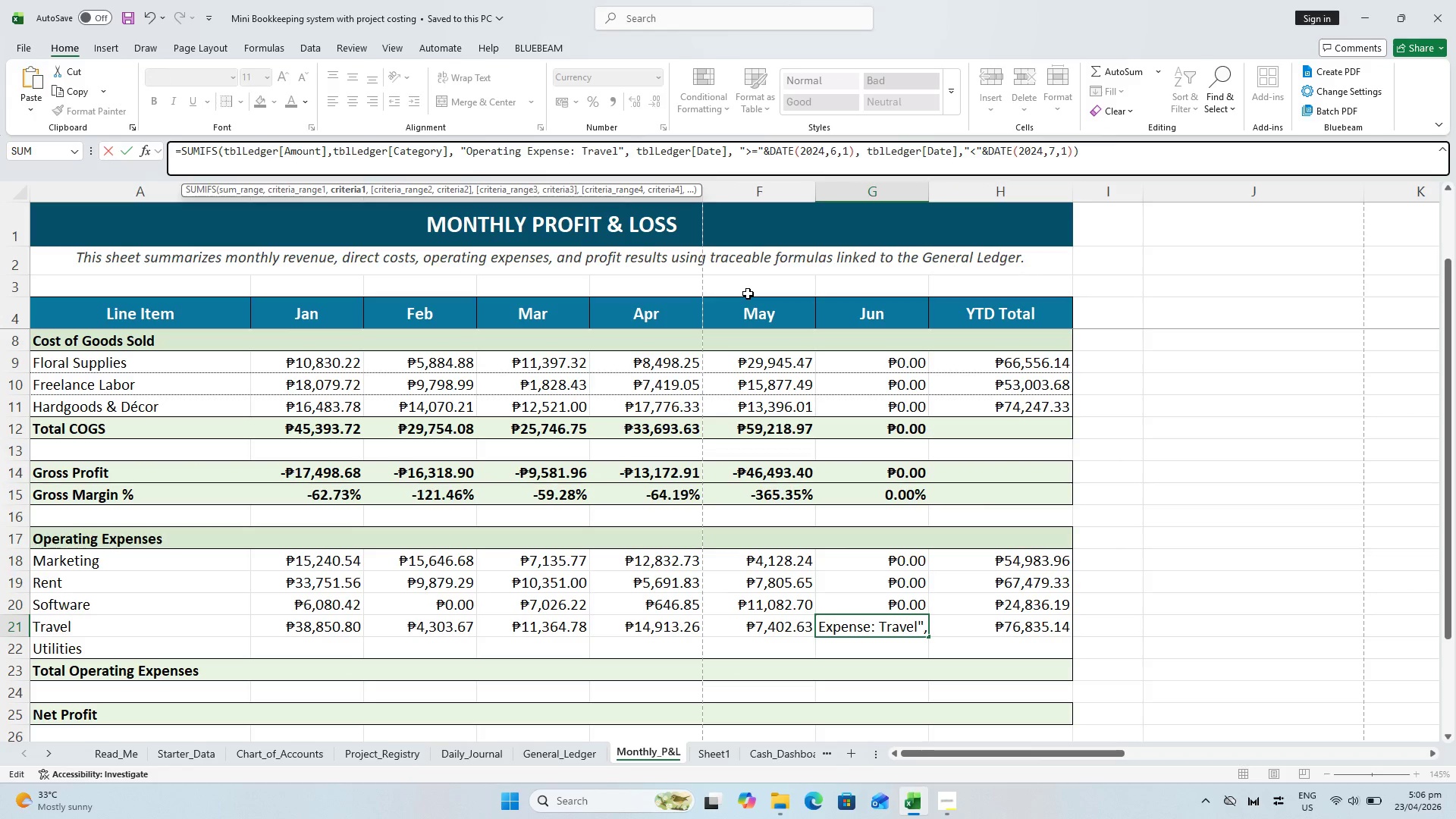 
key(Enter)
 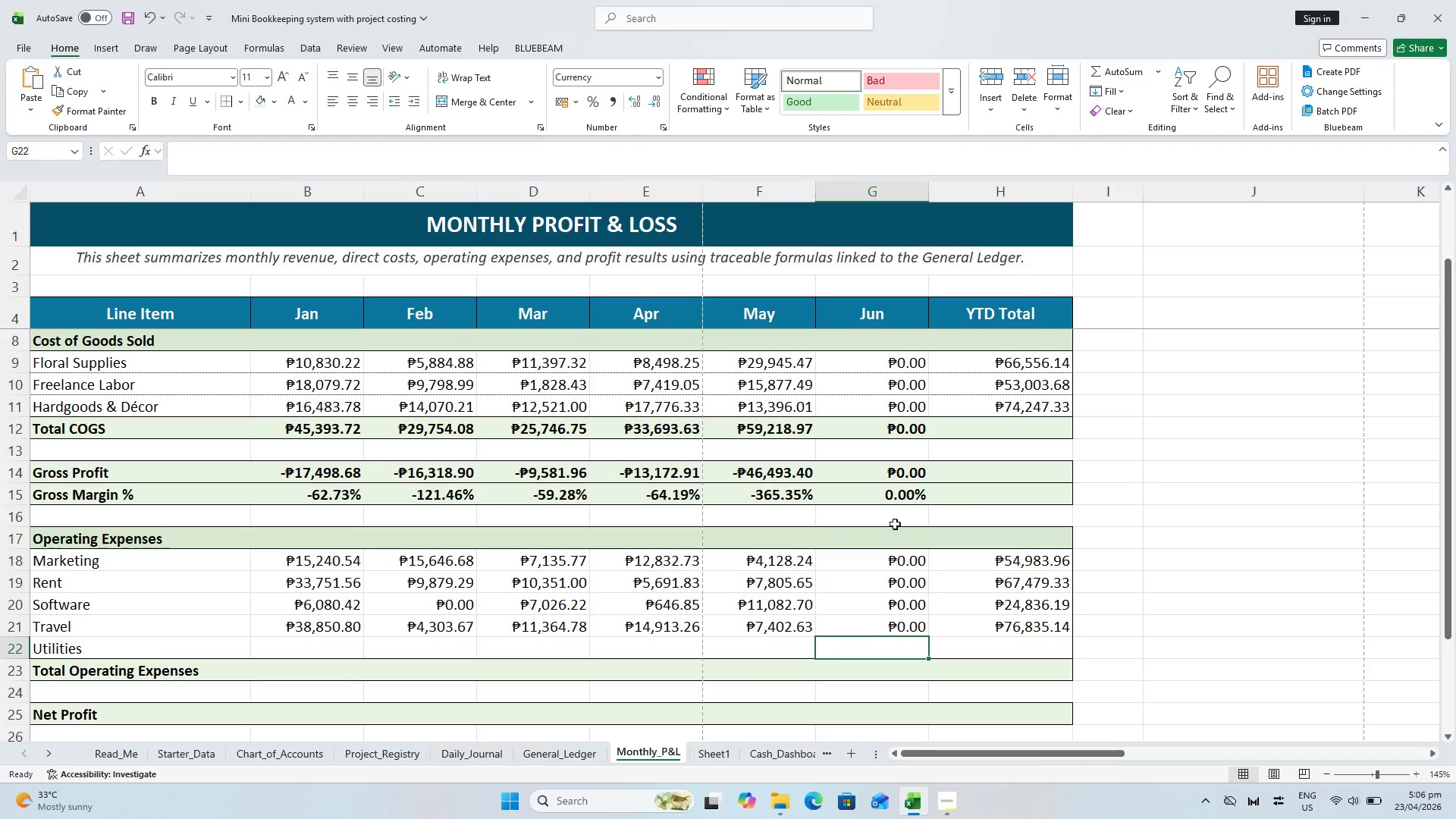 
double_click([1031, 625])
 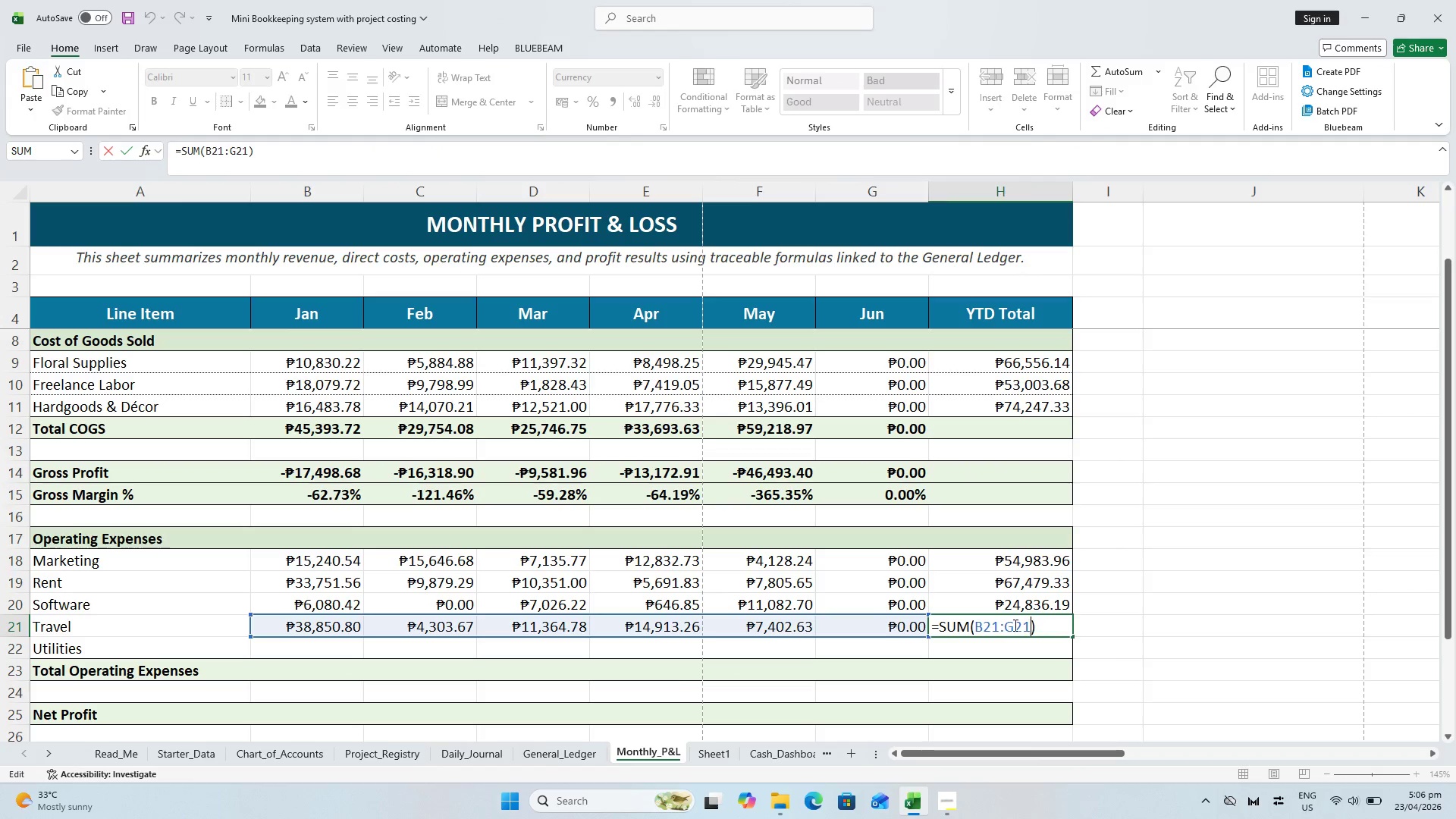 
key(Escape)
 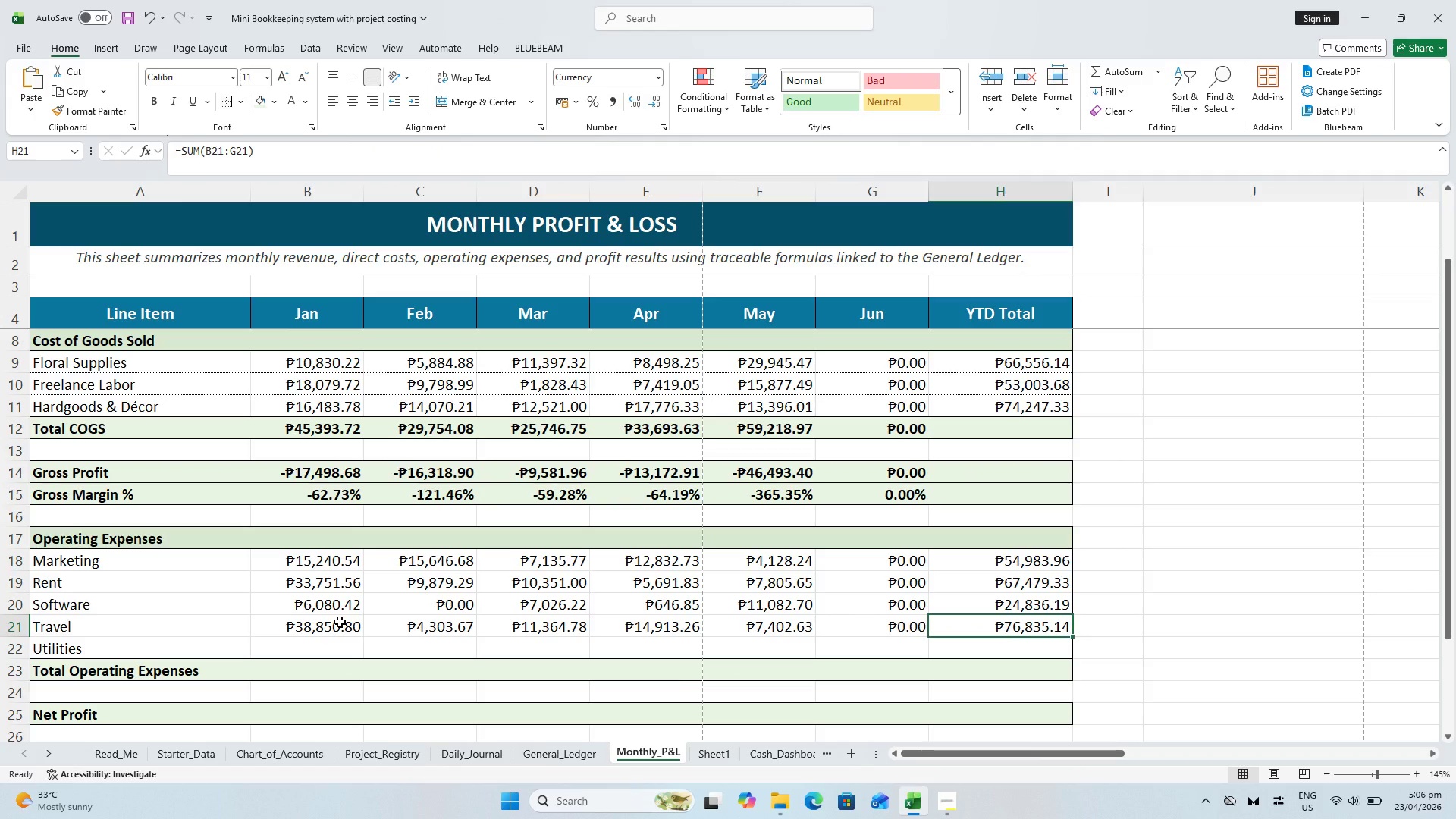 
left_click([340, 622])
 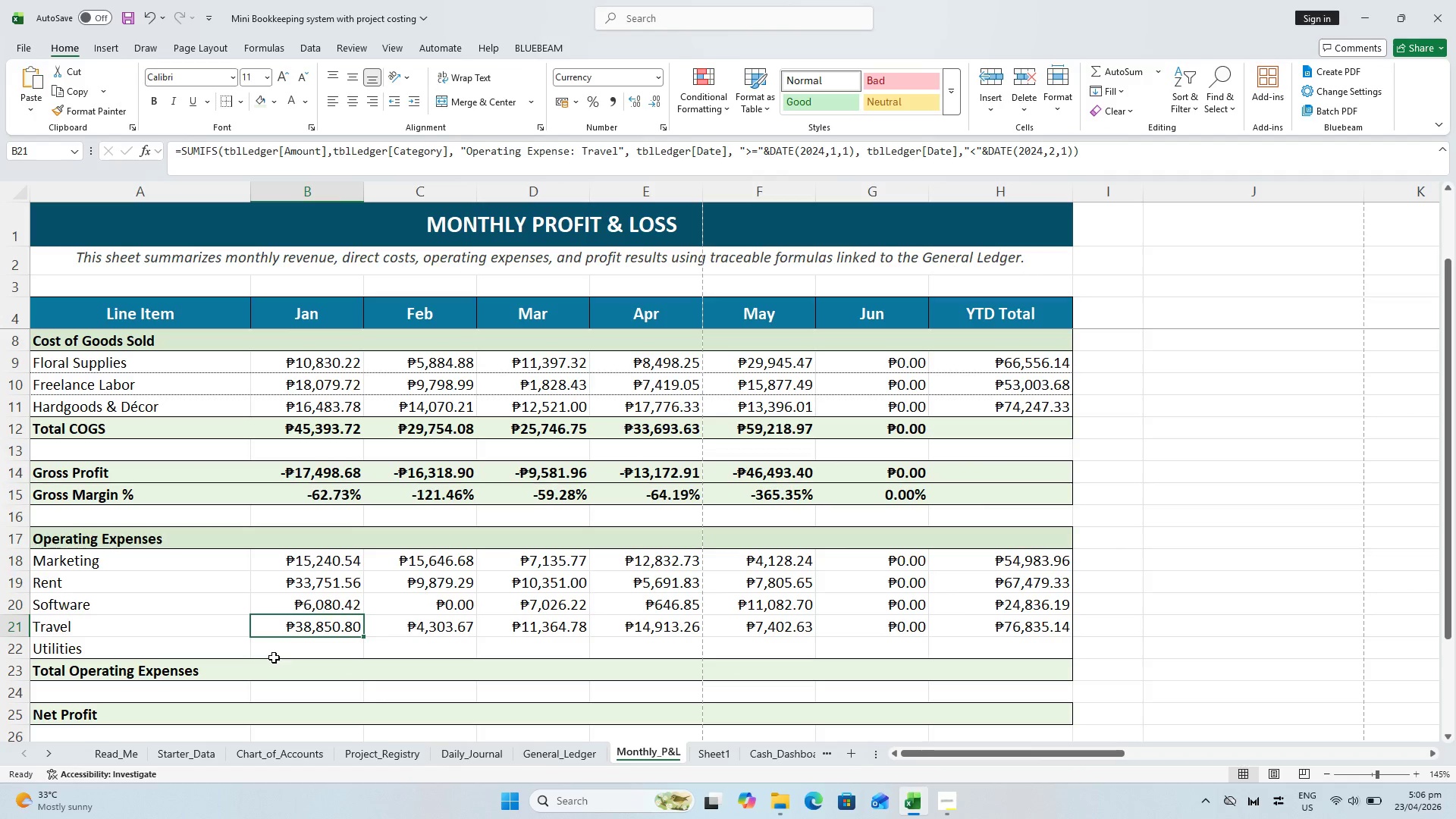 
left_click([315, 629])
 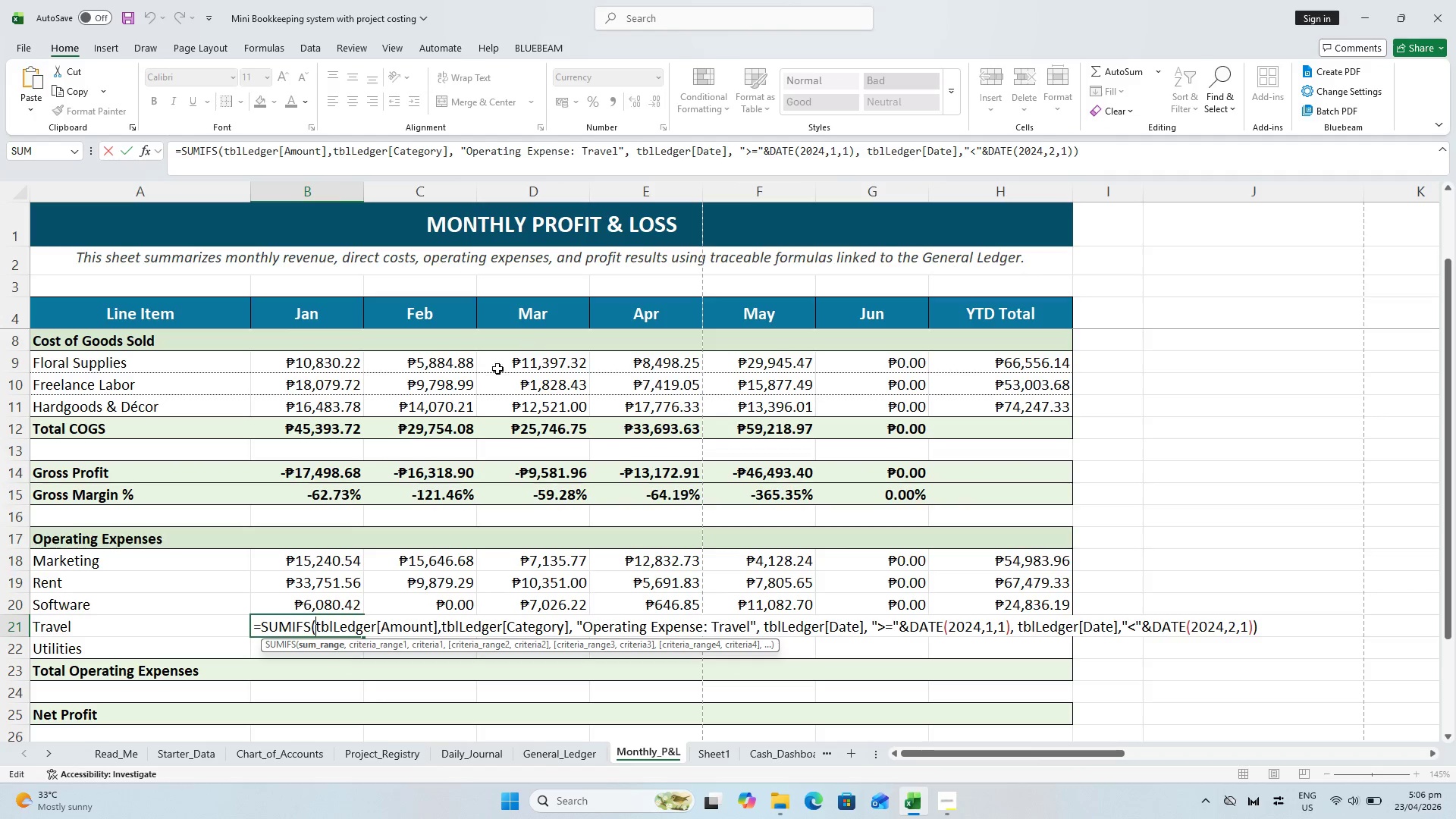 
key(Escape)
 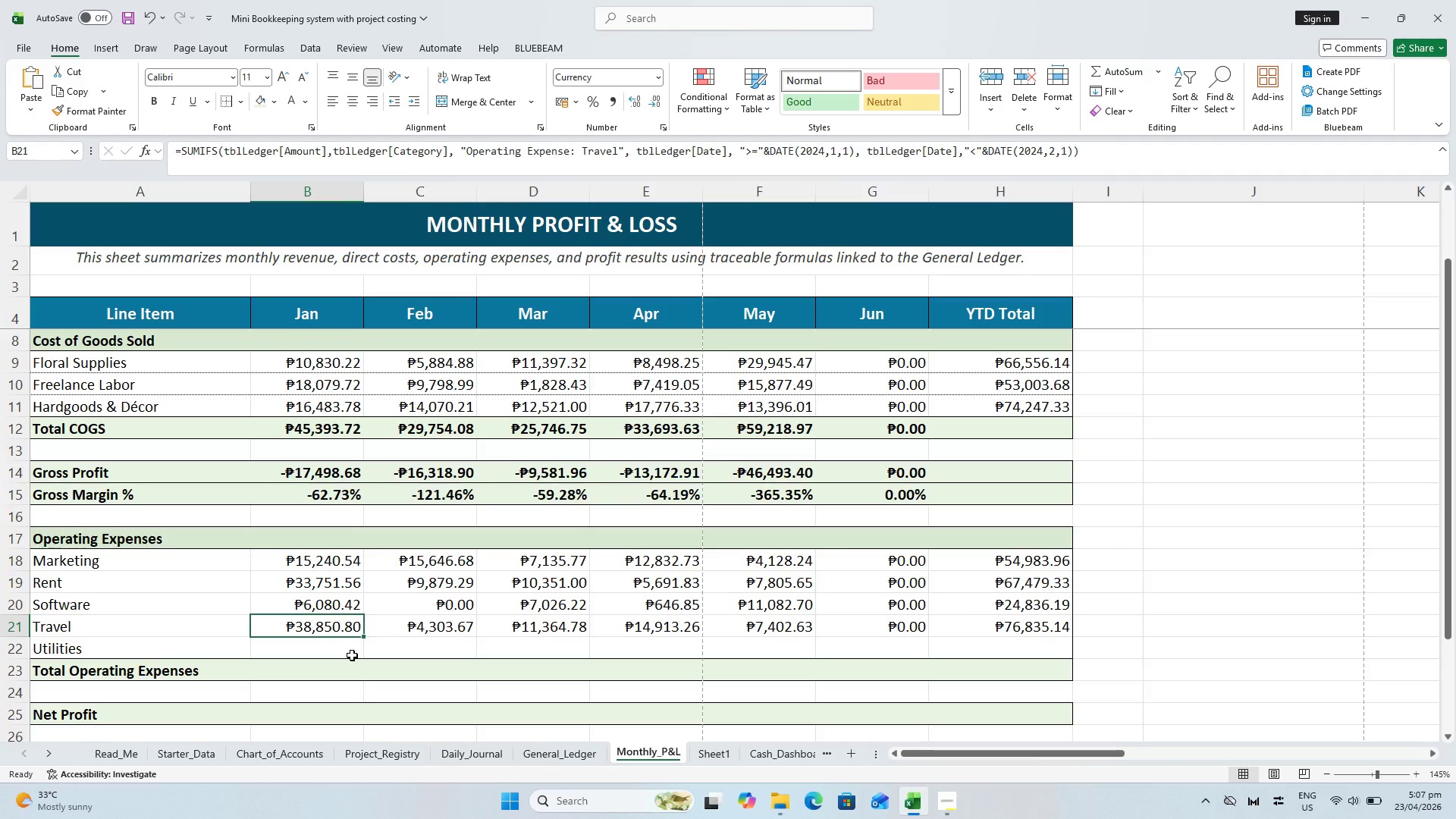 
wait(19.2)
 